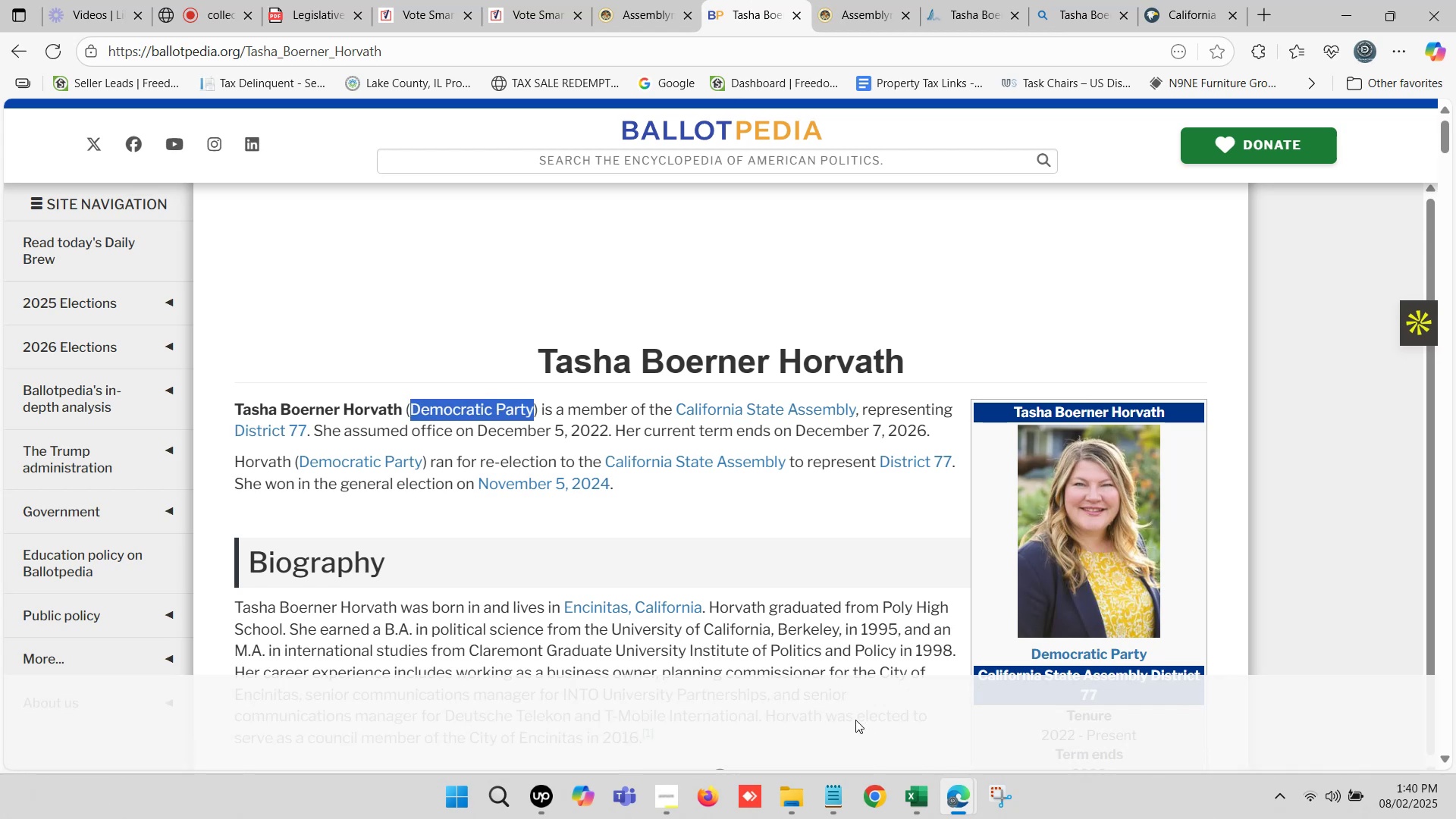 
key(Control+C)
 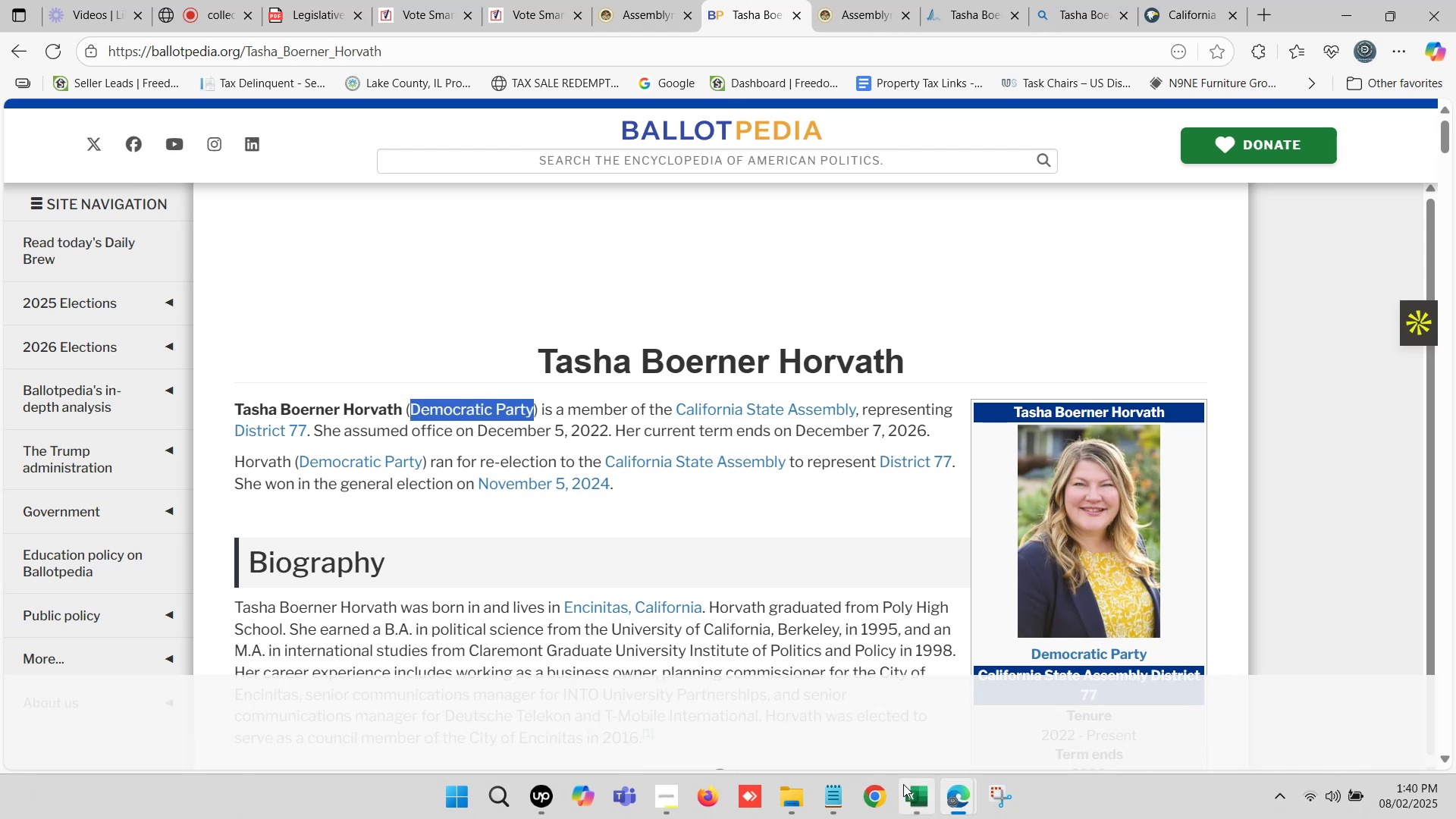 
left_click([906, 784])
 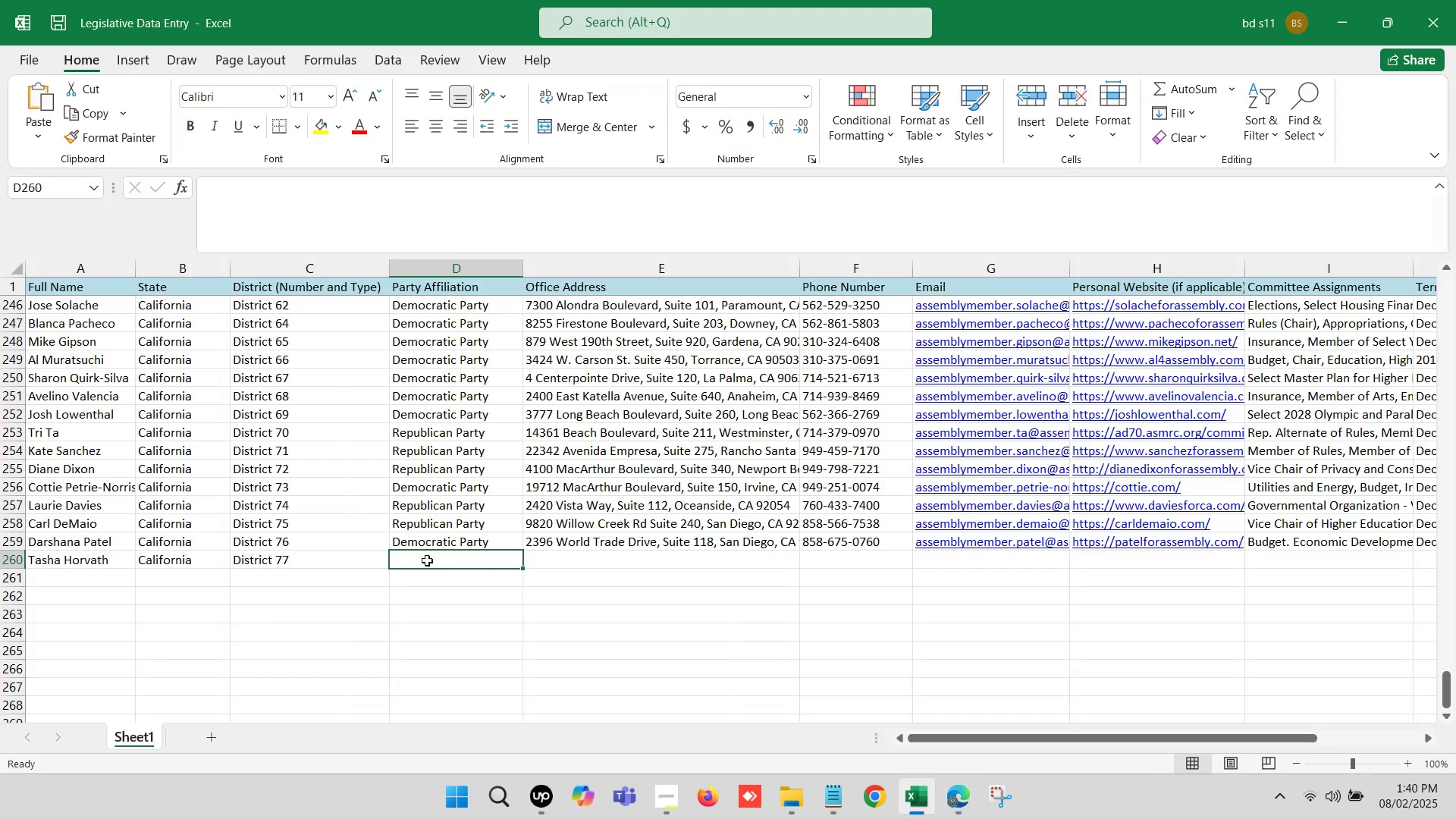 
left_click([425, 558])
 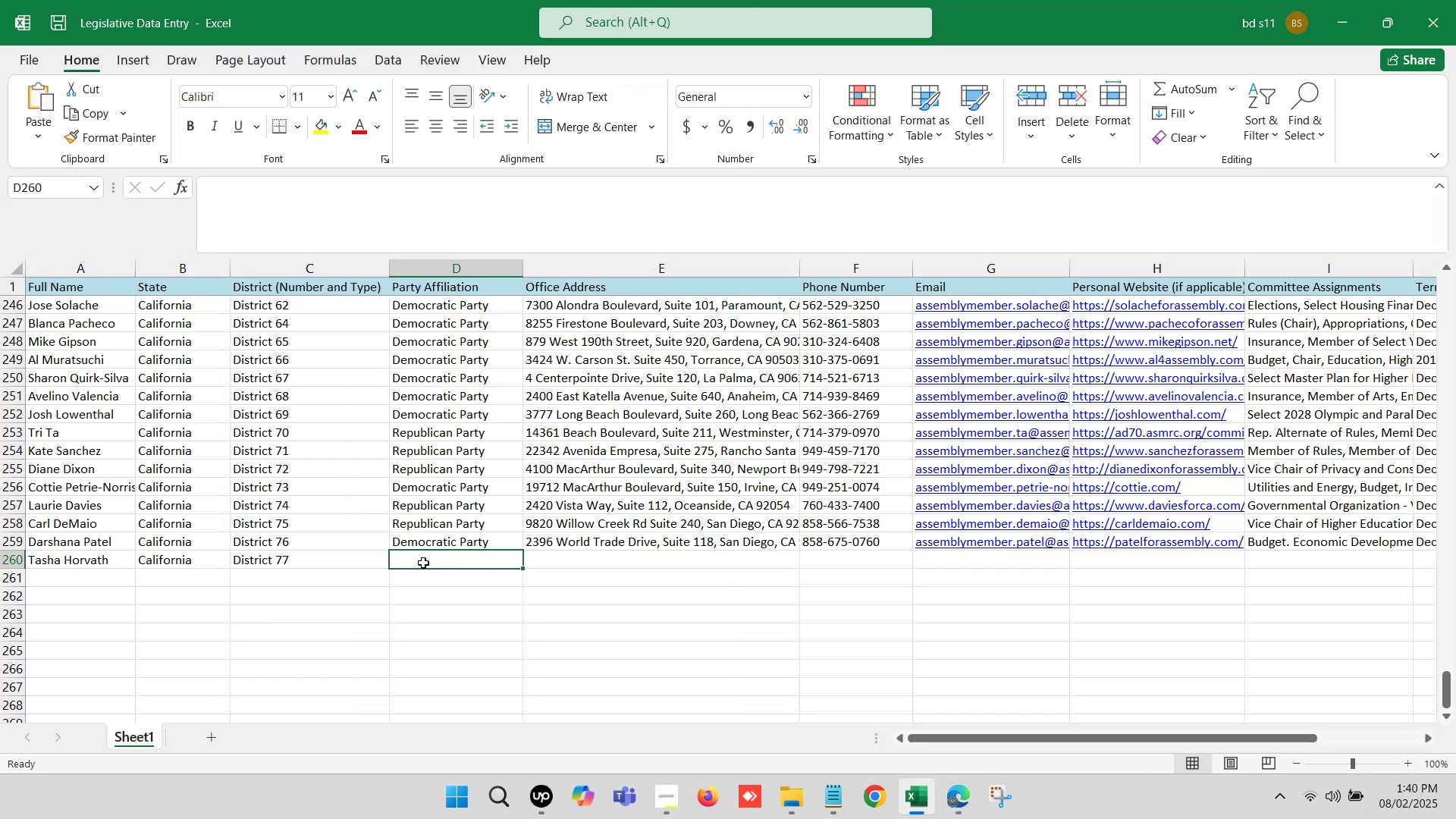 
double_click([423, 563])
 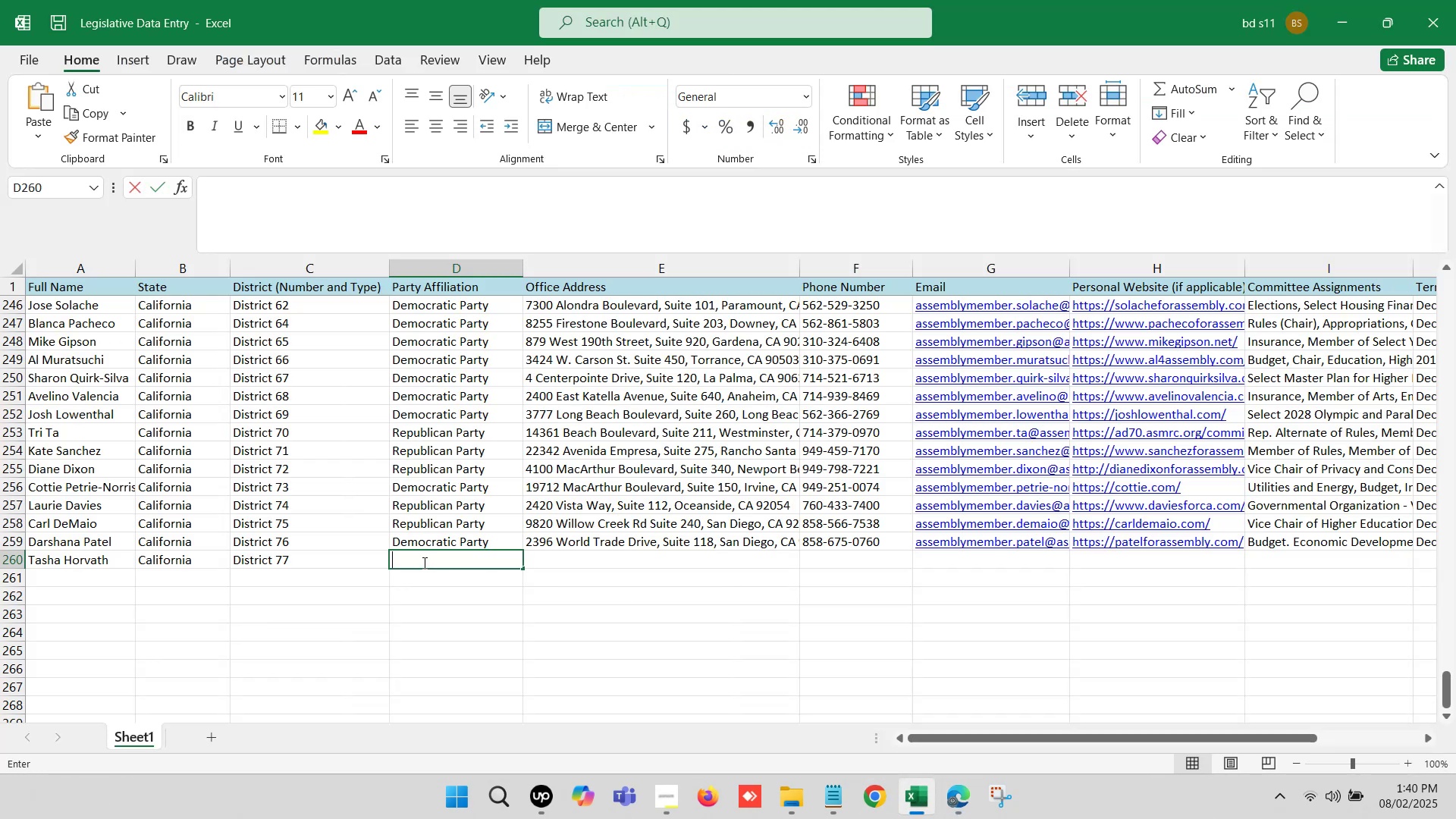 
key(Control+V)
 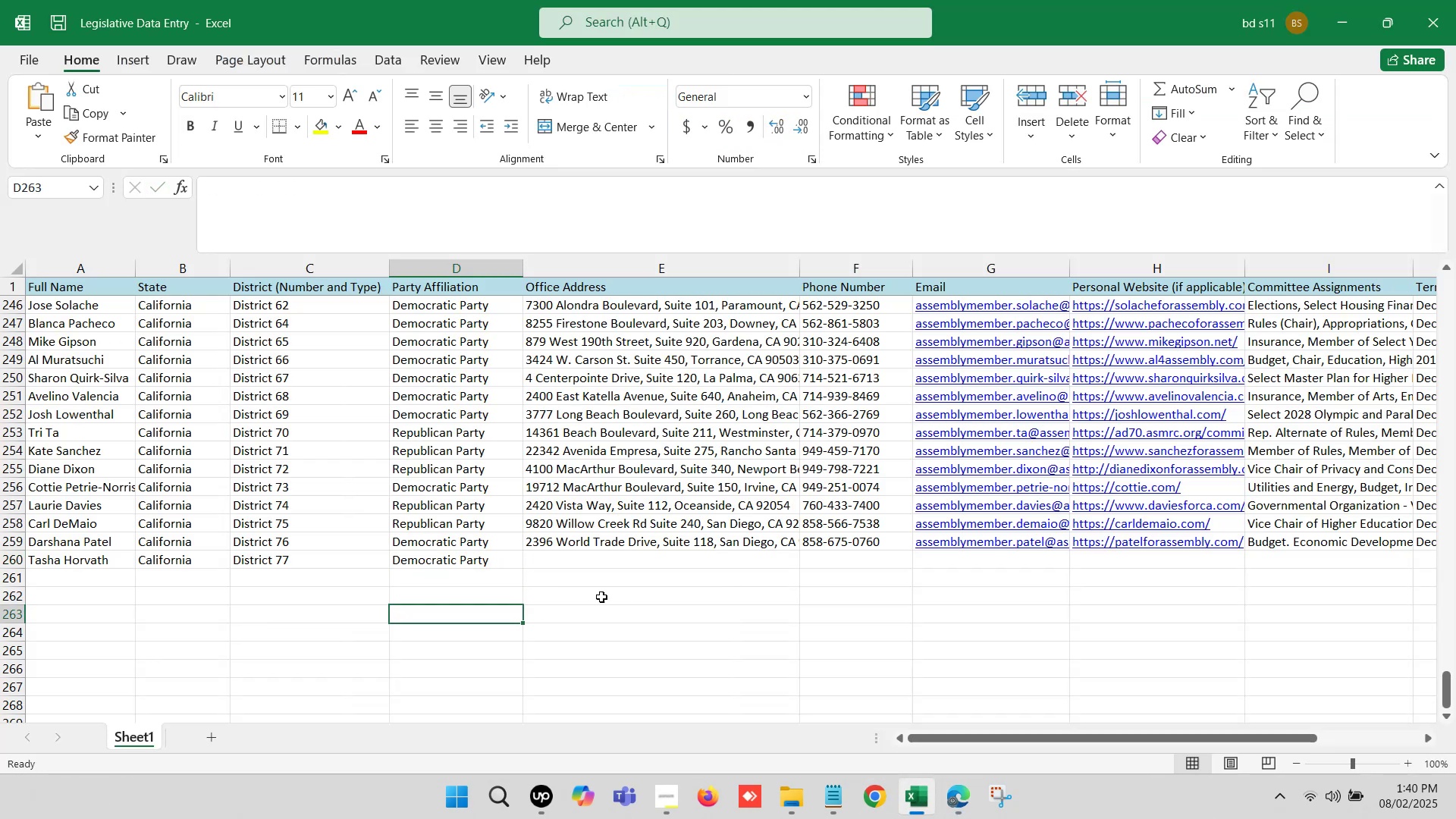 
left_click([613, 560])
 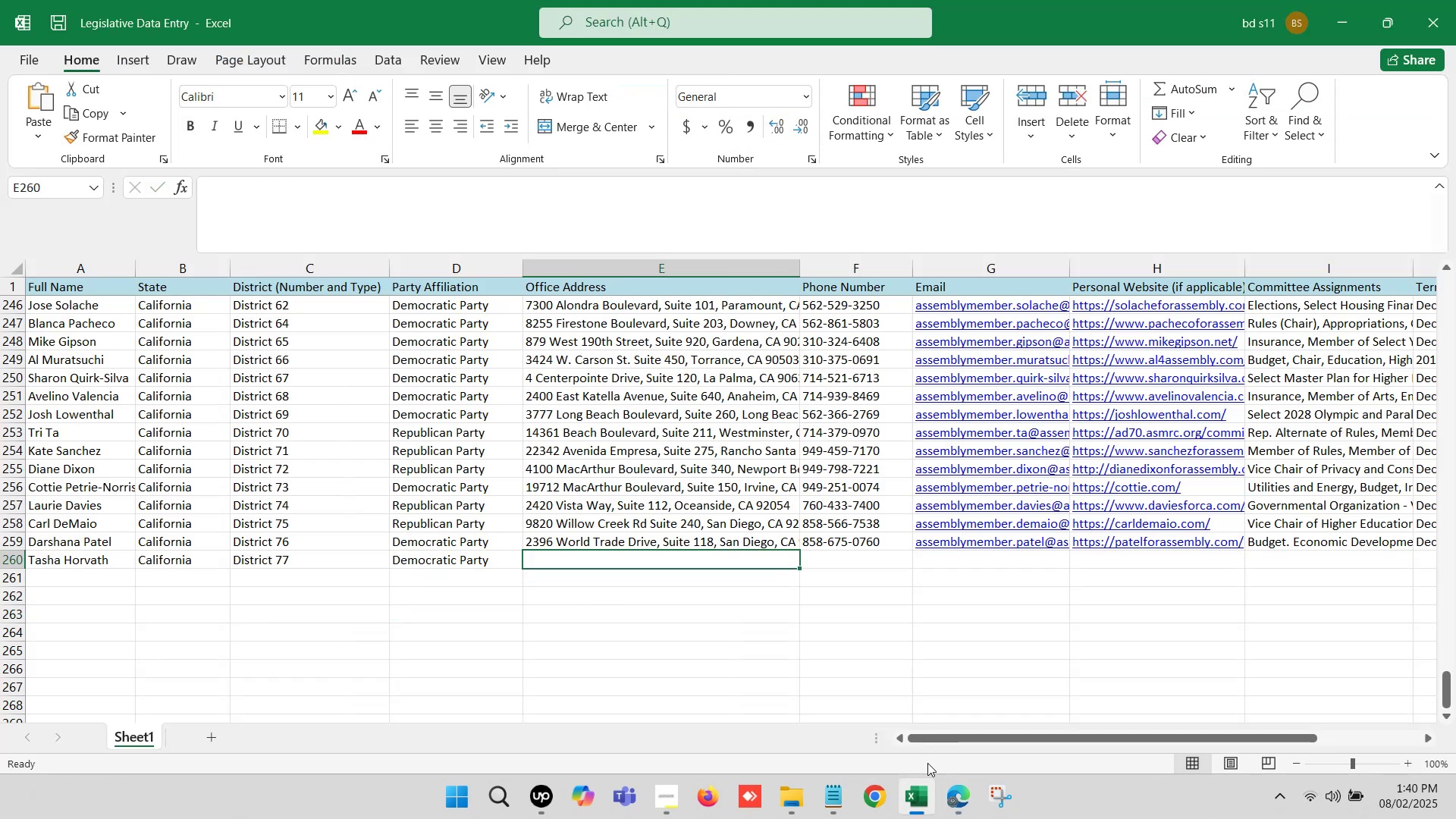 
left_click([949, 788])
 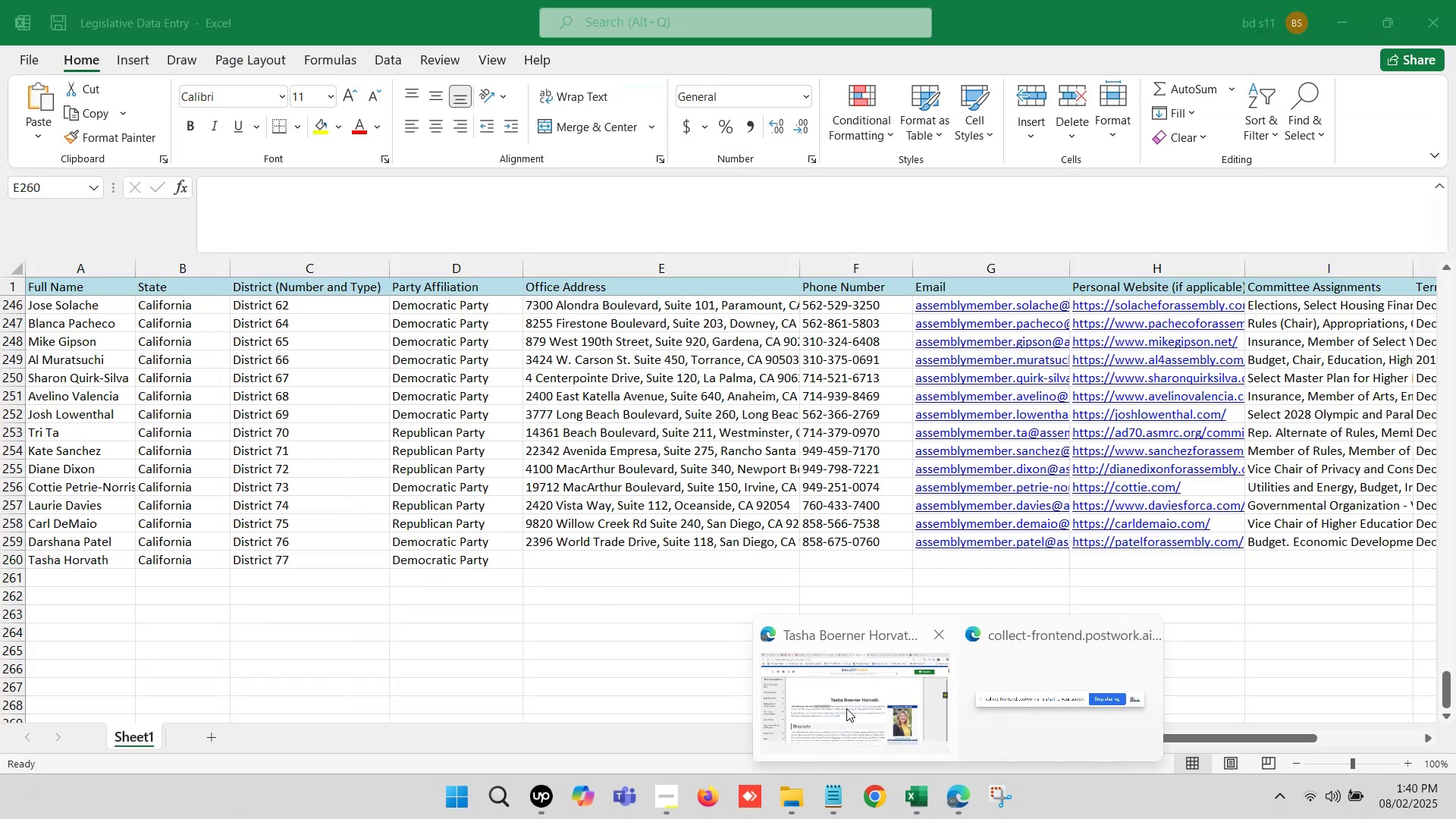 
left_click([846, 708])
 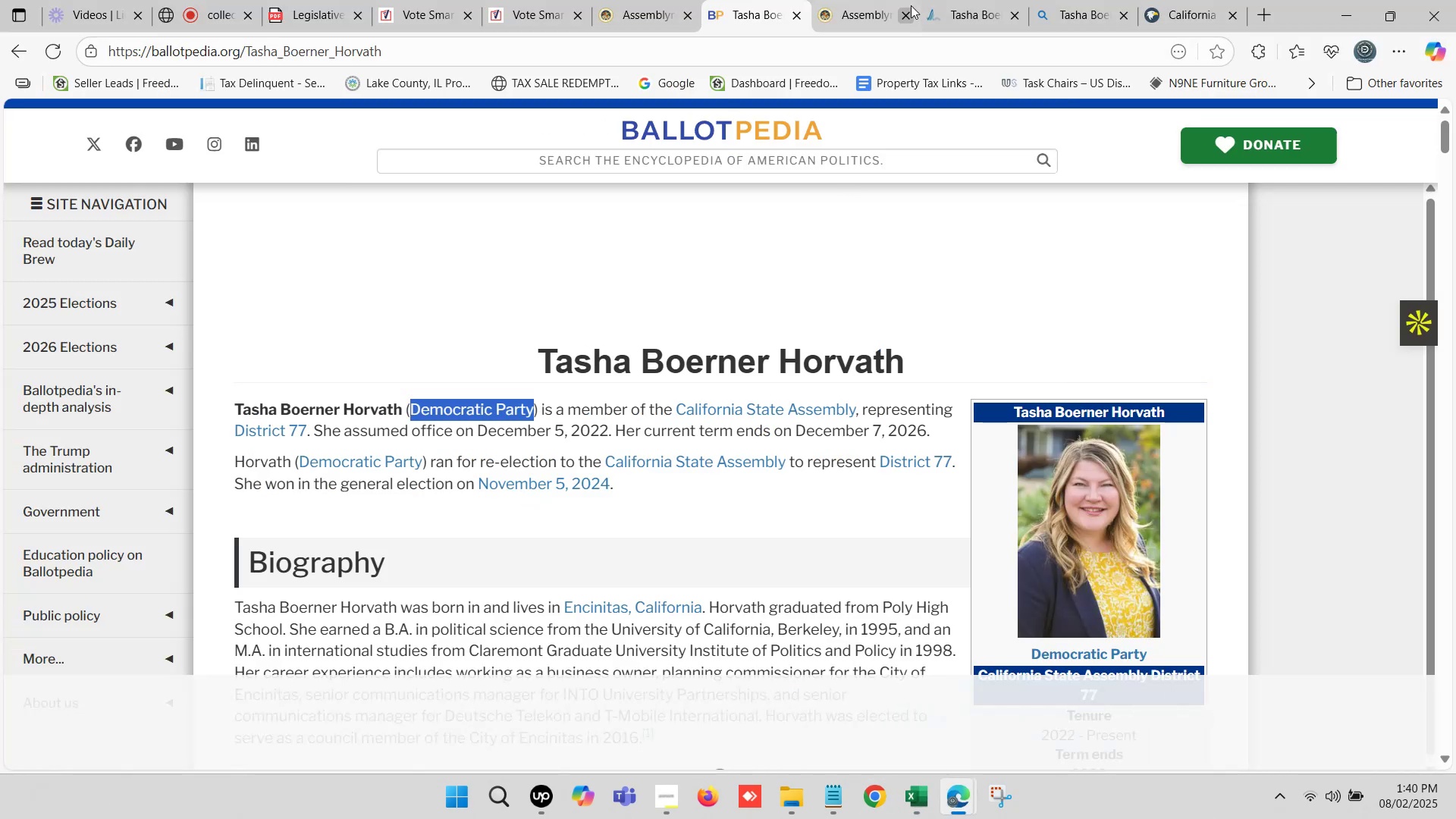 
left_click([968, 0])
 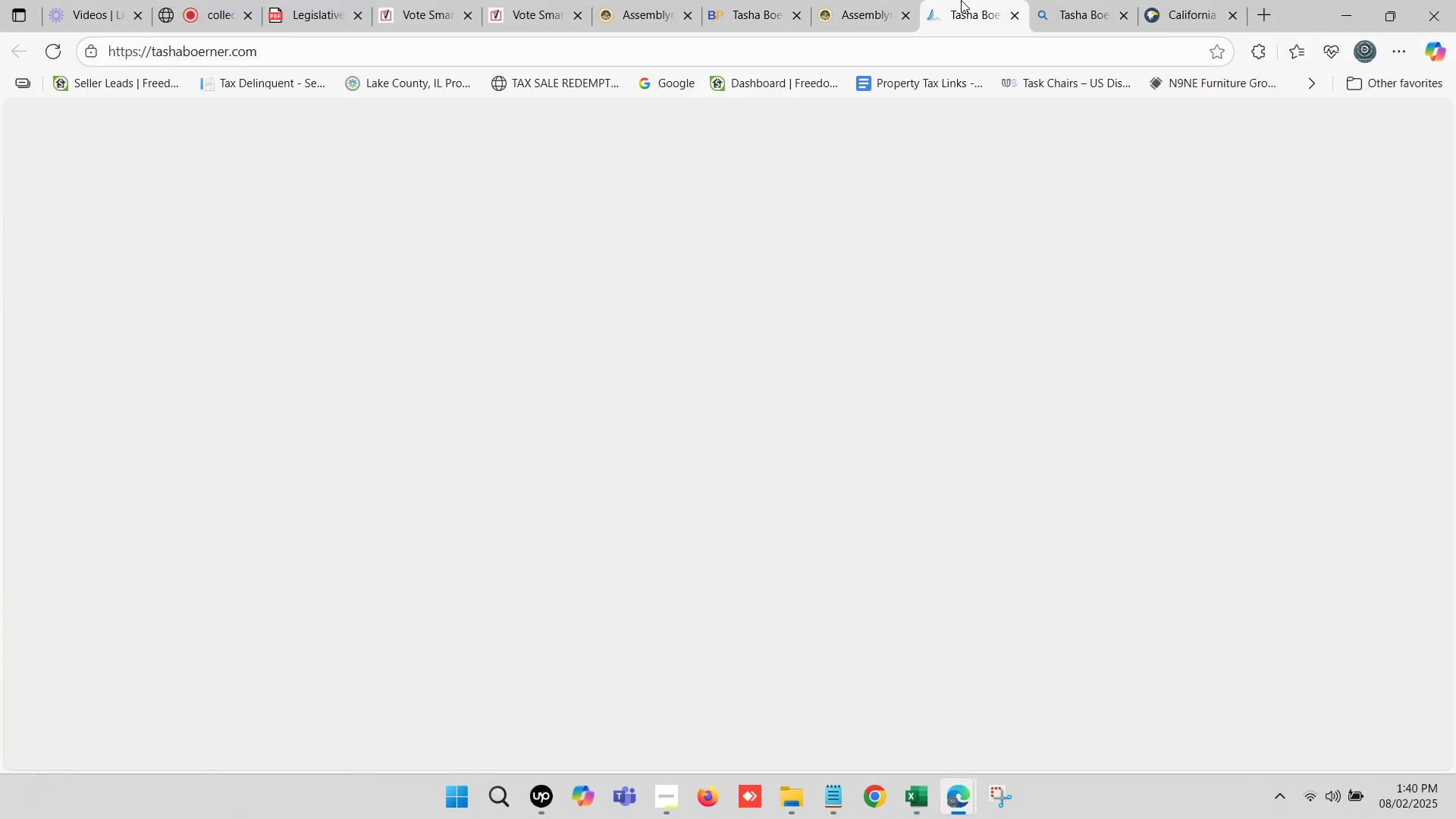 
left_click([850, 0])
 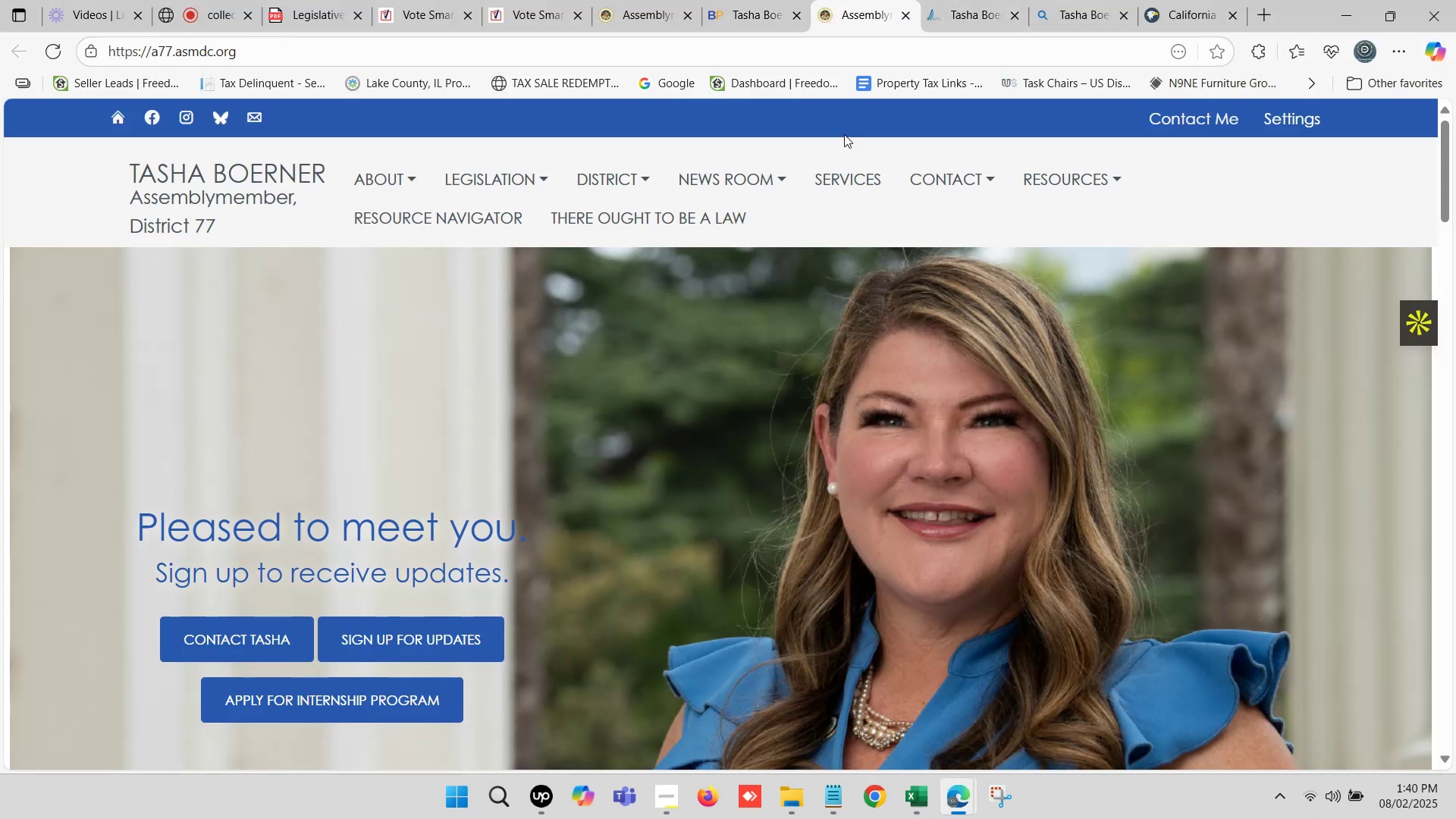 
scroll: coordinate [468, 397], scroll_direction: down, amount: 32.0
 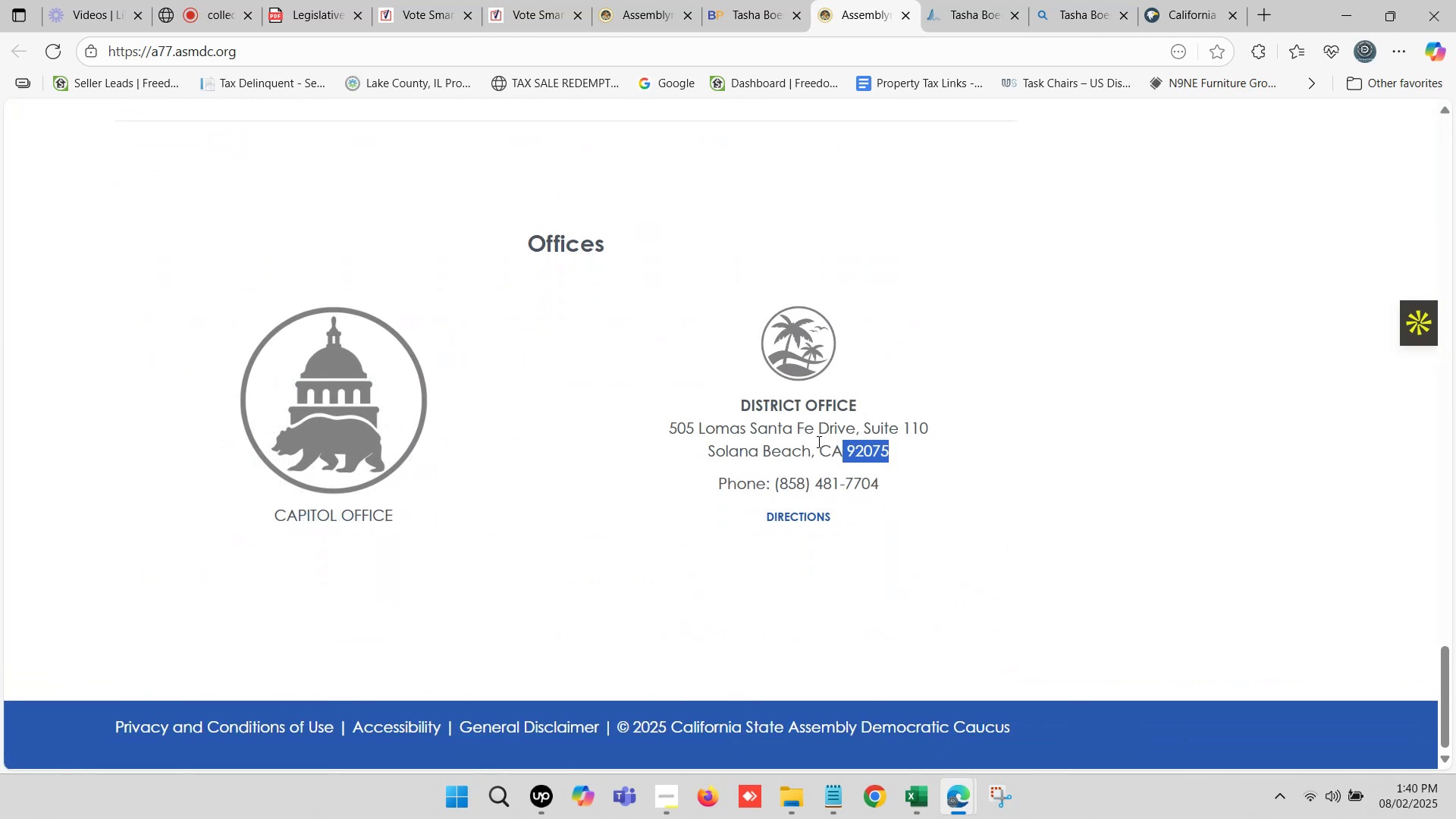 
key(Control+C)
 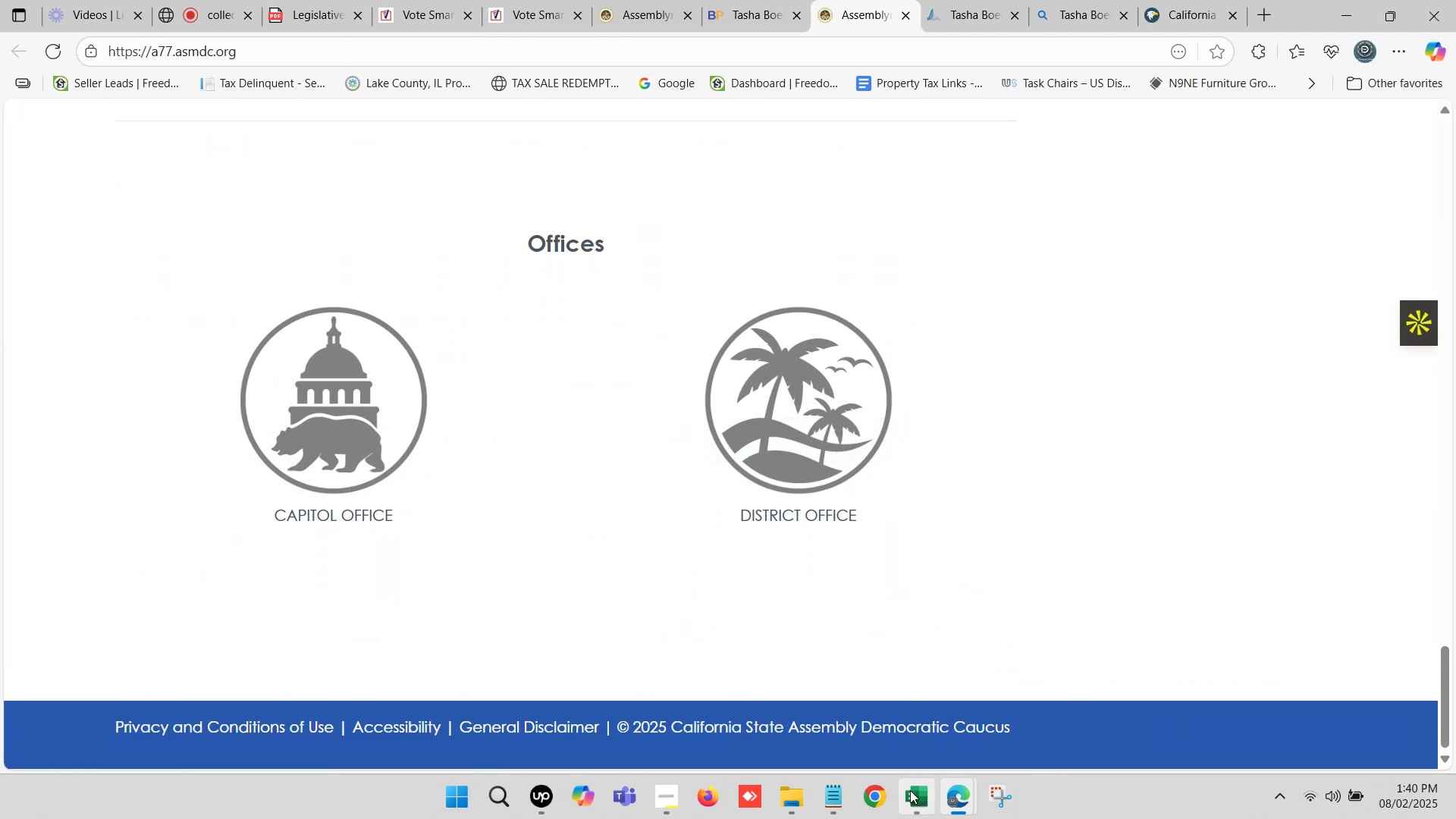 
left_click([910, 792])
 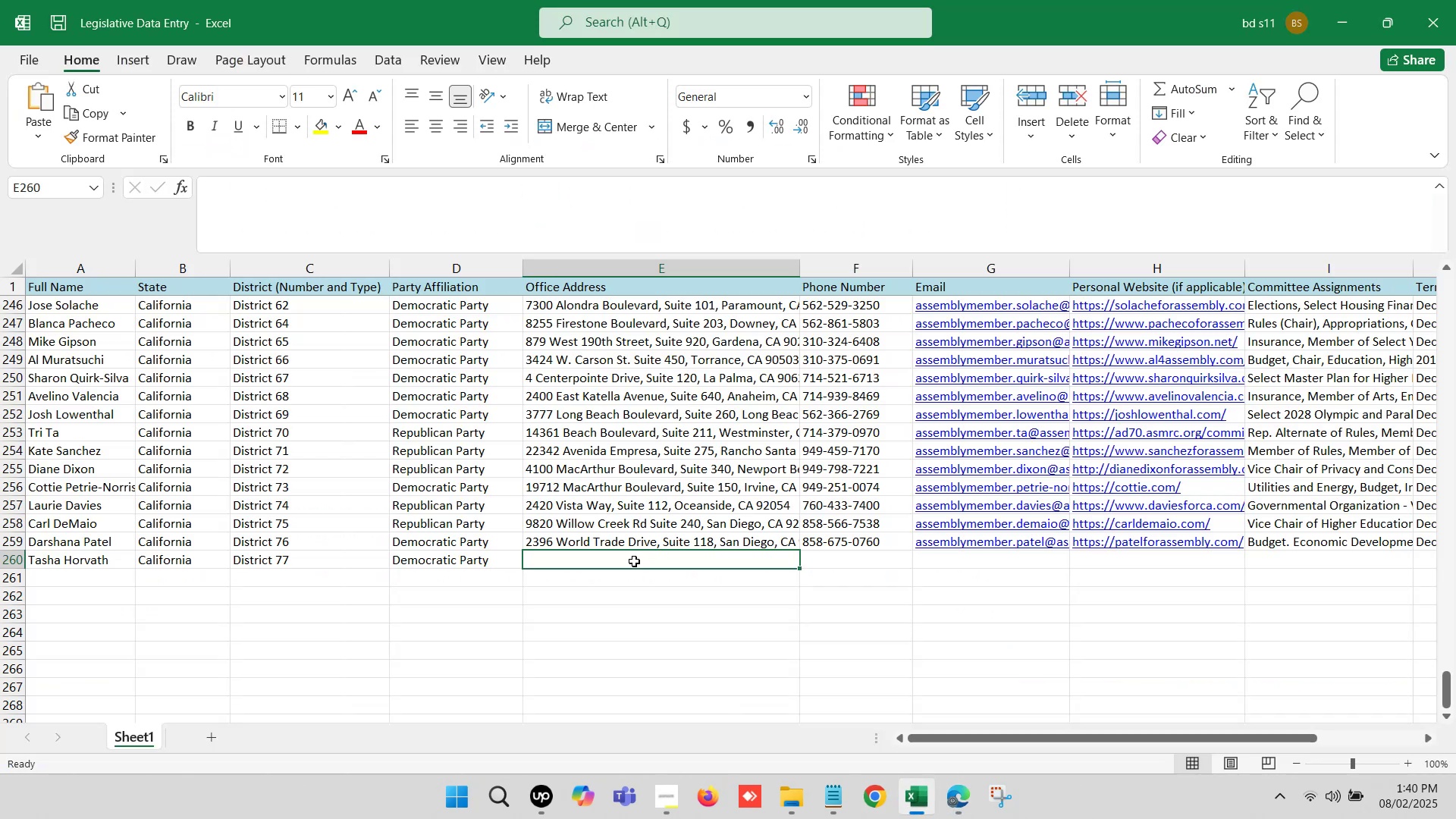 
double_click([633, 561])
 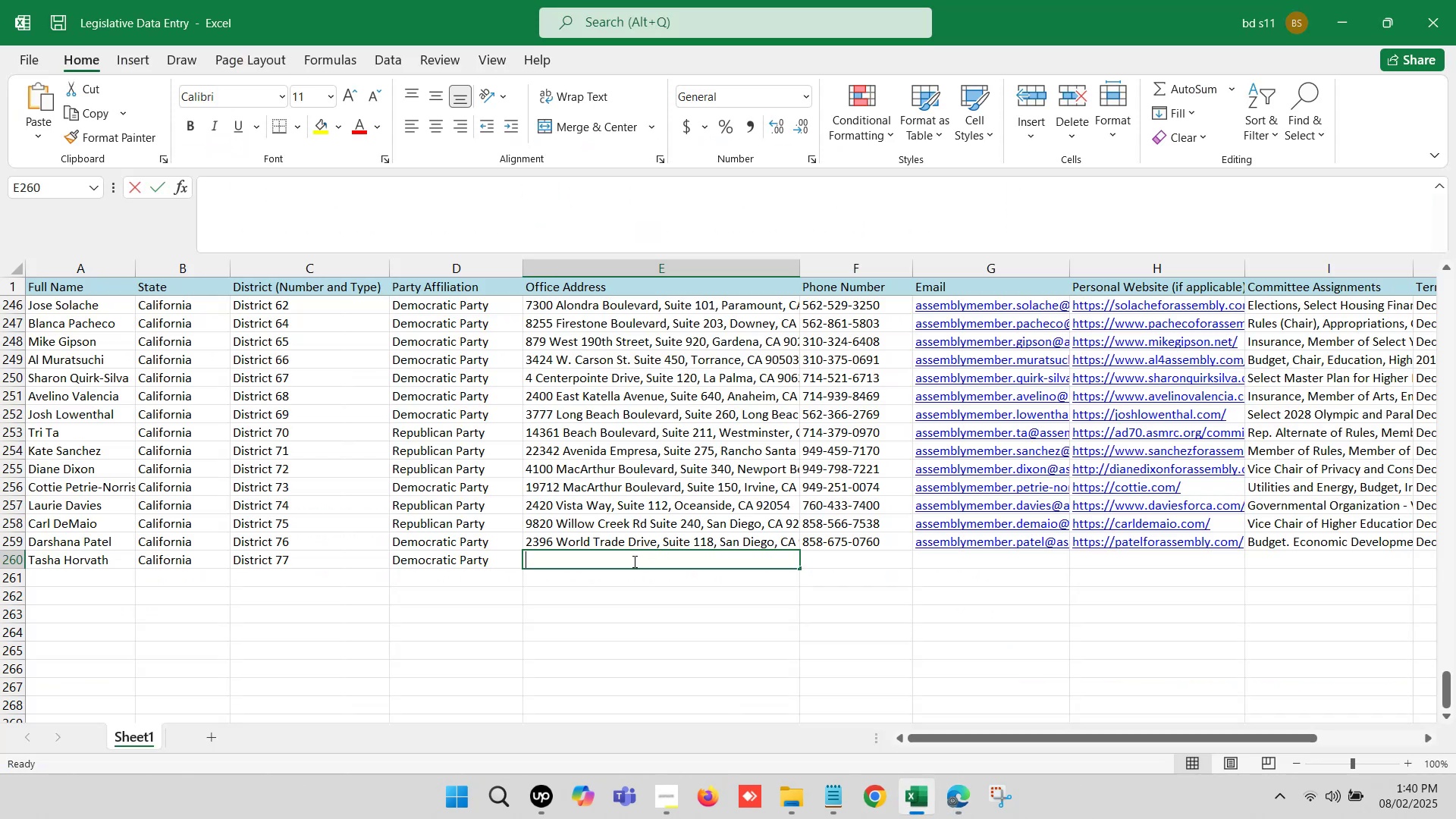 
key(Control+ControlLeft)
 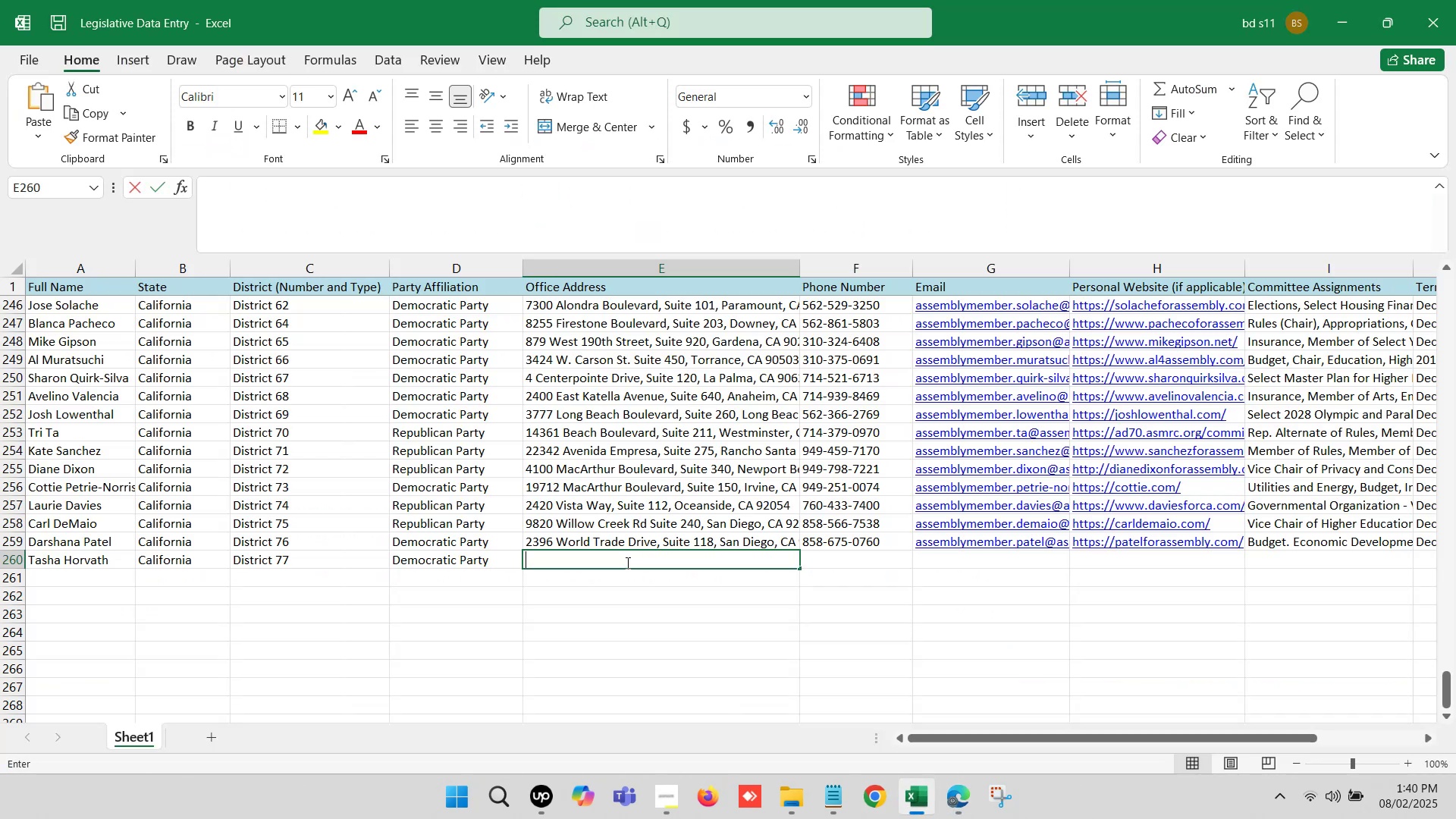 
key(Control+V)
 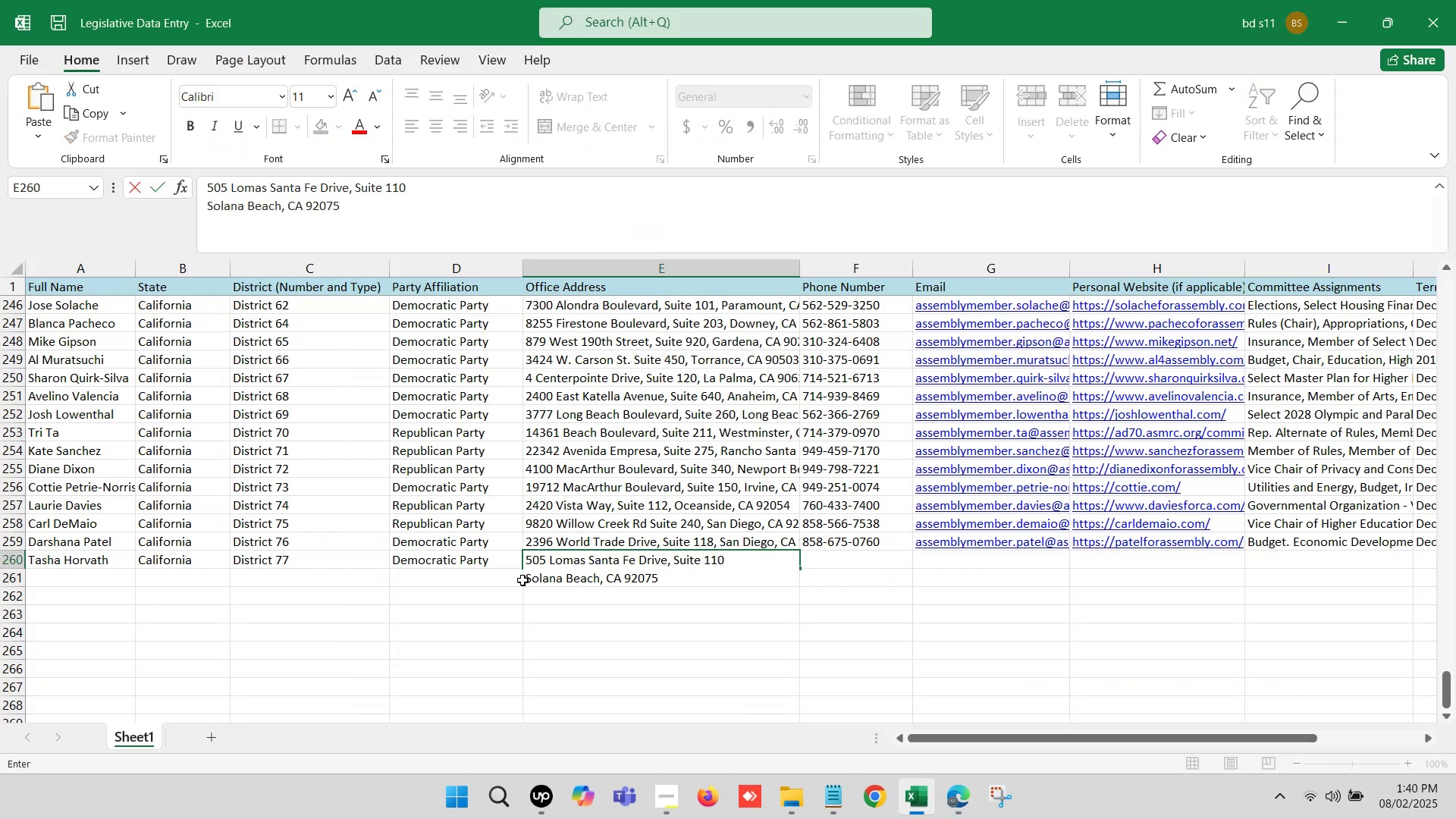 
left_click([527, 580])
 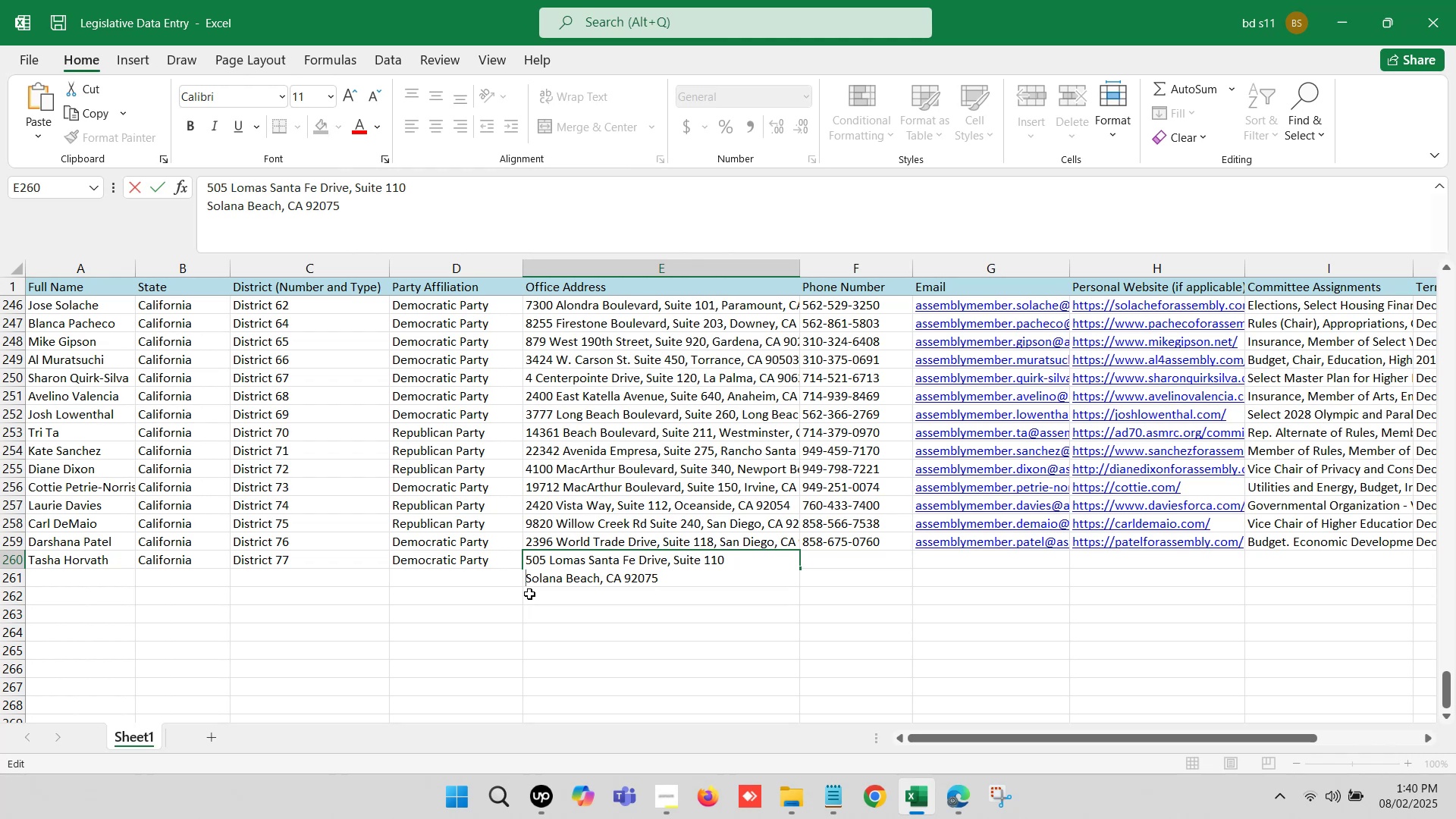 
key(Backspace)
 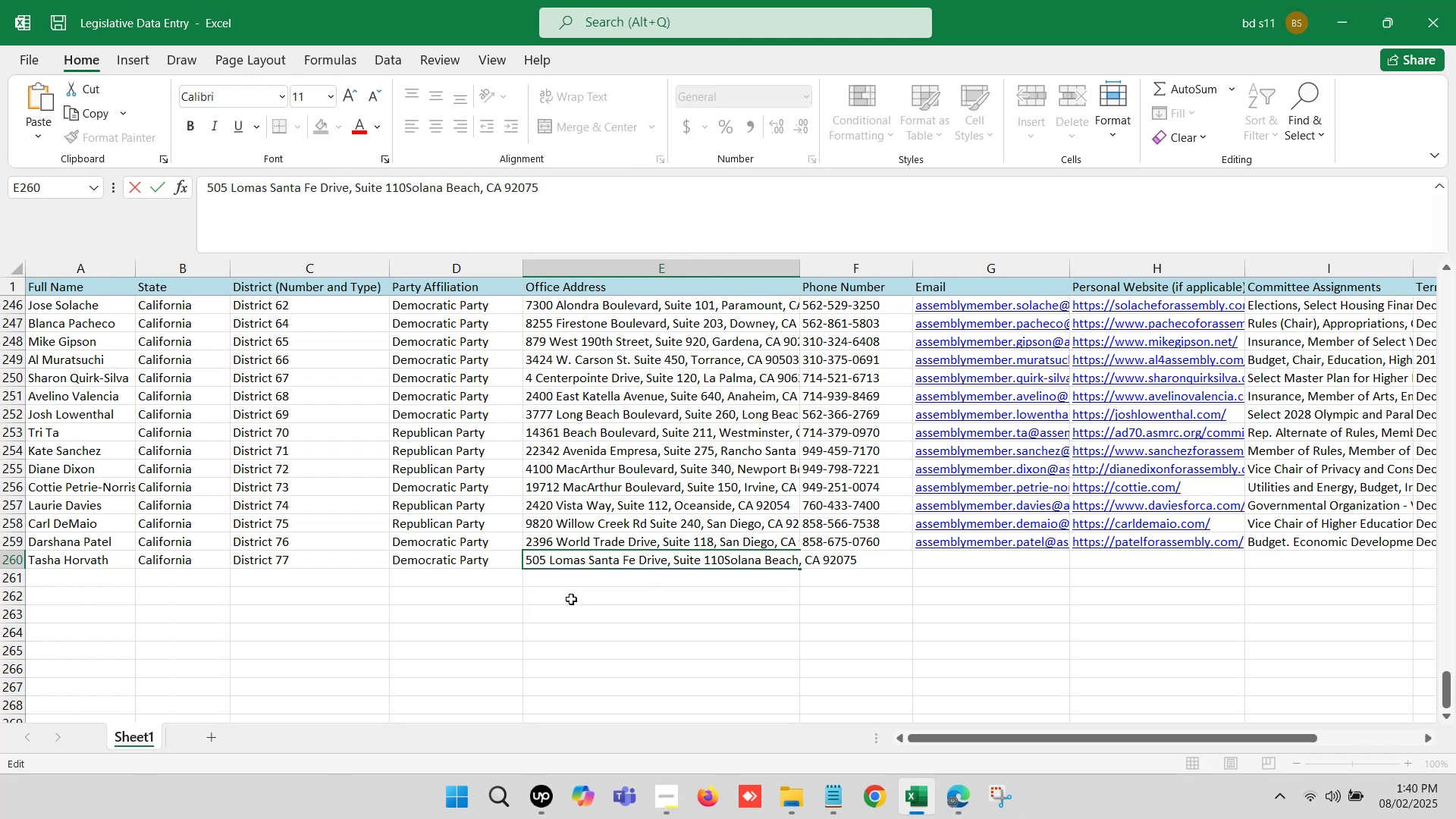 
key(Comma)
 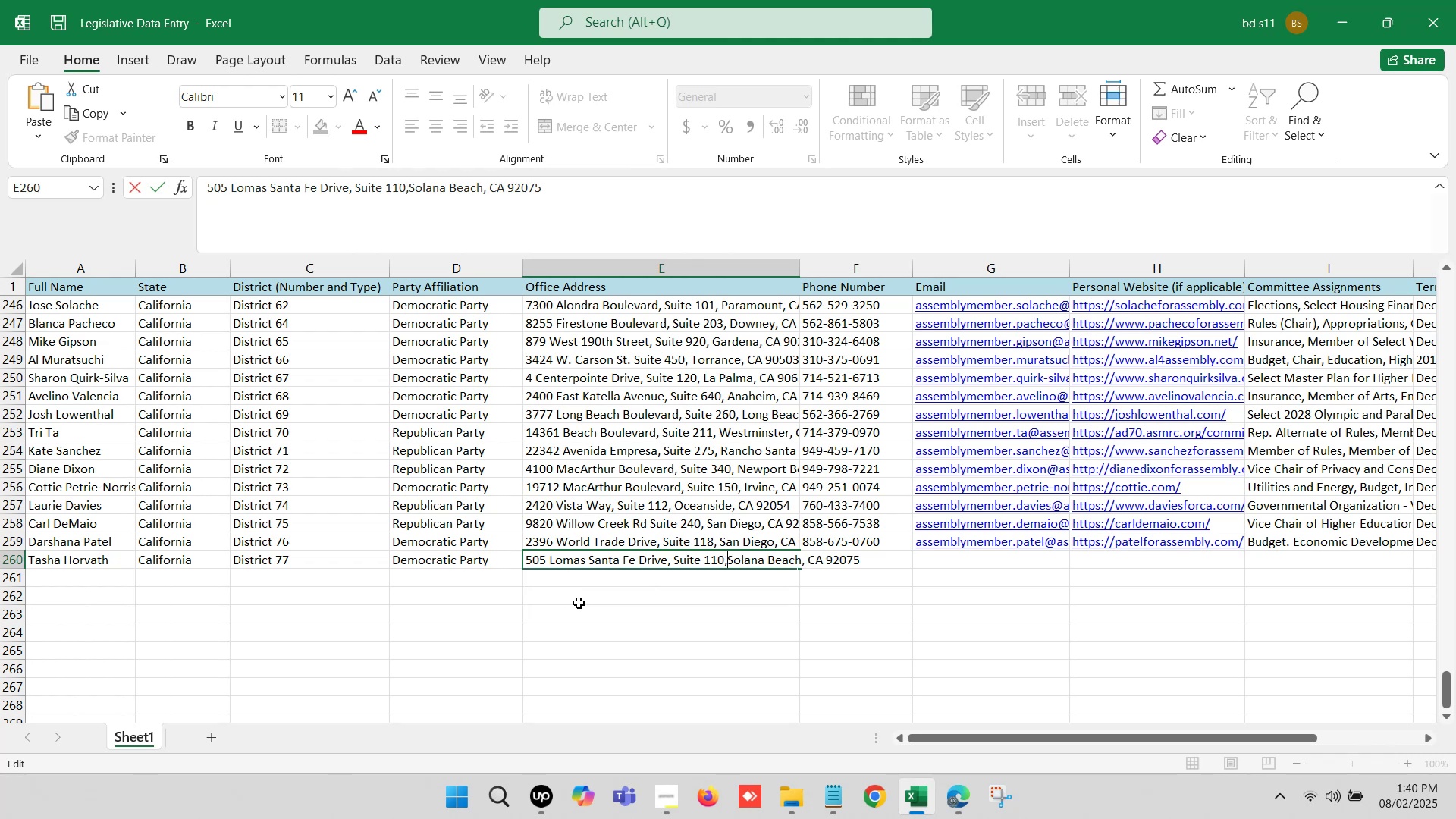 
key(Space)
 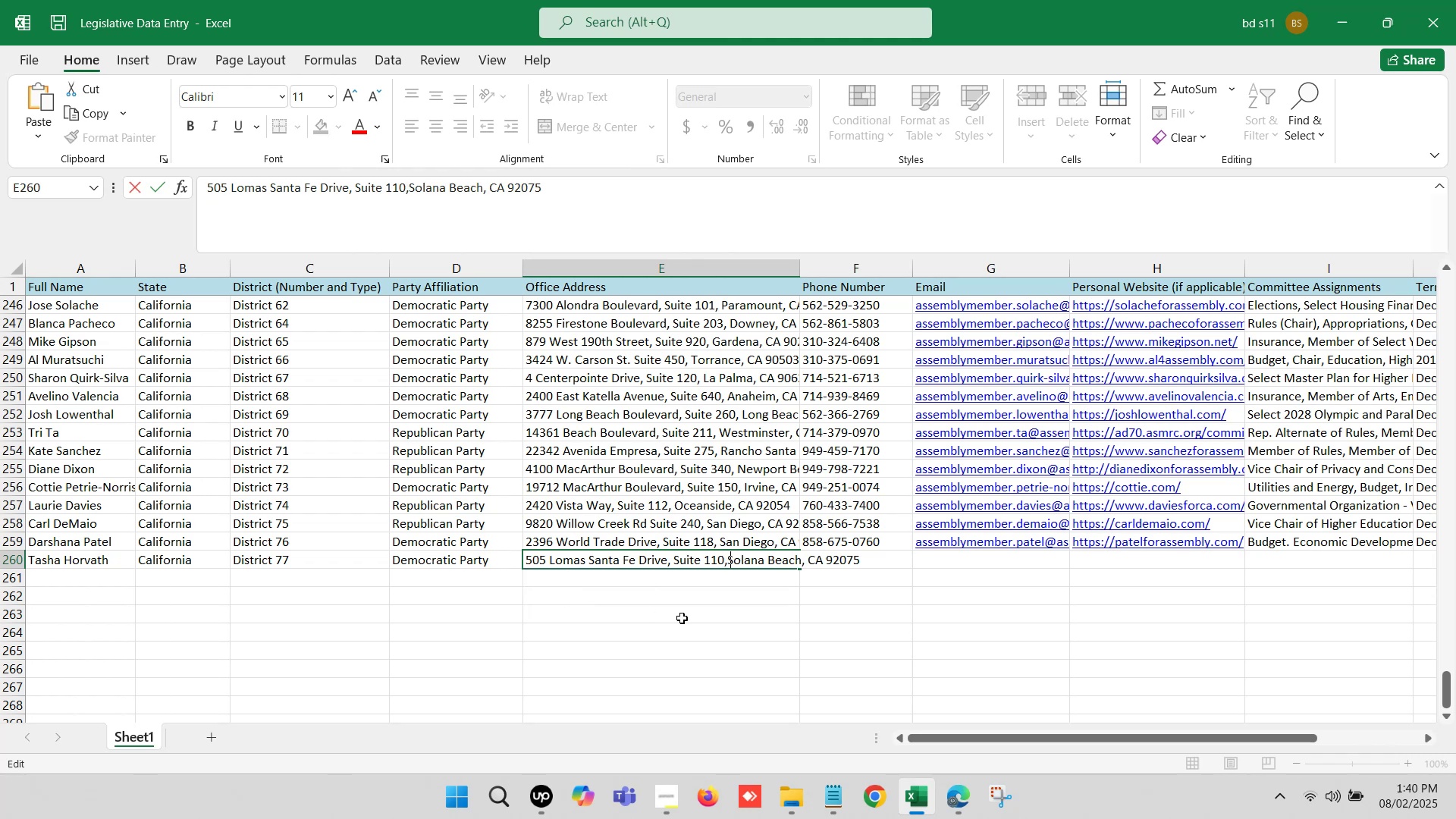 
left_click([824, 620])
 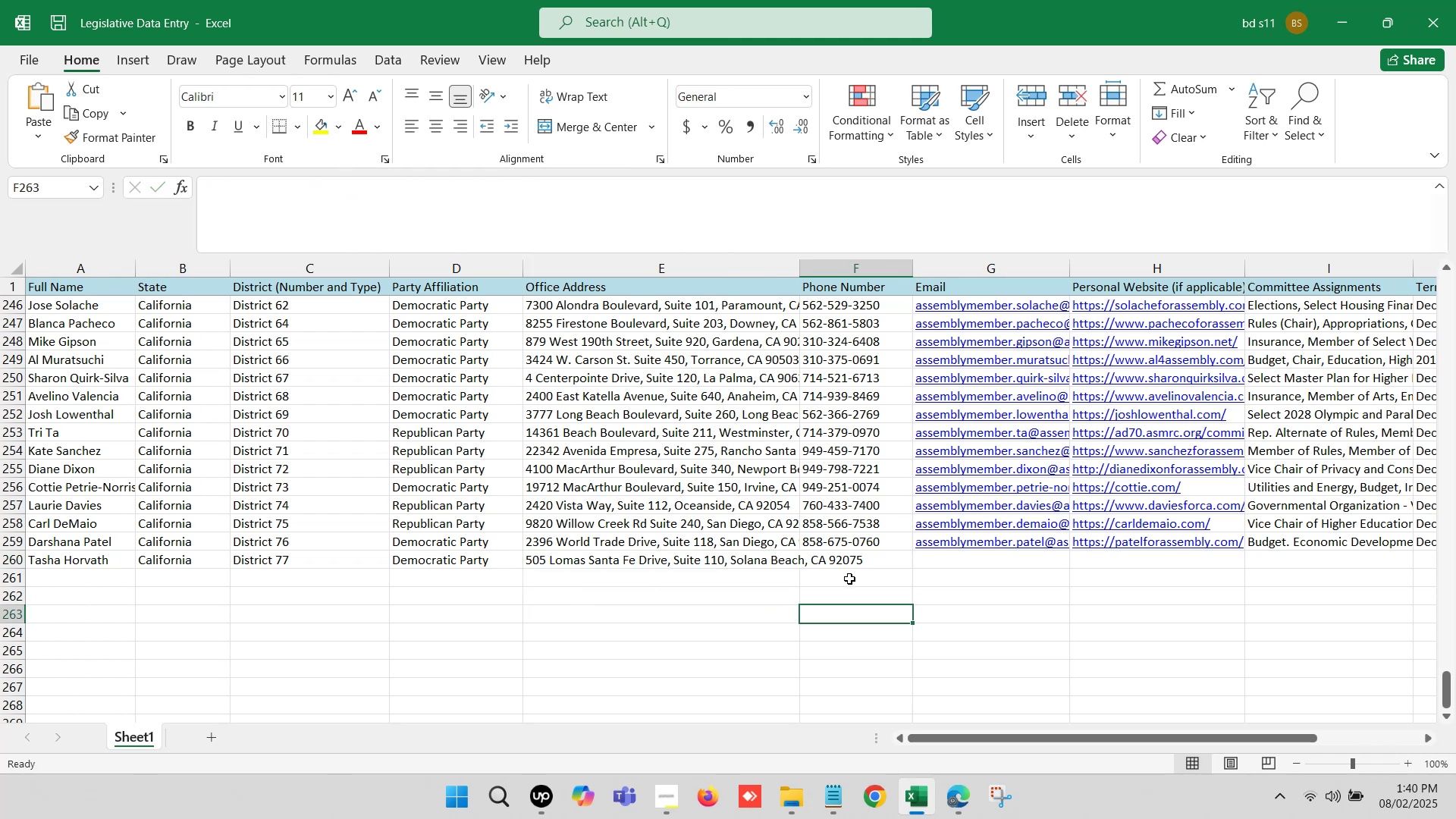 
left_click([858, 557])
 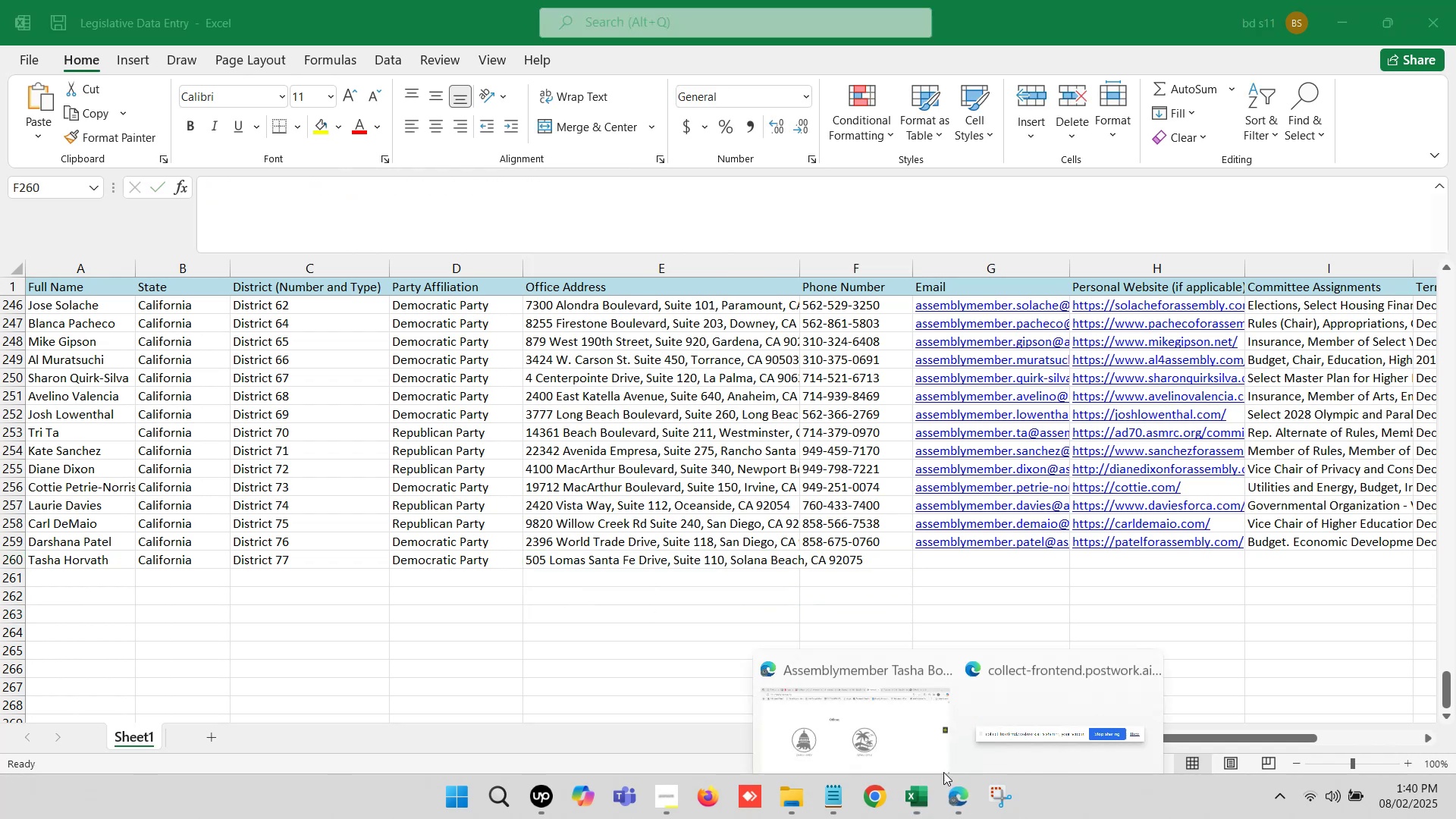 
left_click([827, 675])
 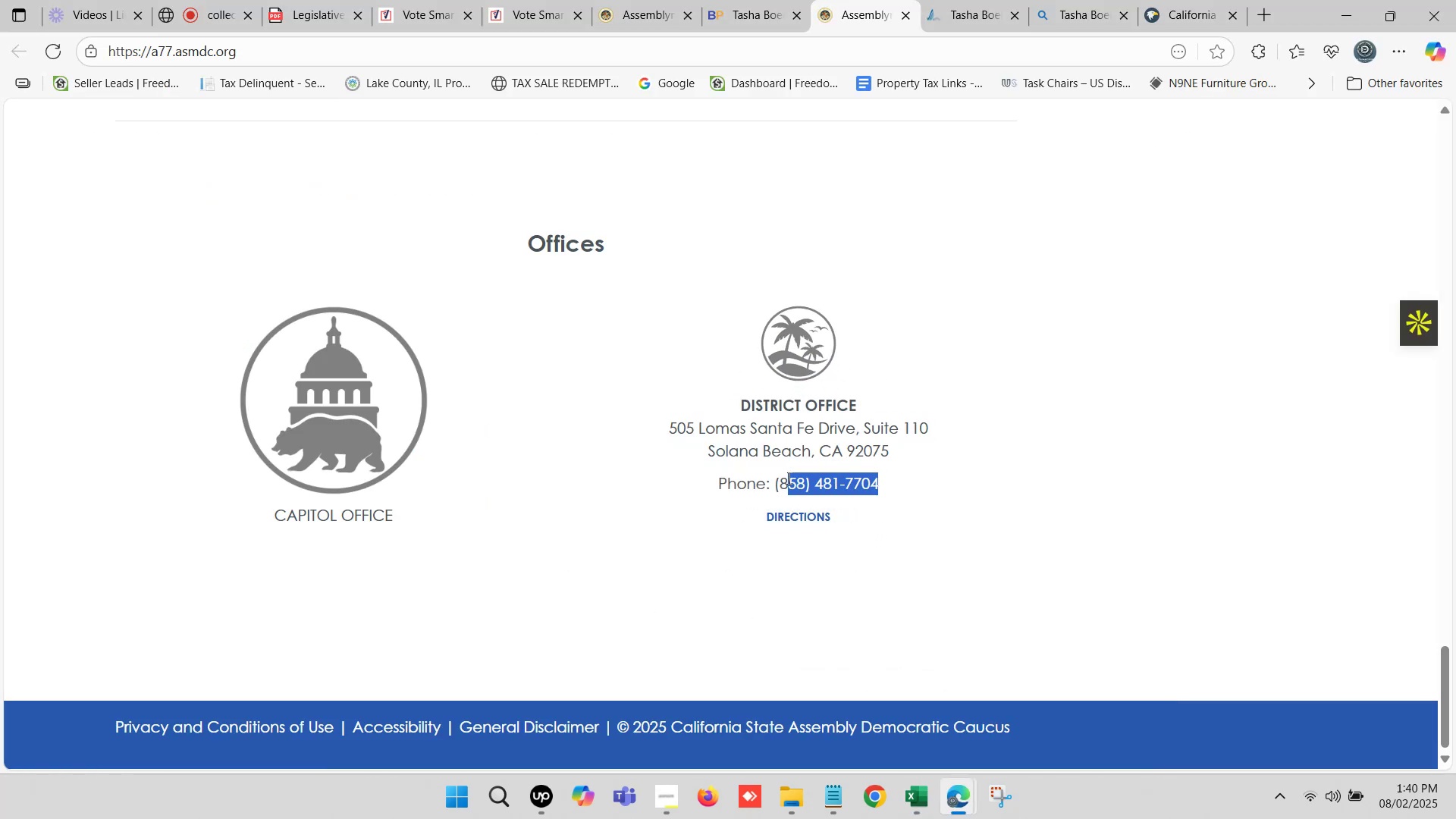 
key(Control+C)
 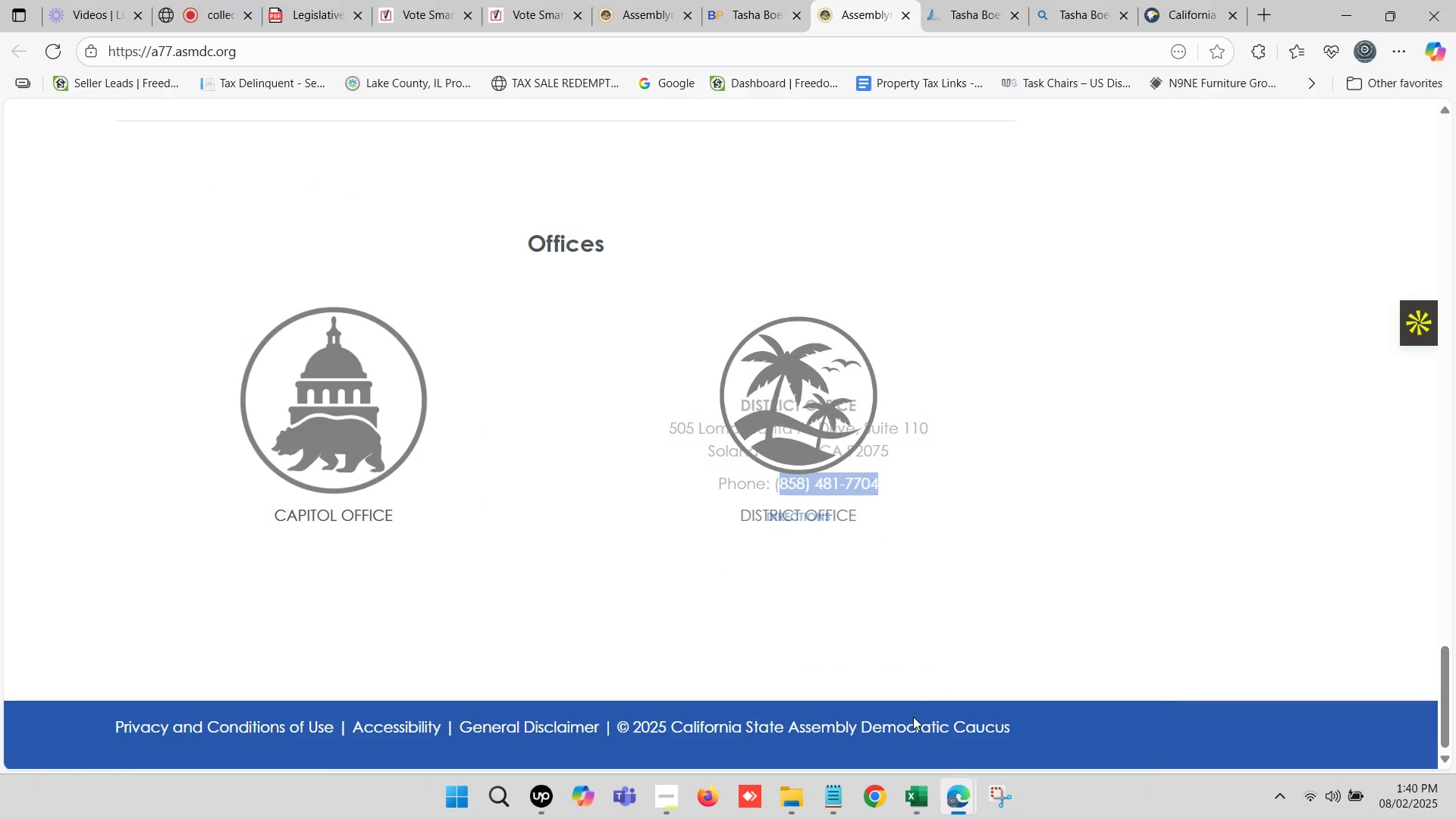 
key(Control+C)
 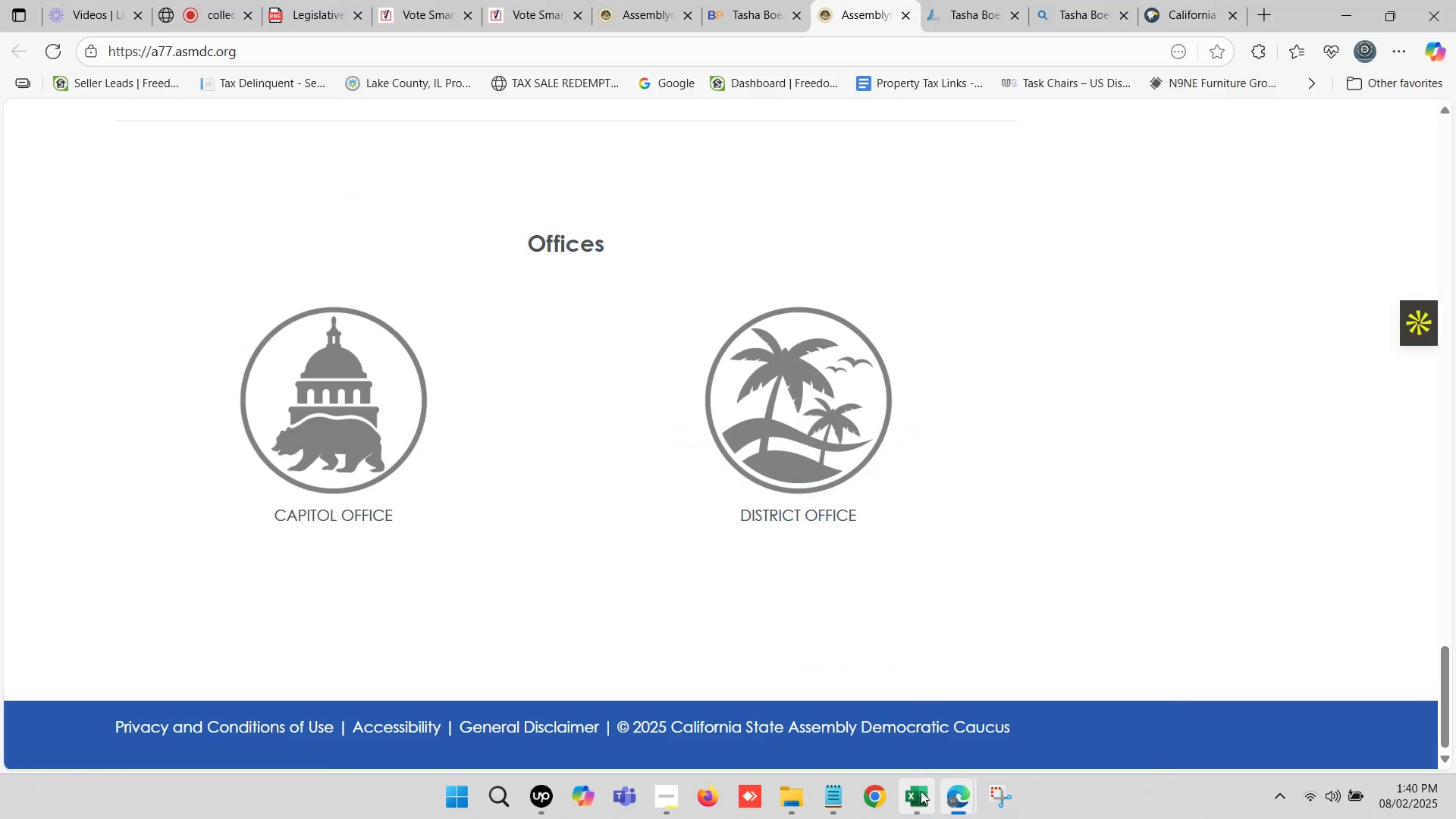 
left_click([921, 792])
 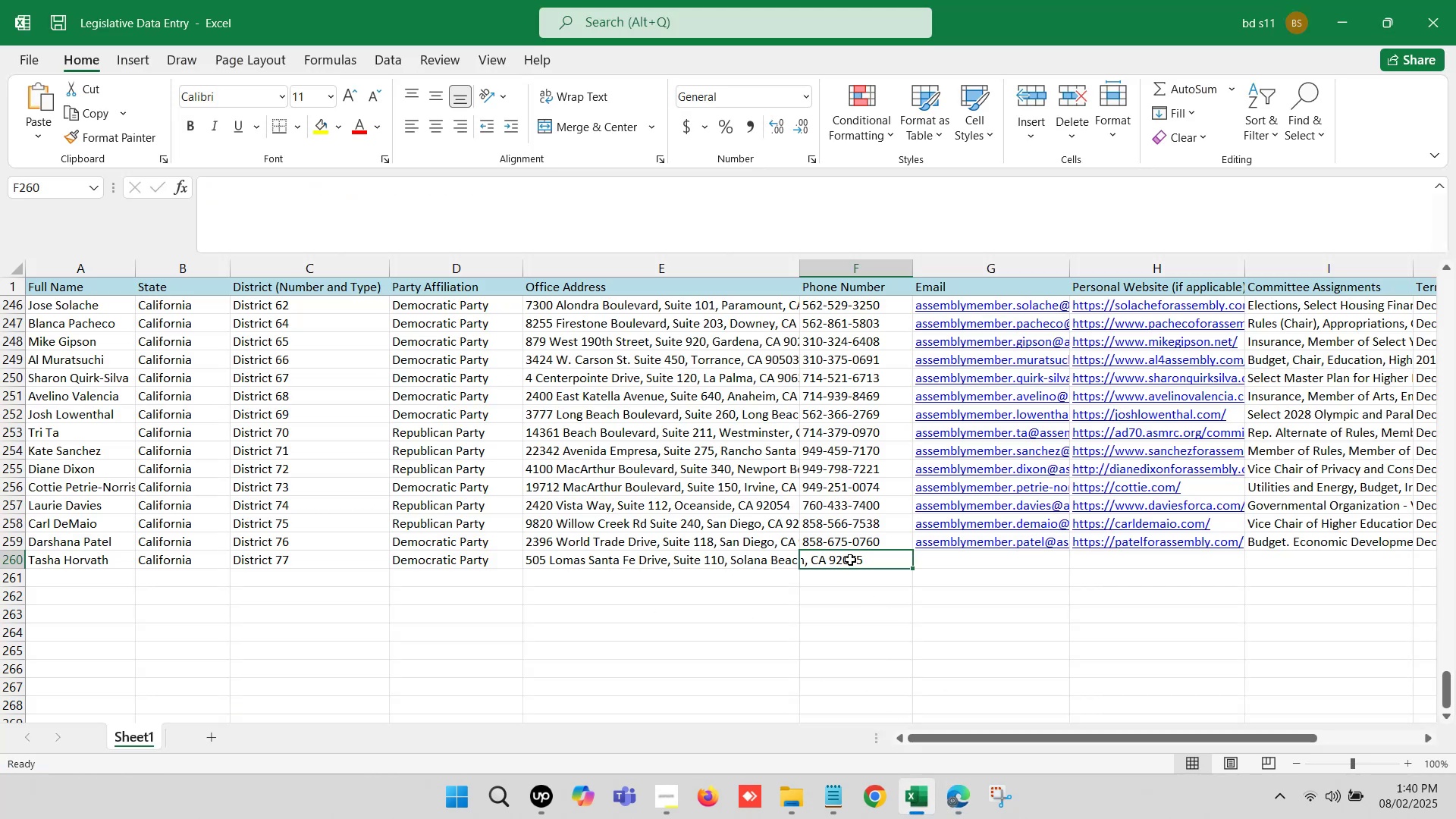 
double_click([850, 560])
 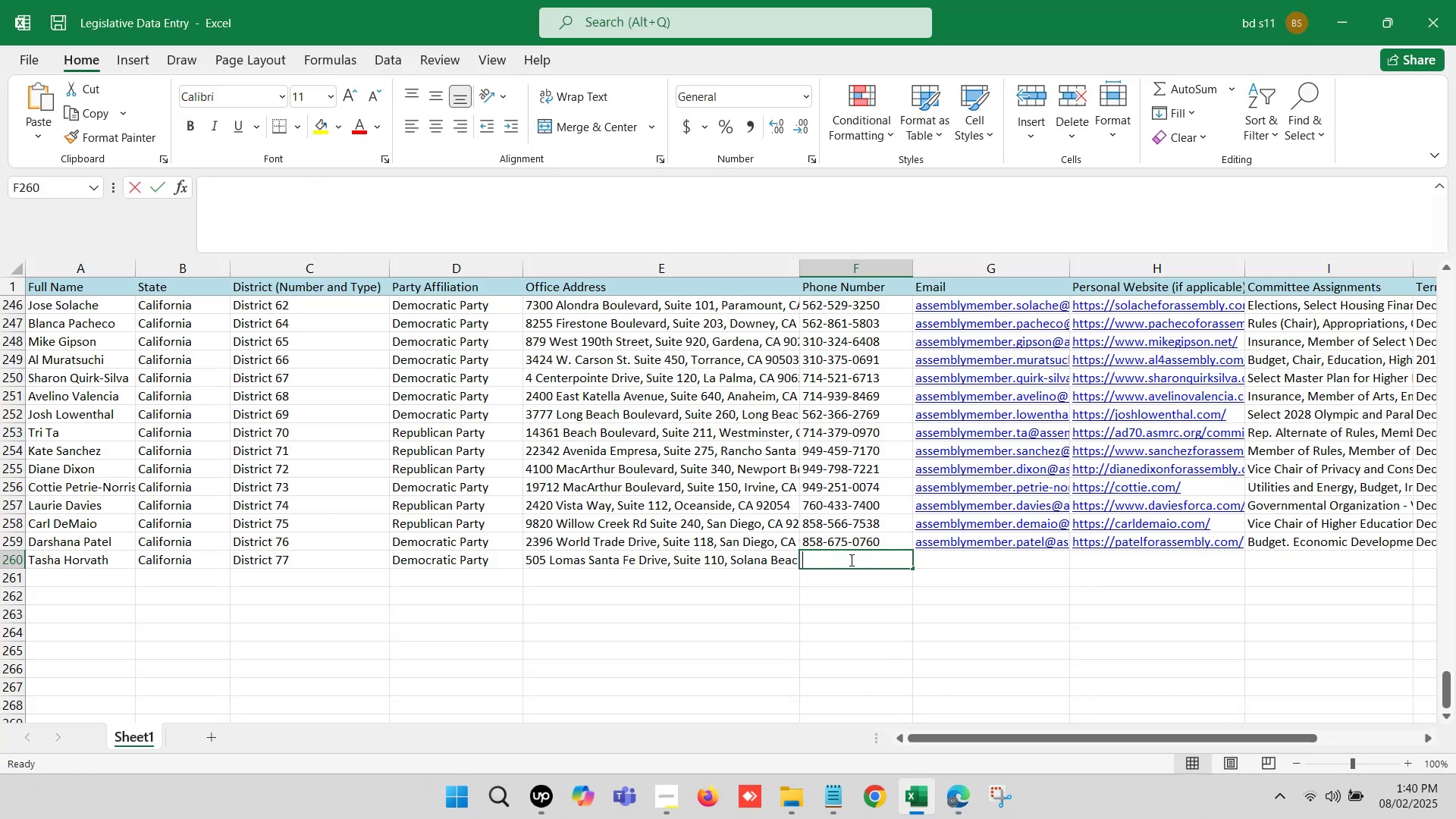 
key(Control+ControlLeft)
 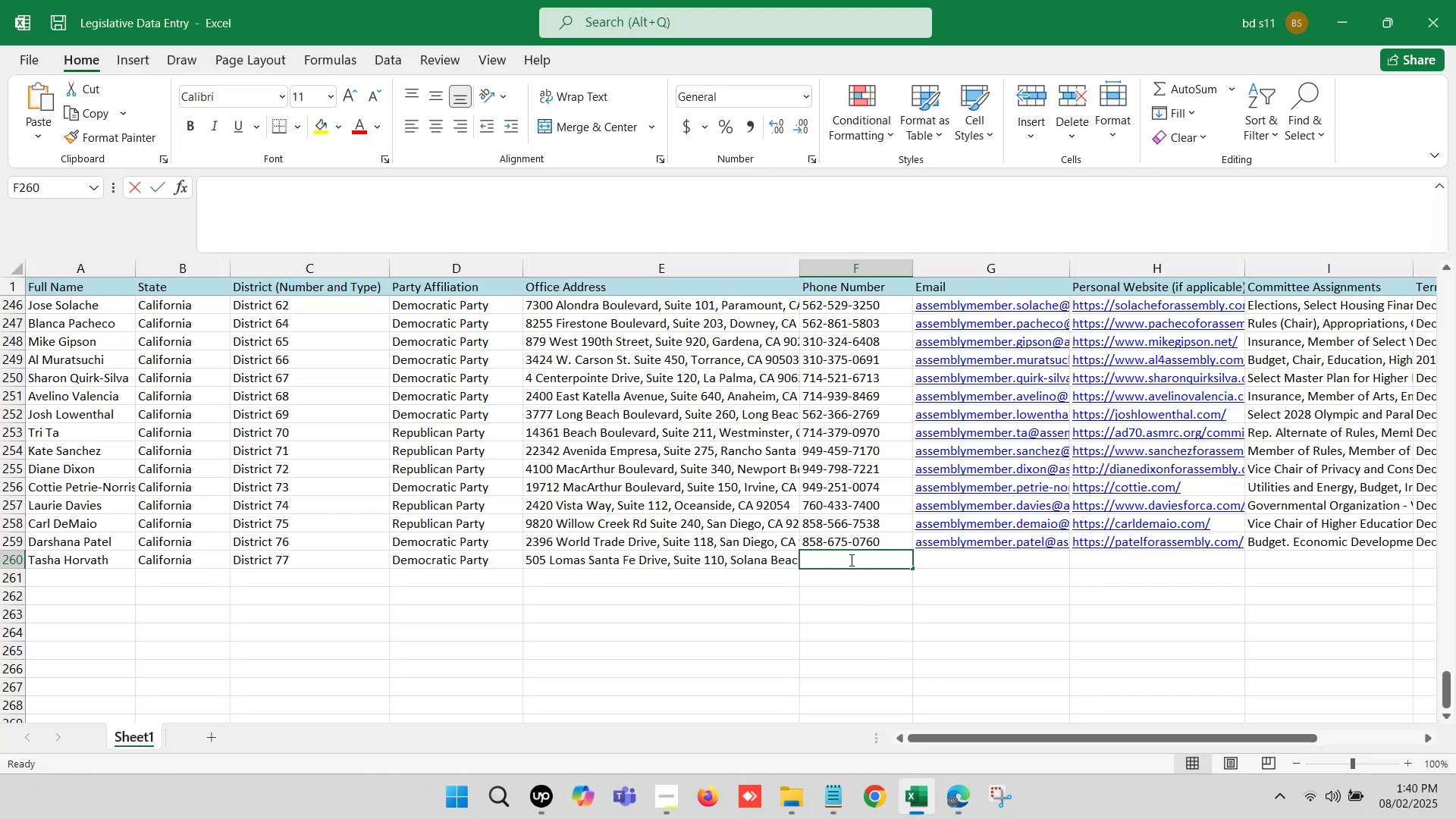 
key(Control+V)
 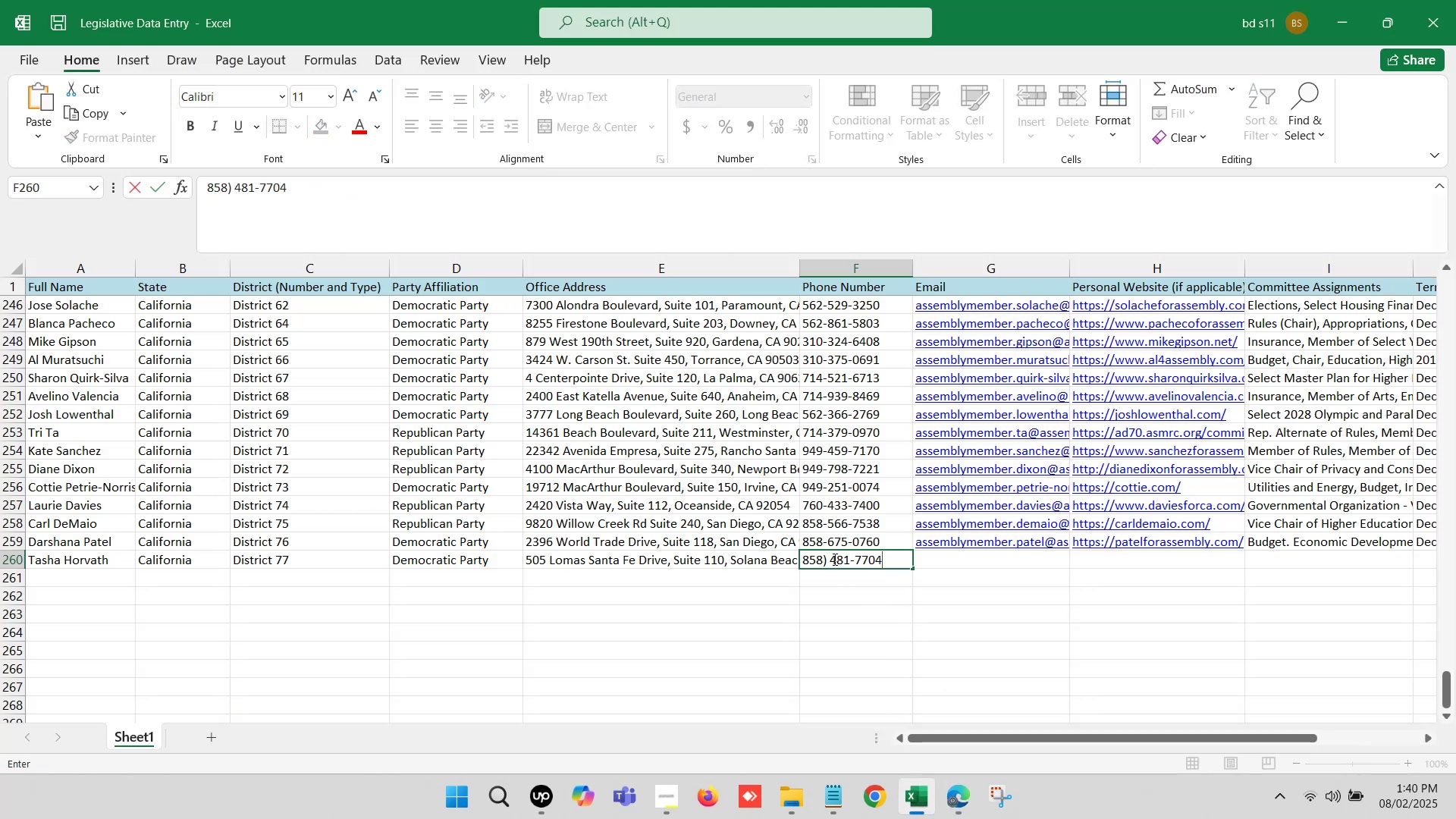 
left_click([833, 557])
 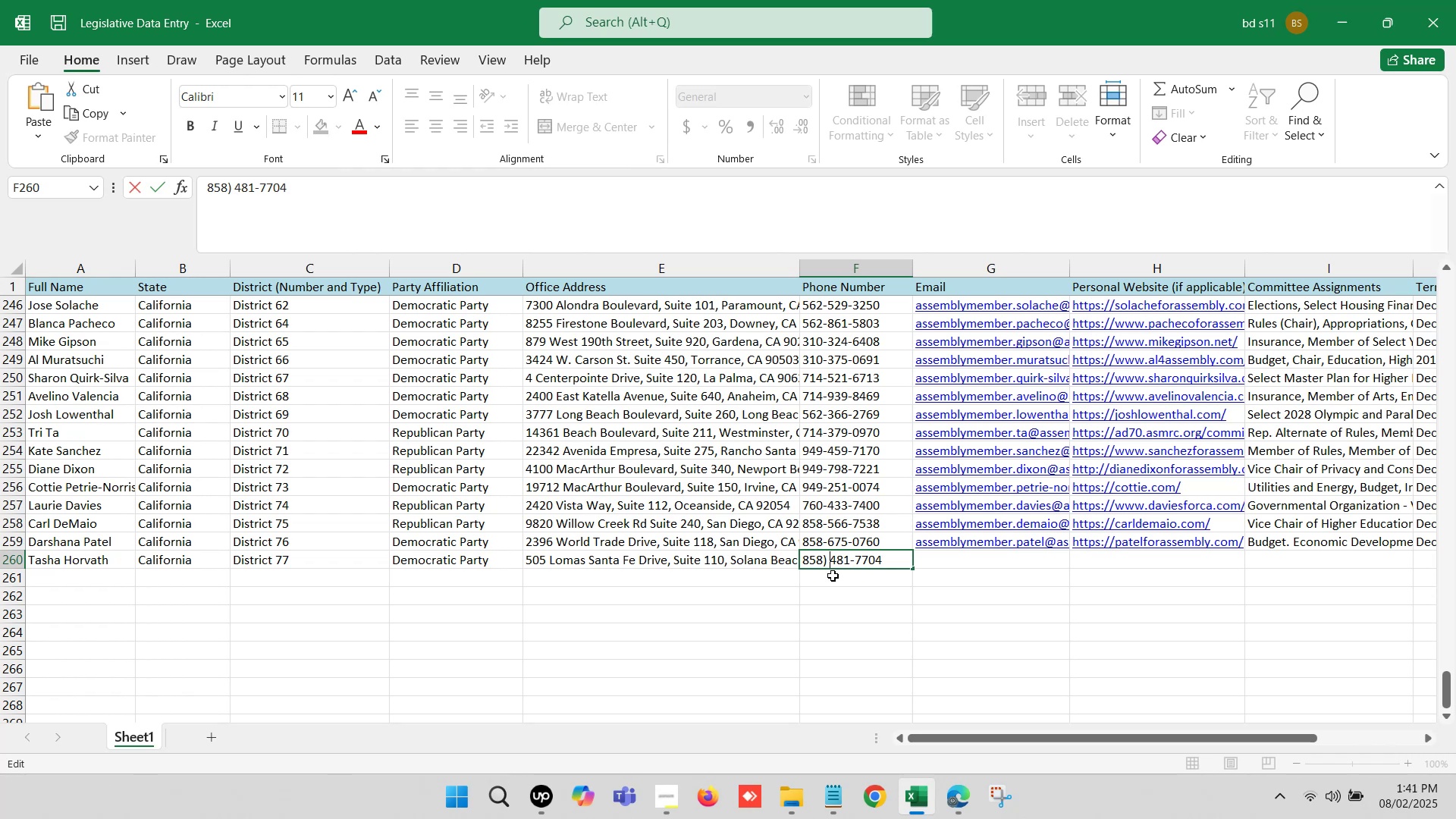 
key(Backspace)
 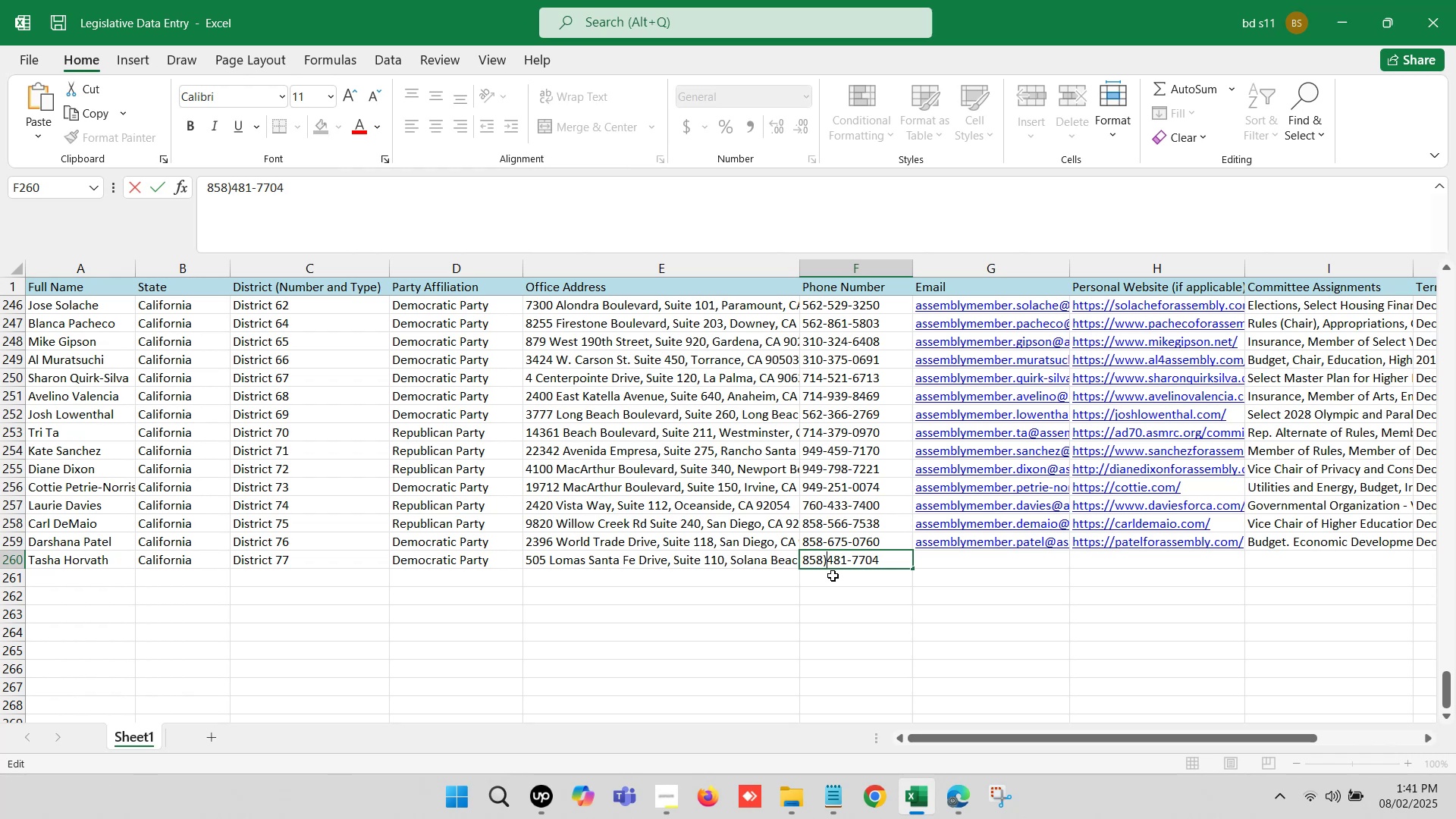 
key(Backspace)
 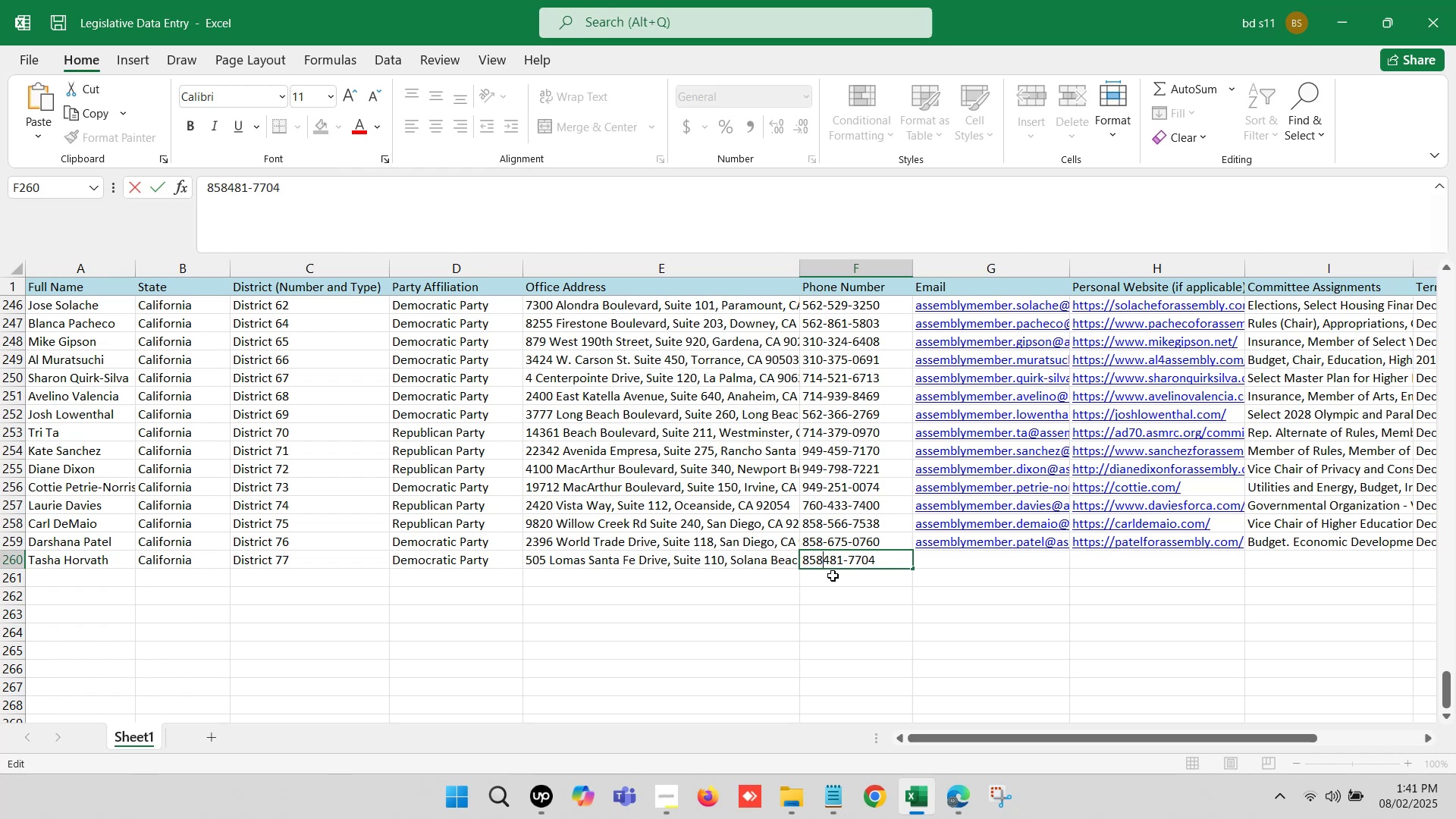 
key(Minus)
 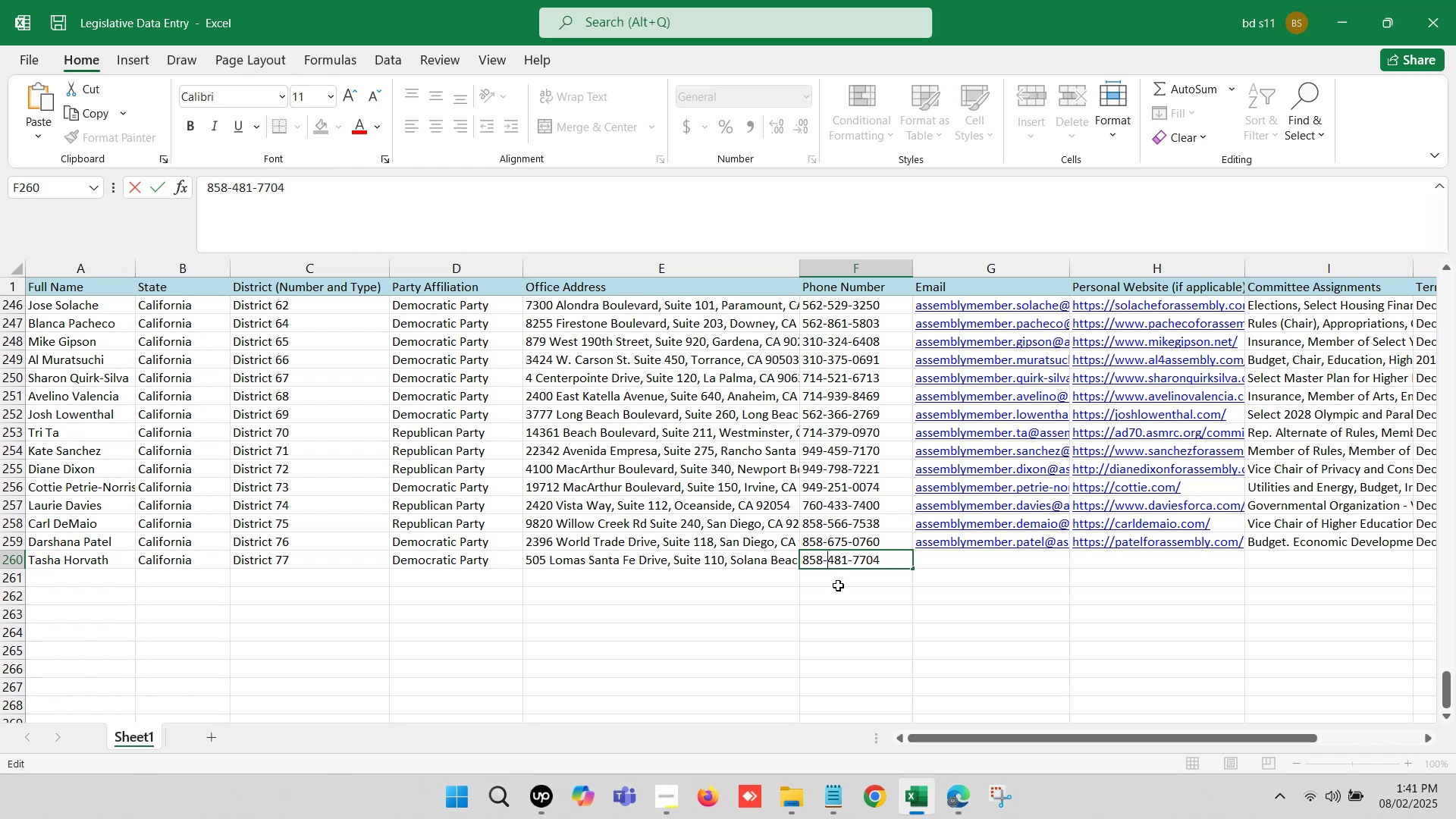 
left_click([860, 596])
 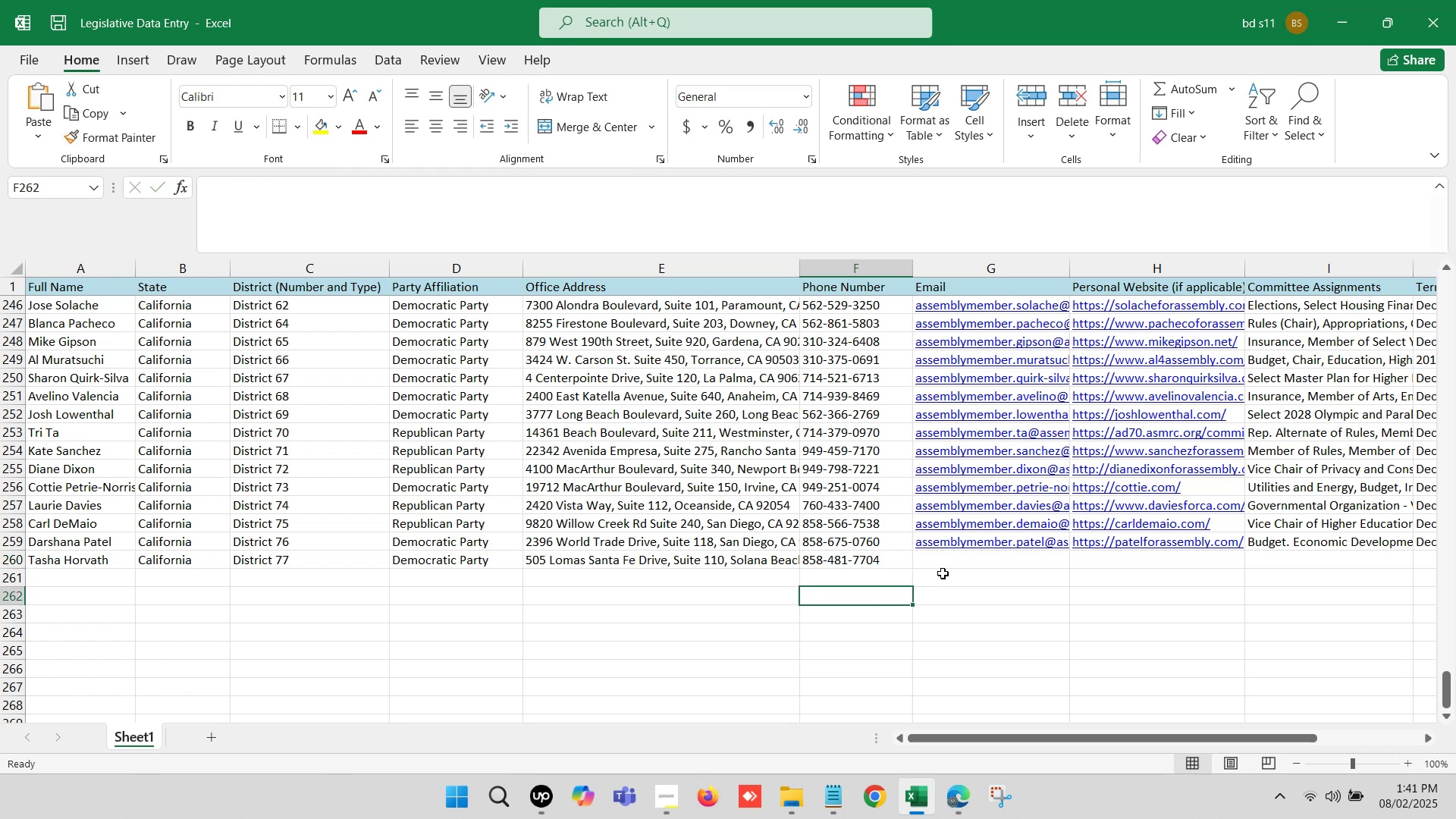 
left_click([943, 558])
 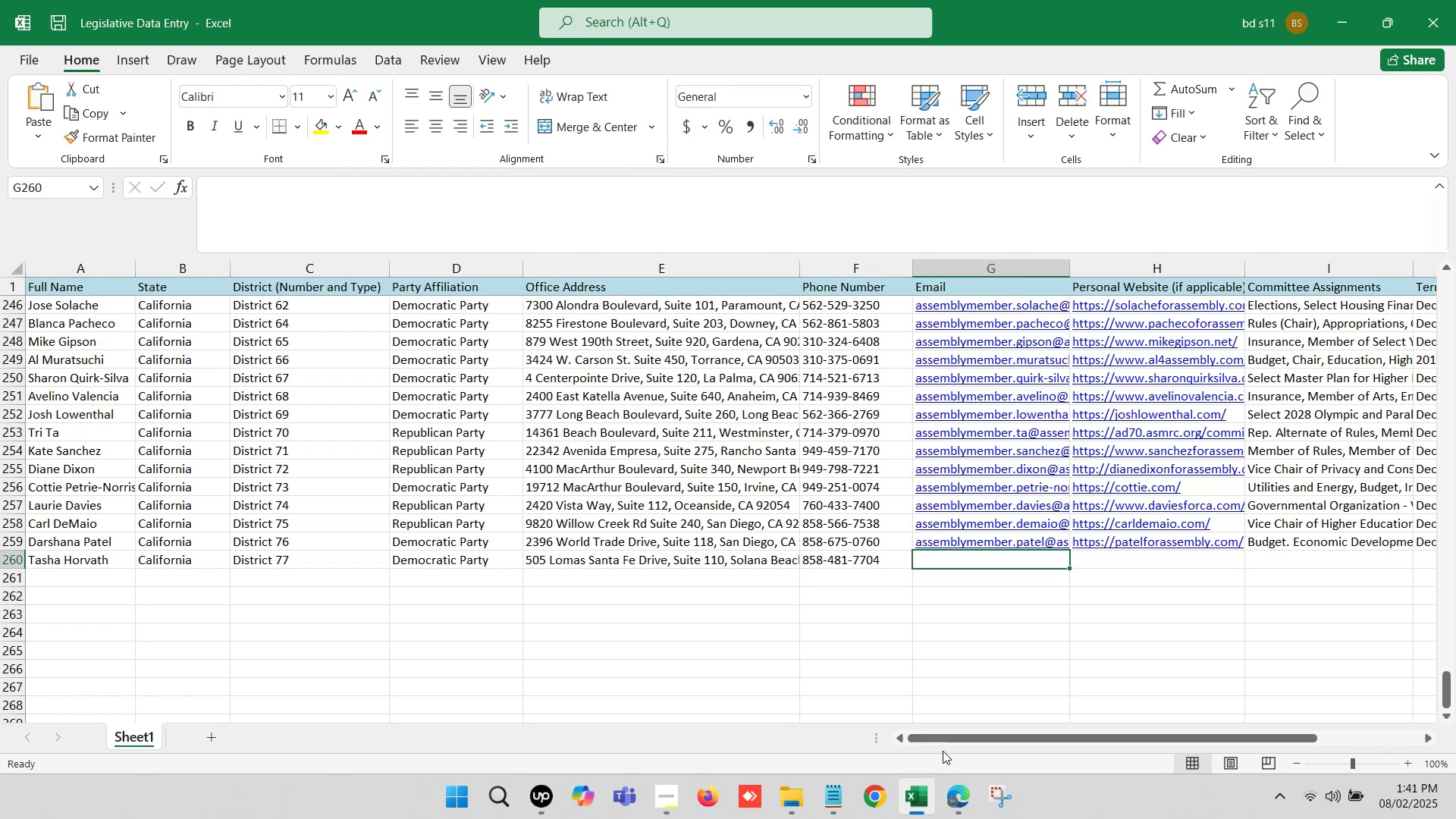 
left_click([956, 795])
 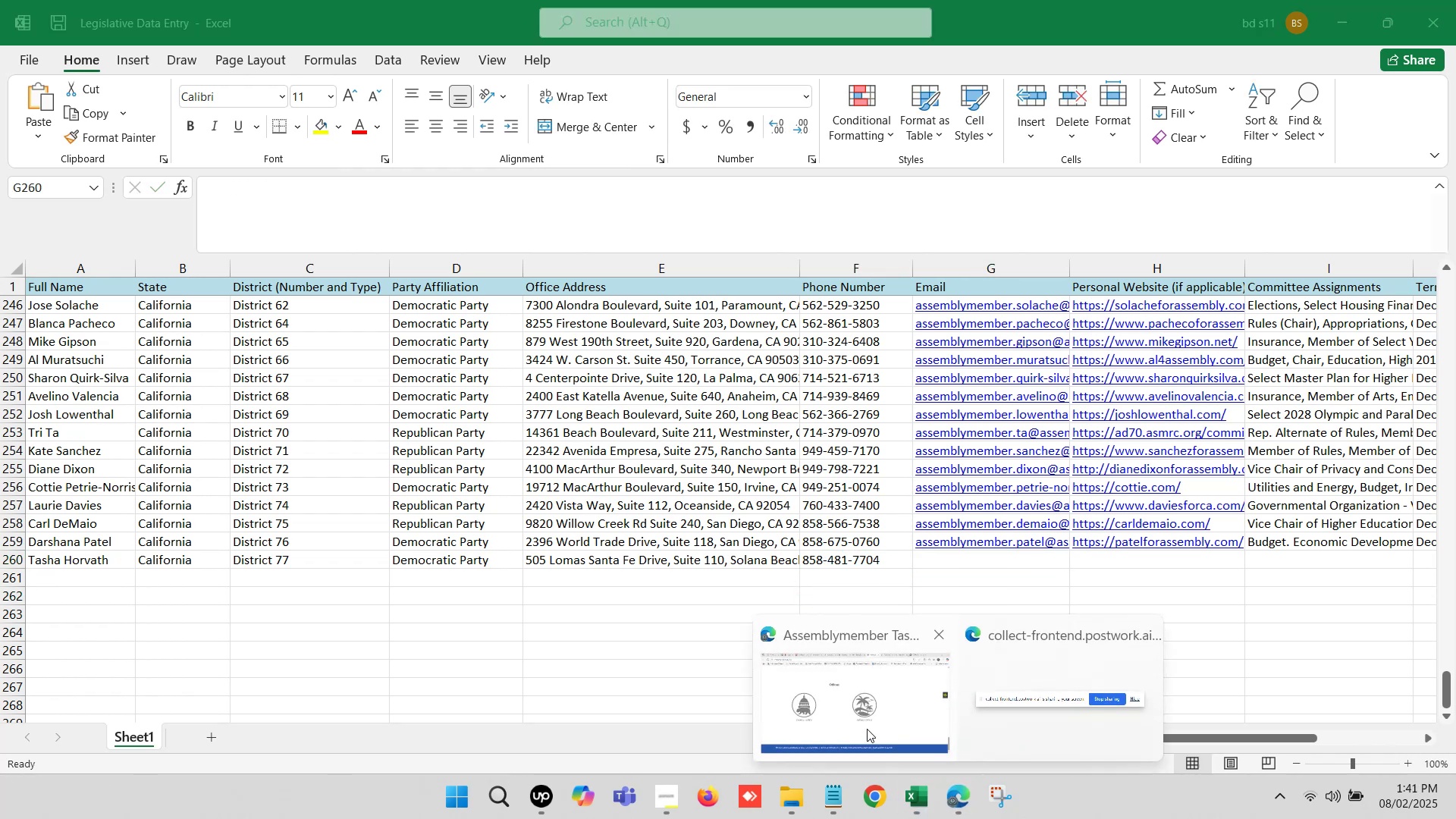 
left_click([863, 726])
 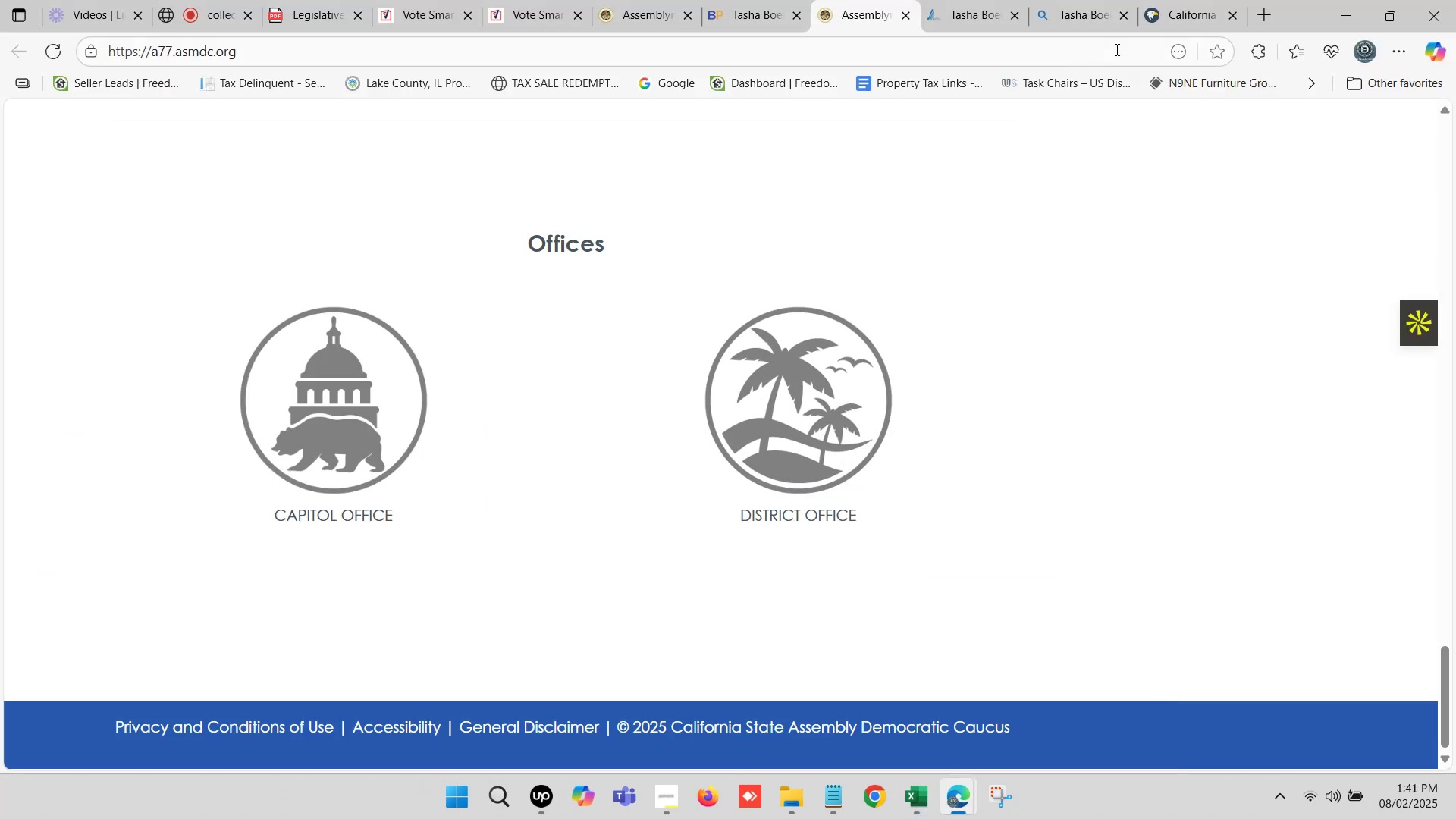 
left_click([1180, 0])
 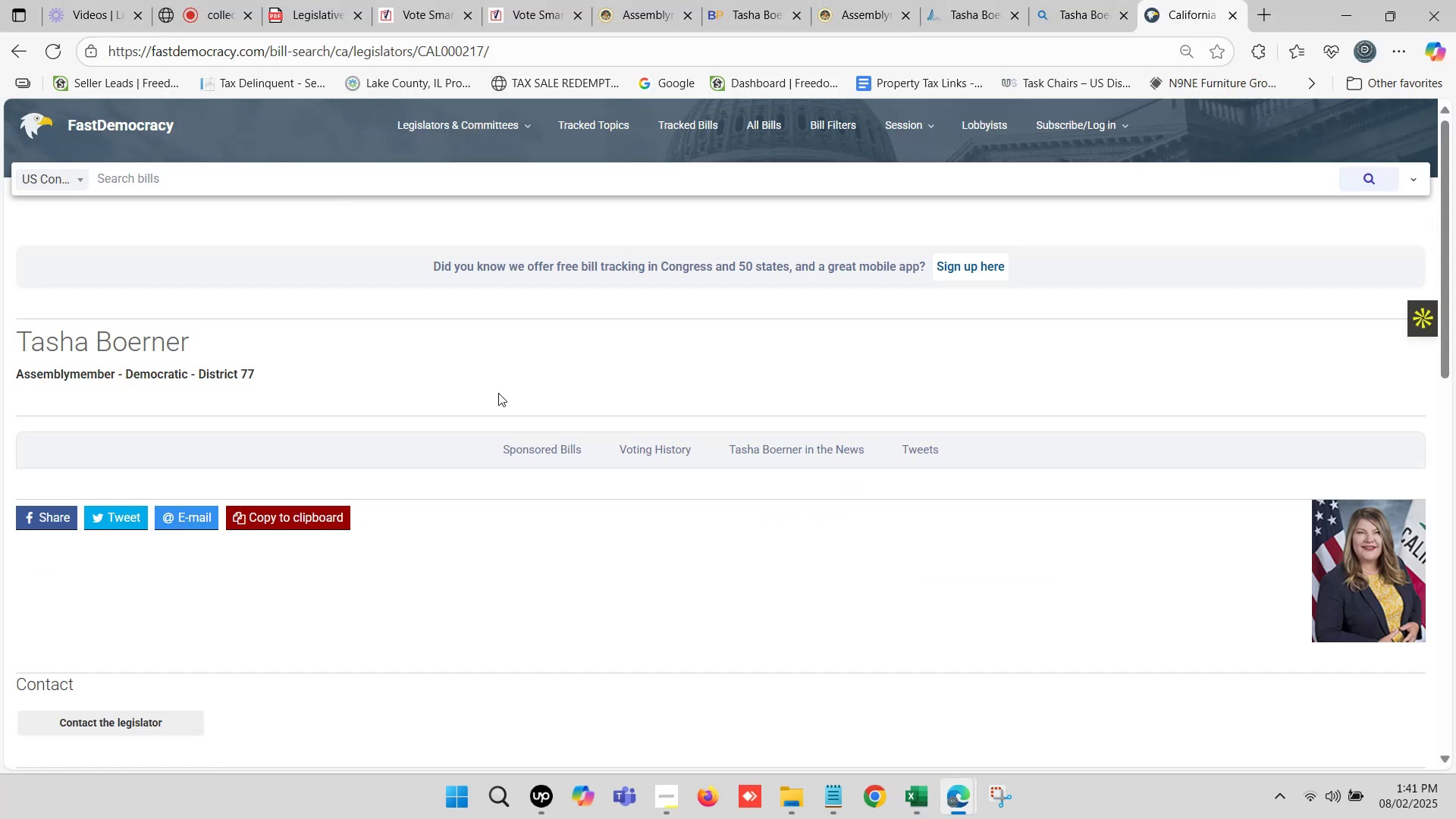 
wait(6.56)
 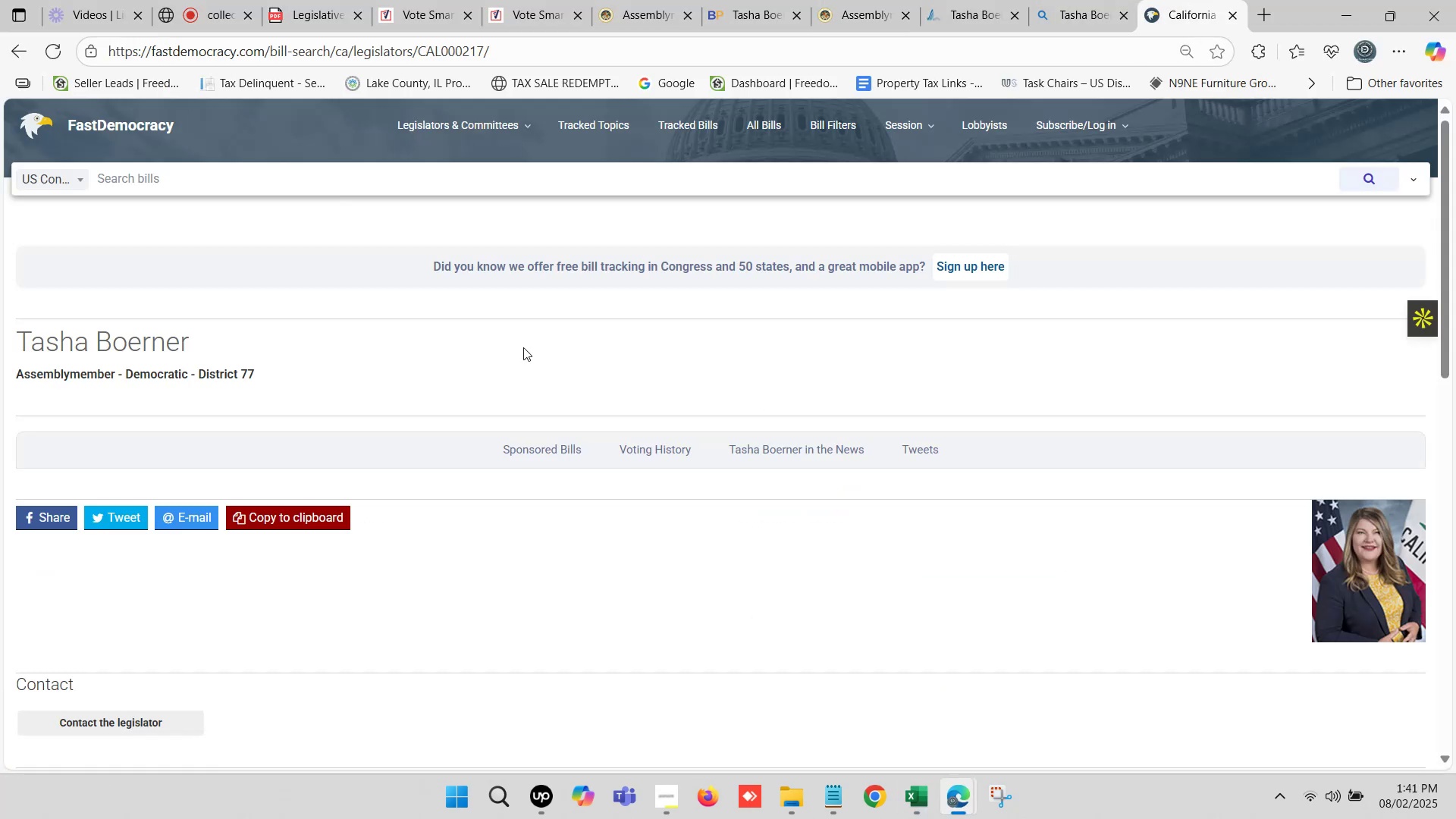 
scroll: coordinate [498, 393], scroll_direction: down, amount: 2.0
 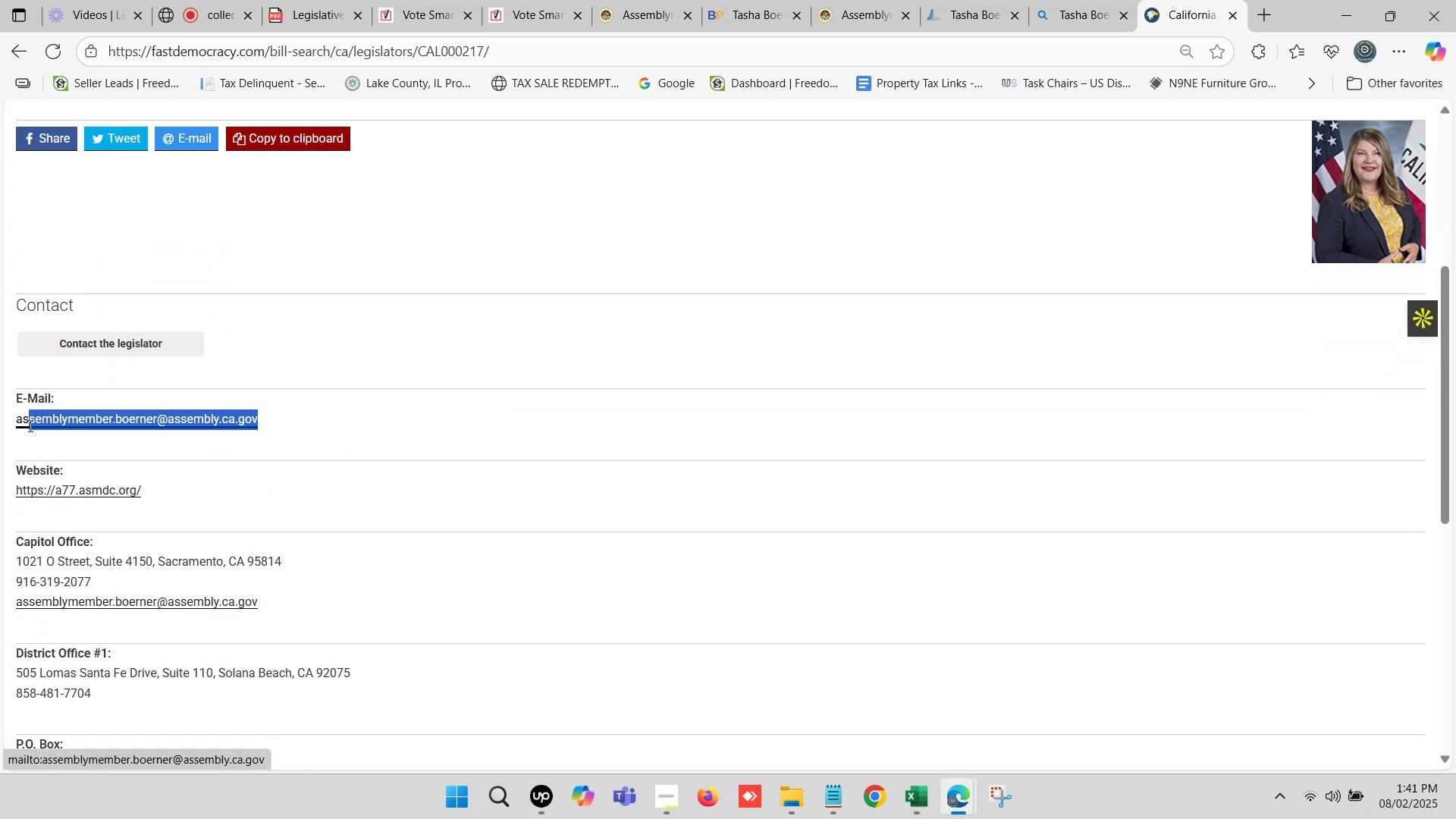 
hold_key(key=ControlLeft, duration=0.51)
 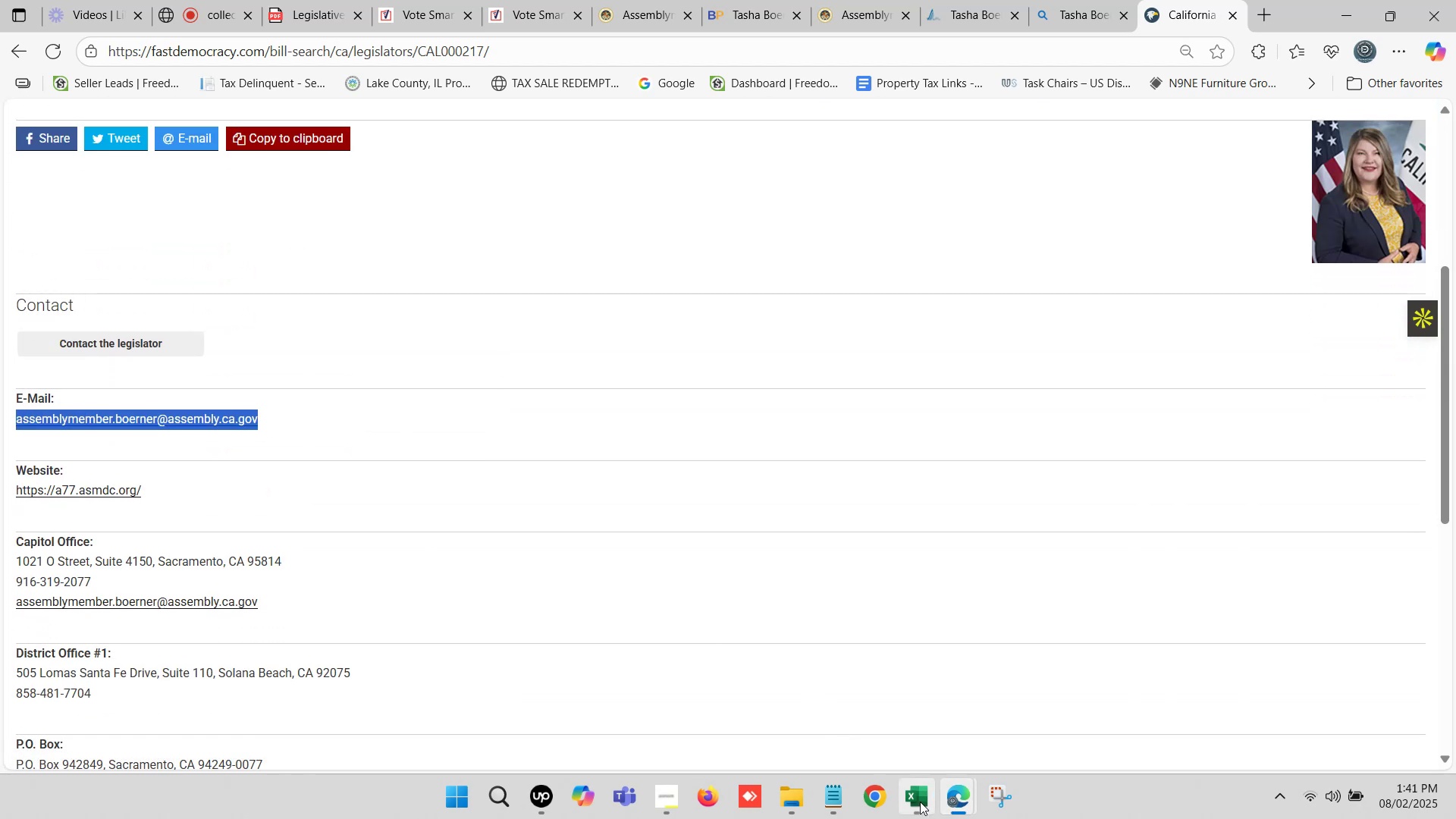 
hold_key(key=C, duration=0.3)
 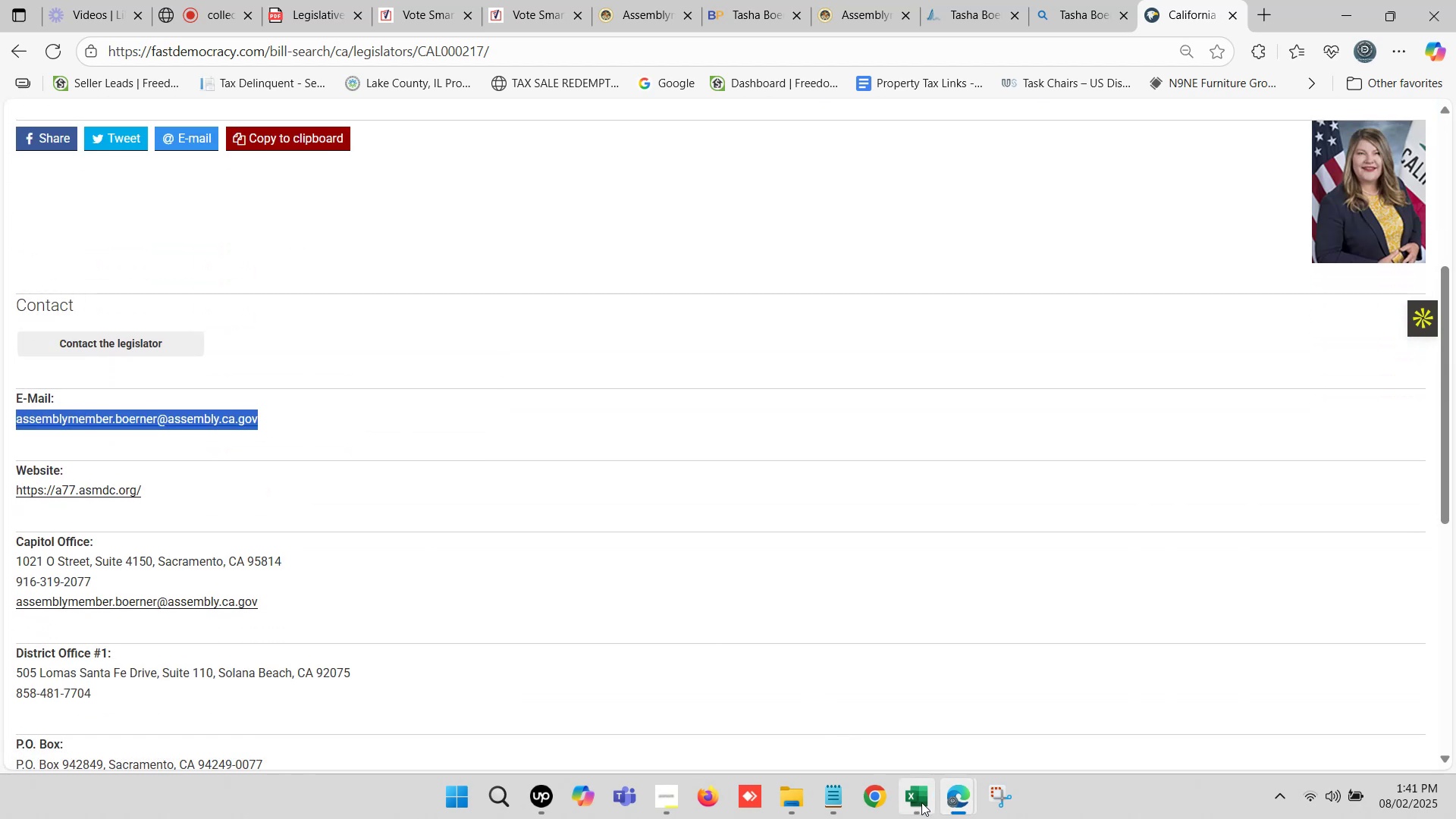 
left_click([919, 801])
 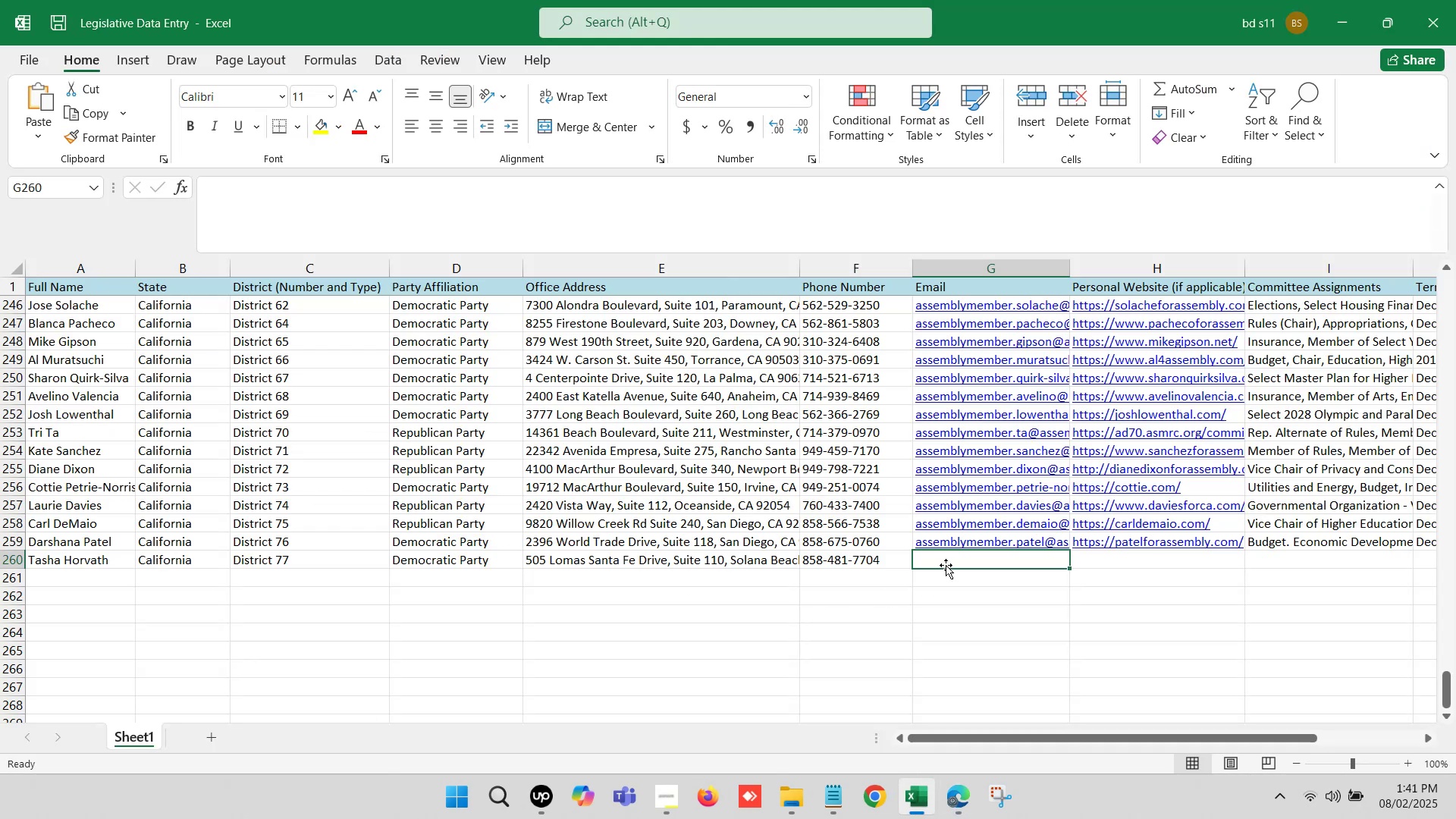 
double_click([946, 565])
 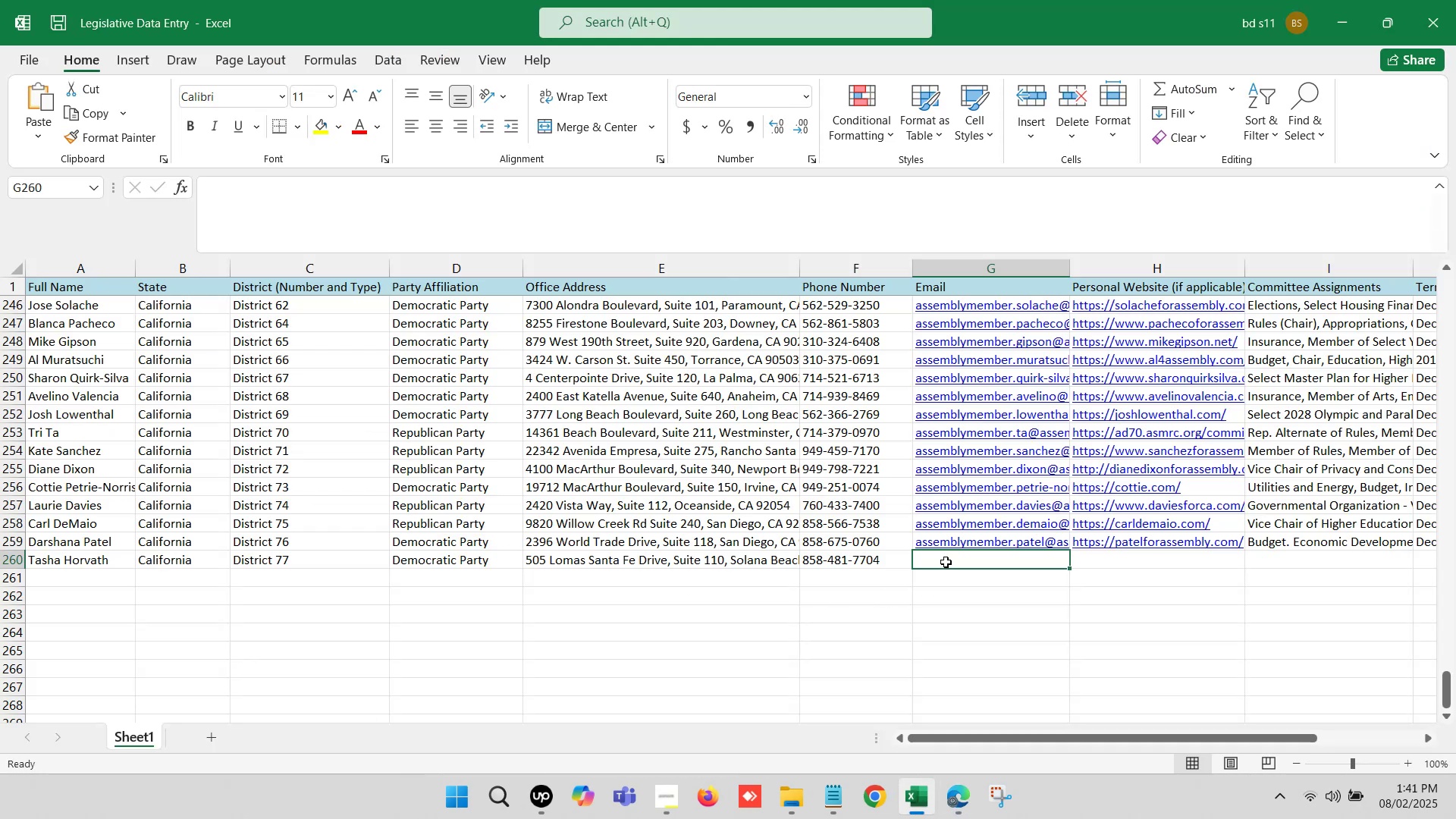 
double_click([946, 562])
 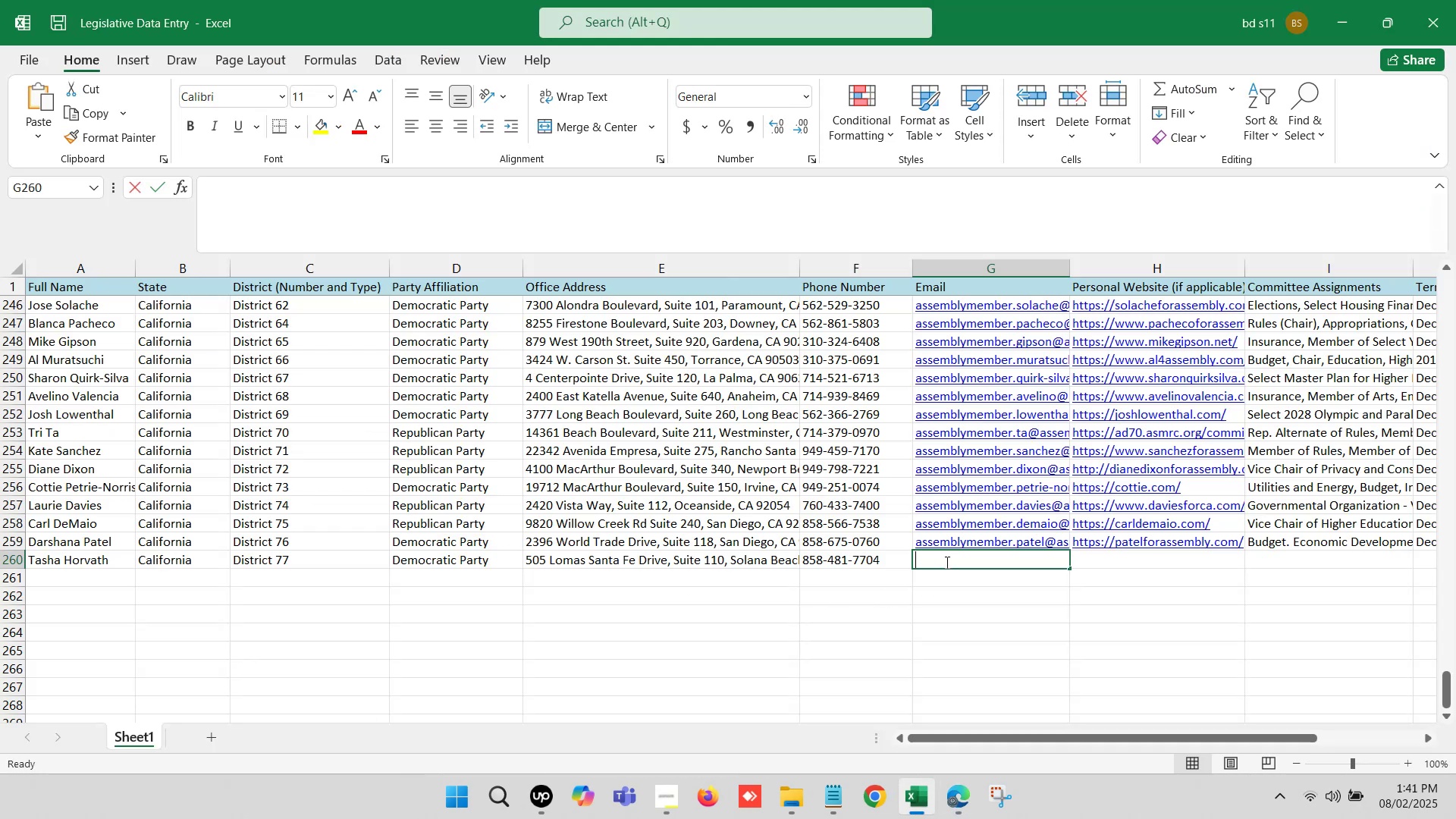 
key(Control+V)
 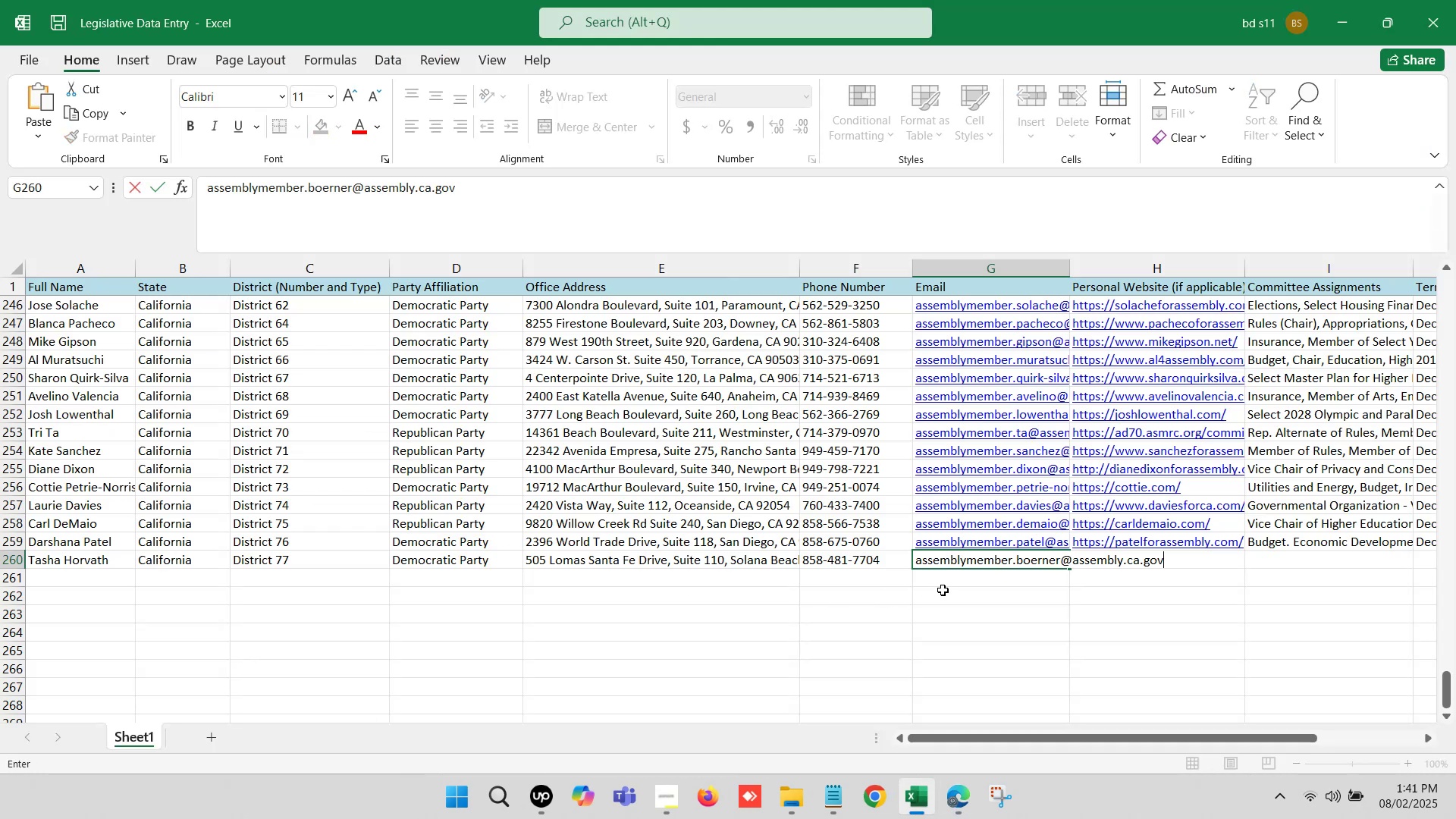 
left_click([943, 590])
 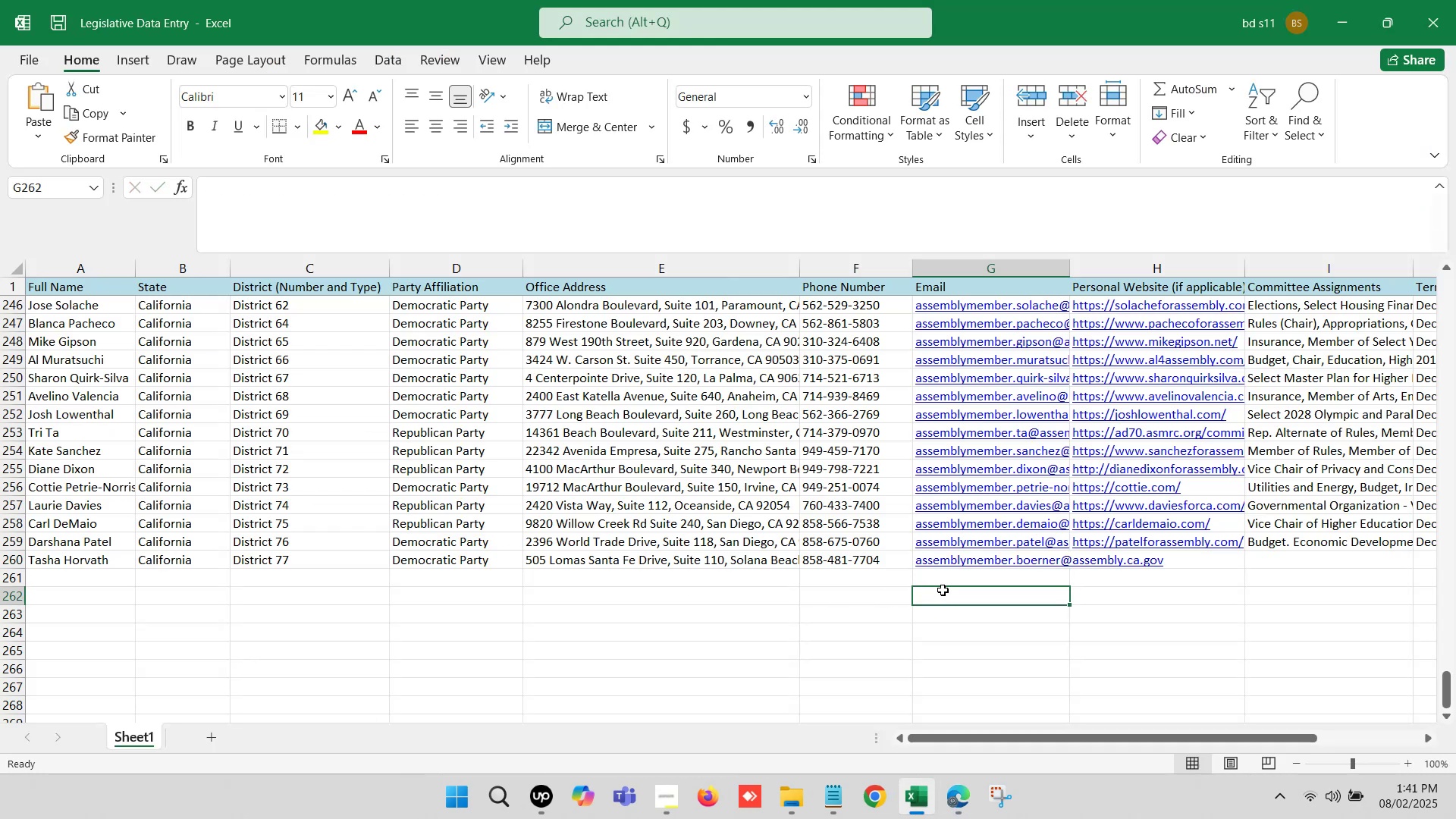 
key(Control+S)
 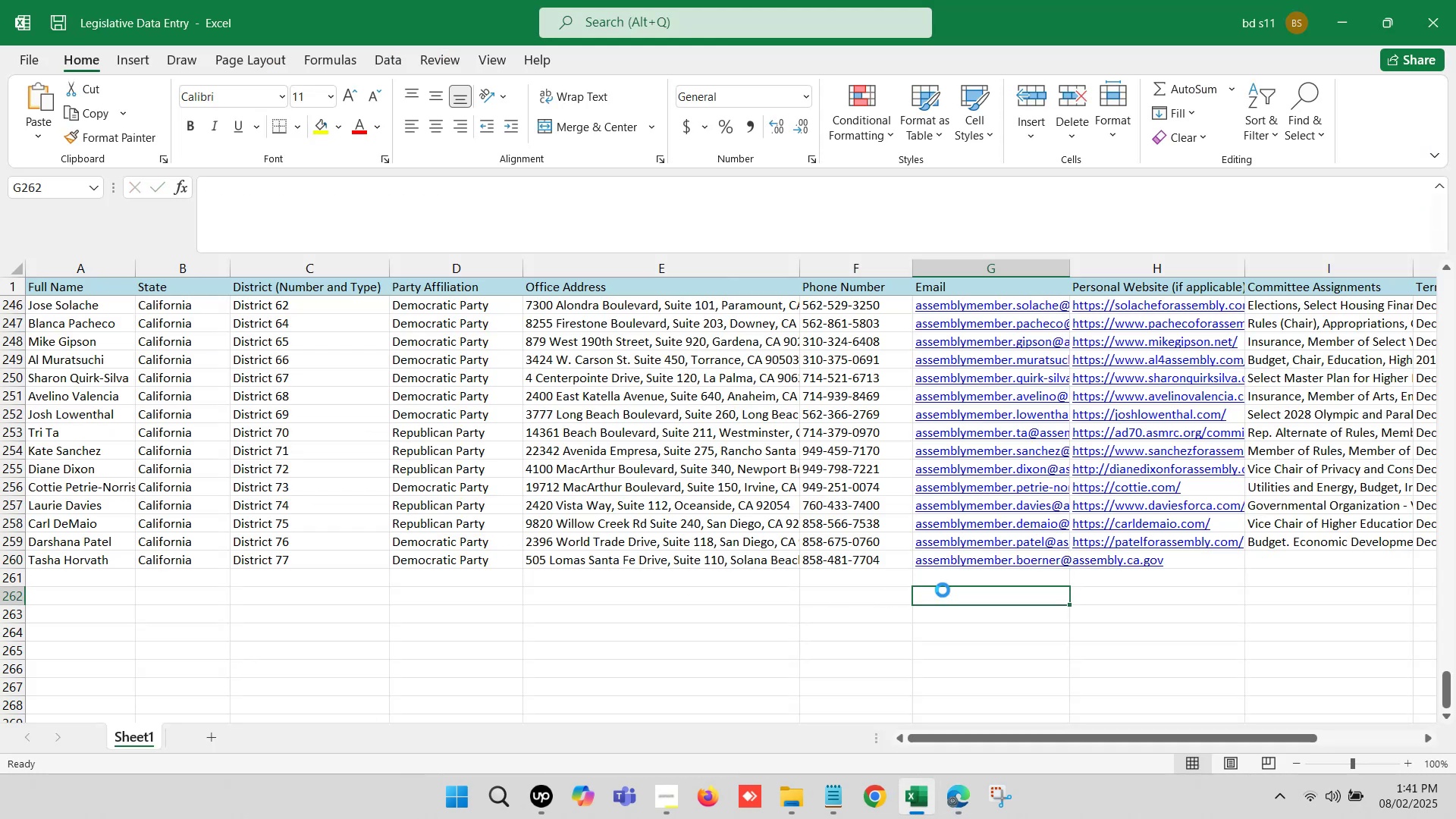 
key(Control+S)
 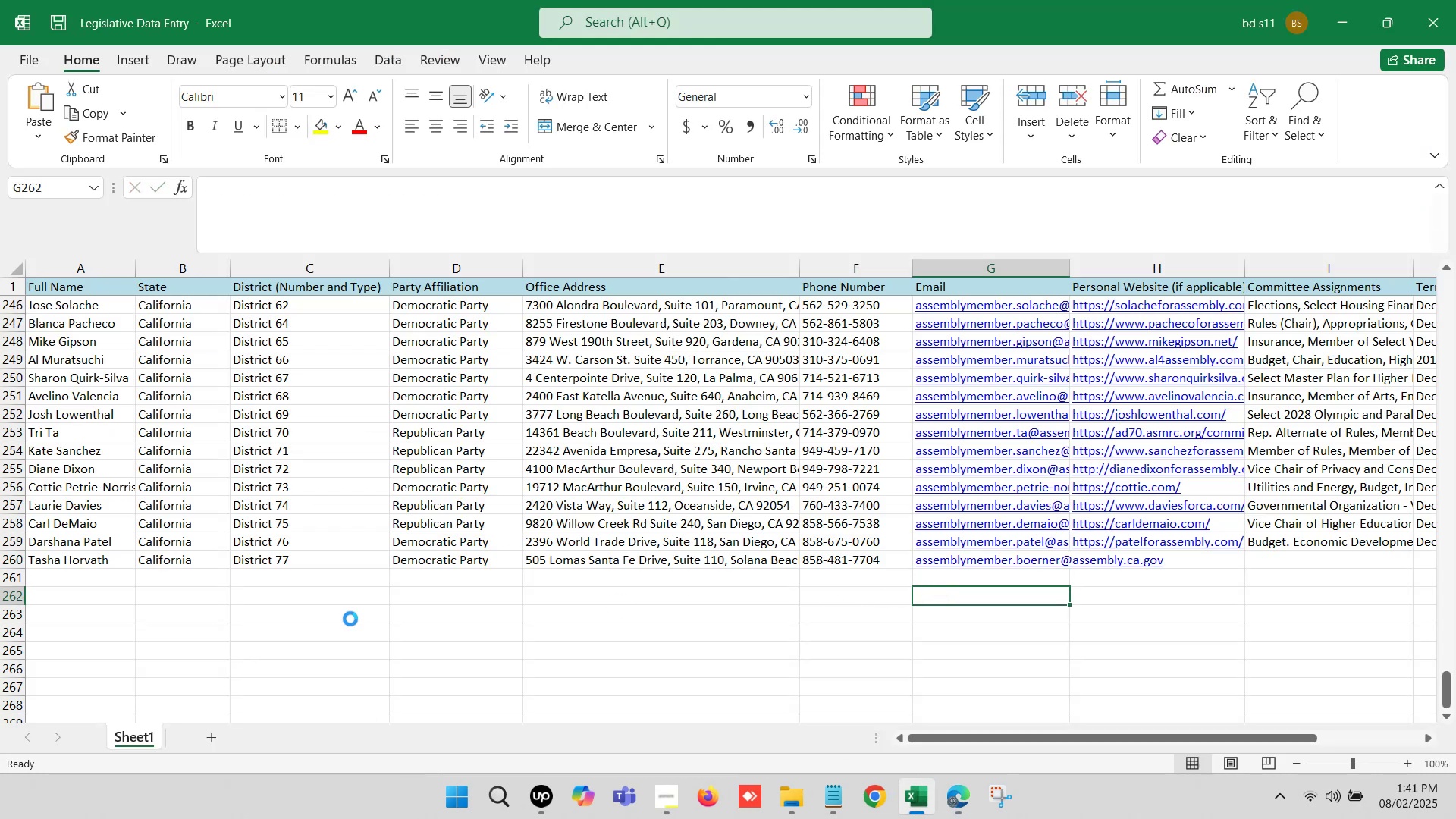 
left_click([346, 619])
 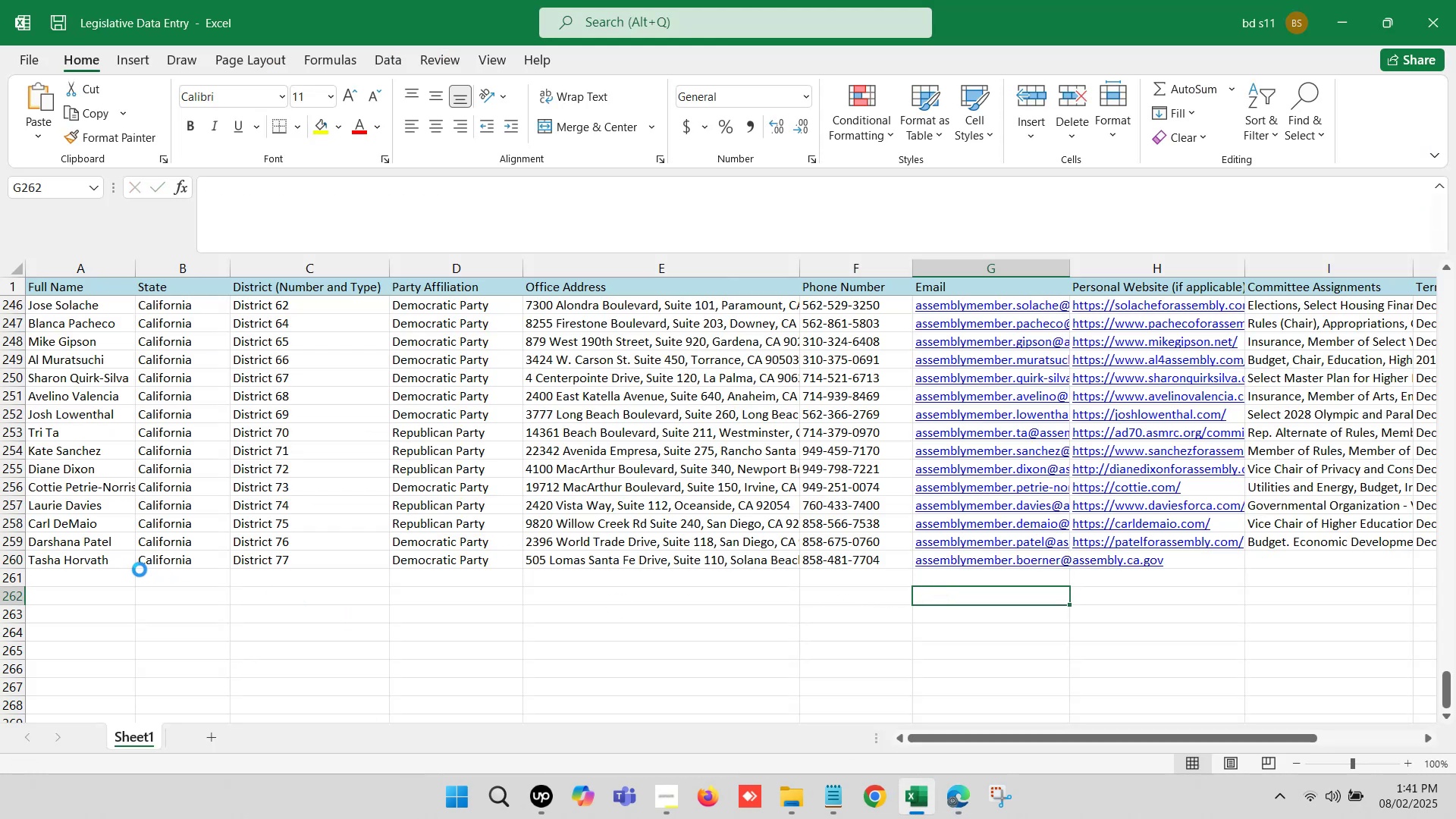 
left_click([99, 563])
 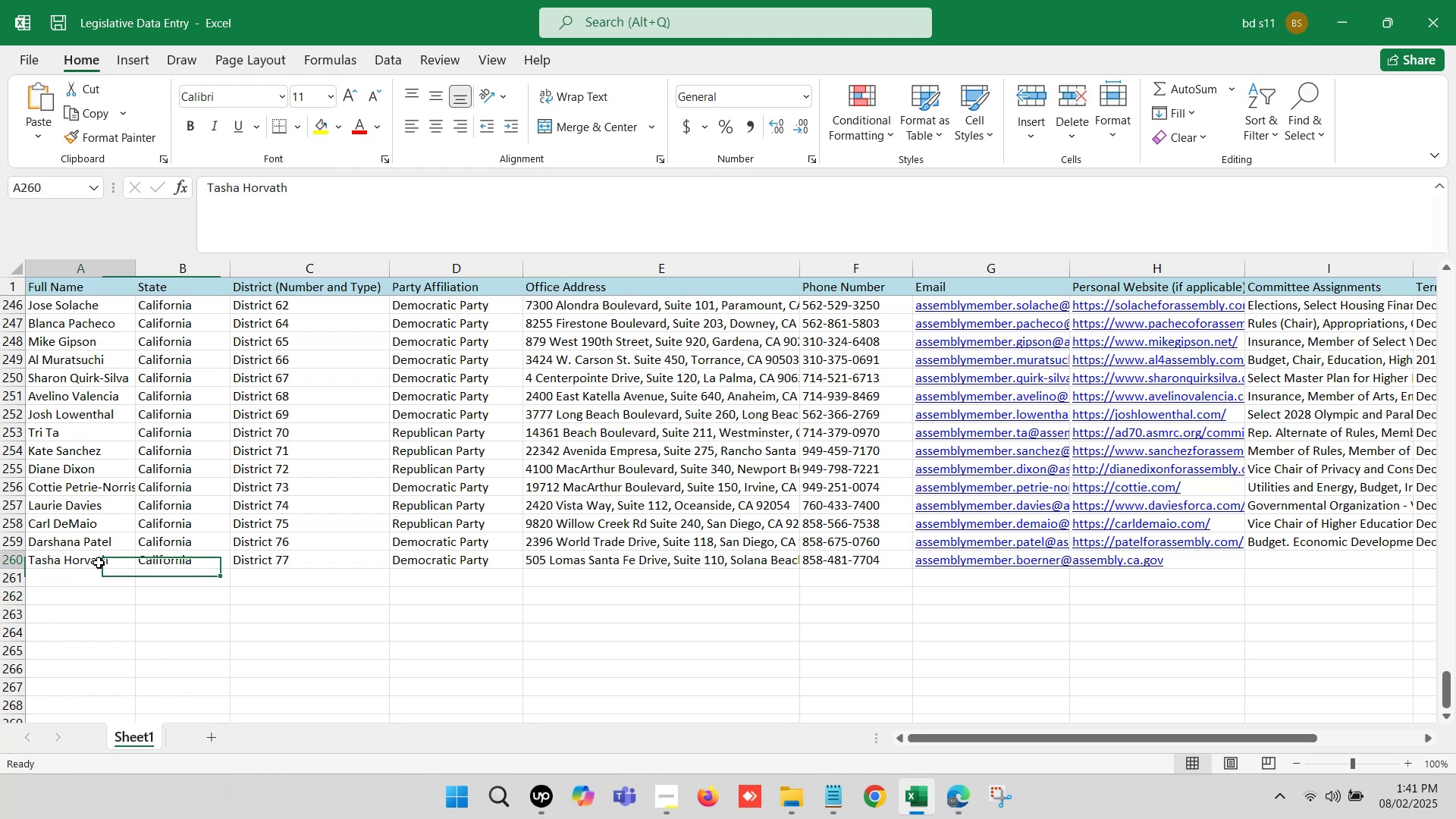 
key(Control+C)
 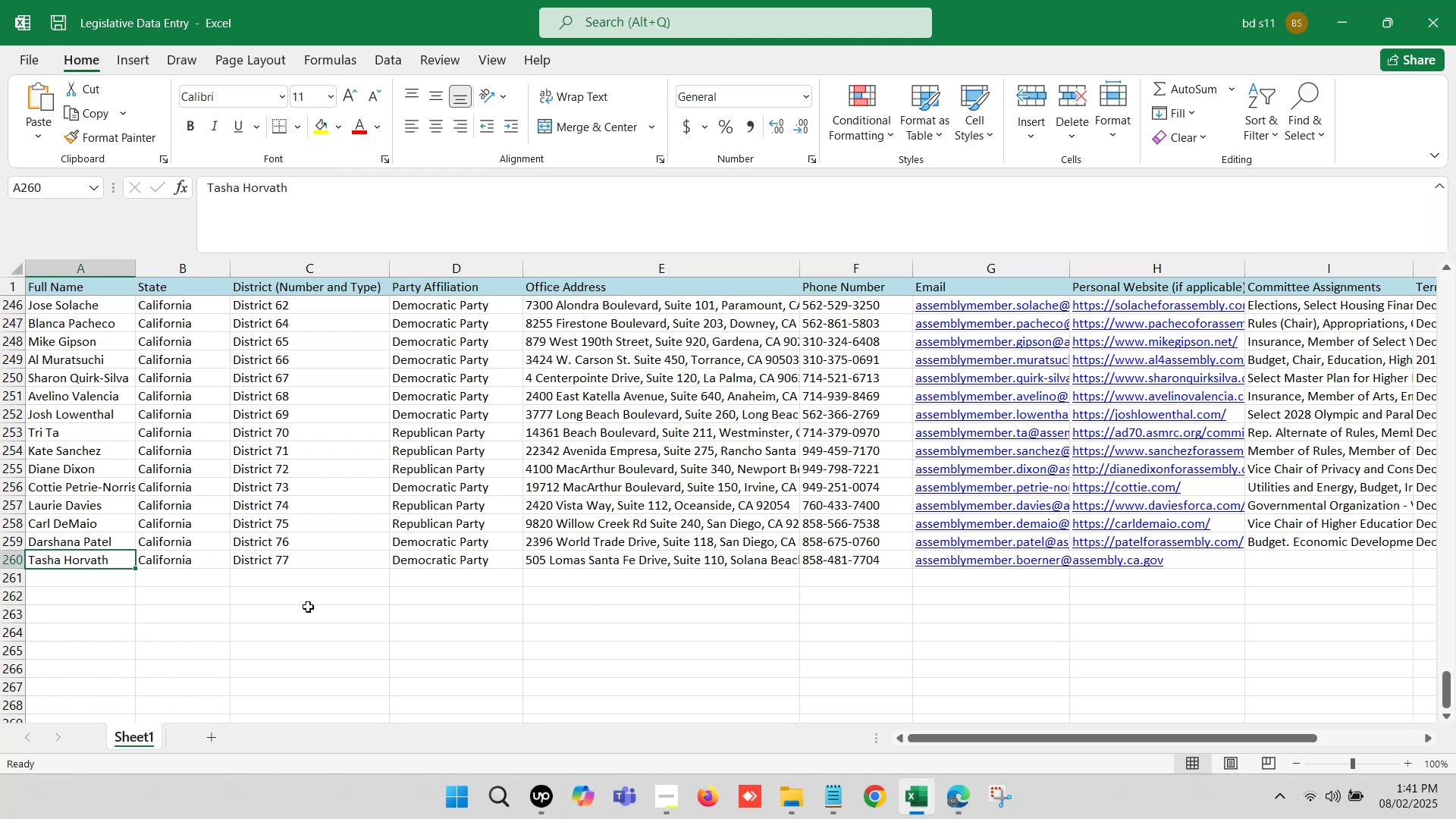 
key(Control+C)
 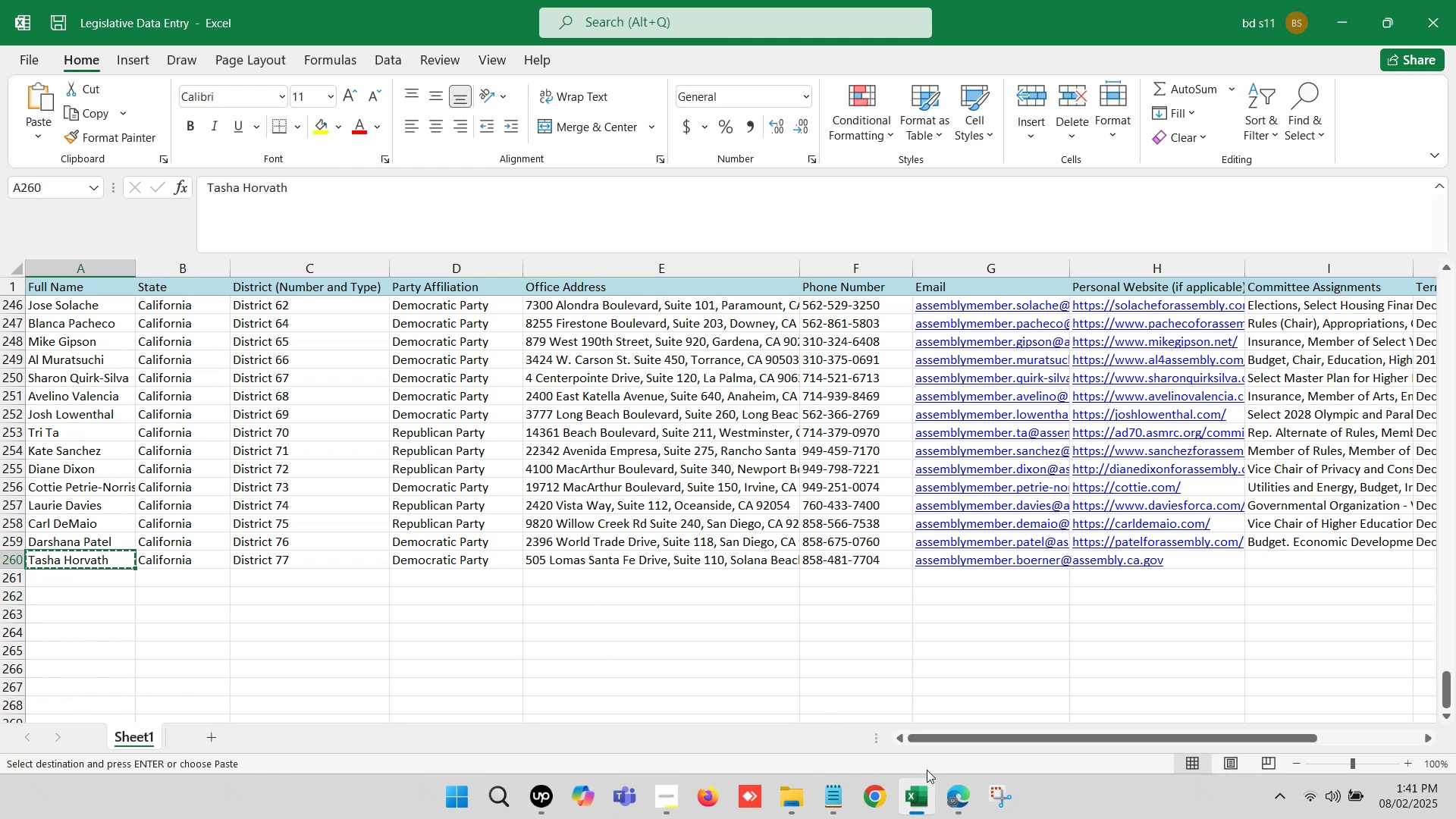 
left_click([943, 788])
 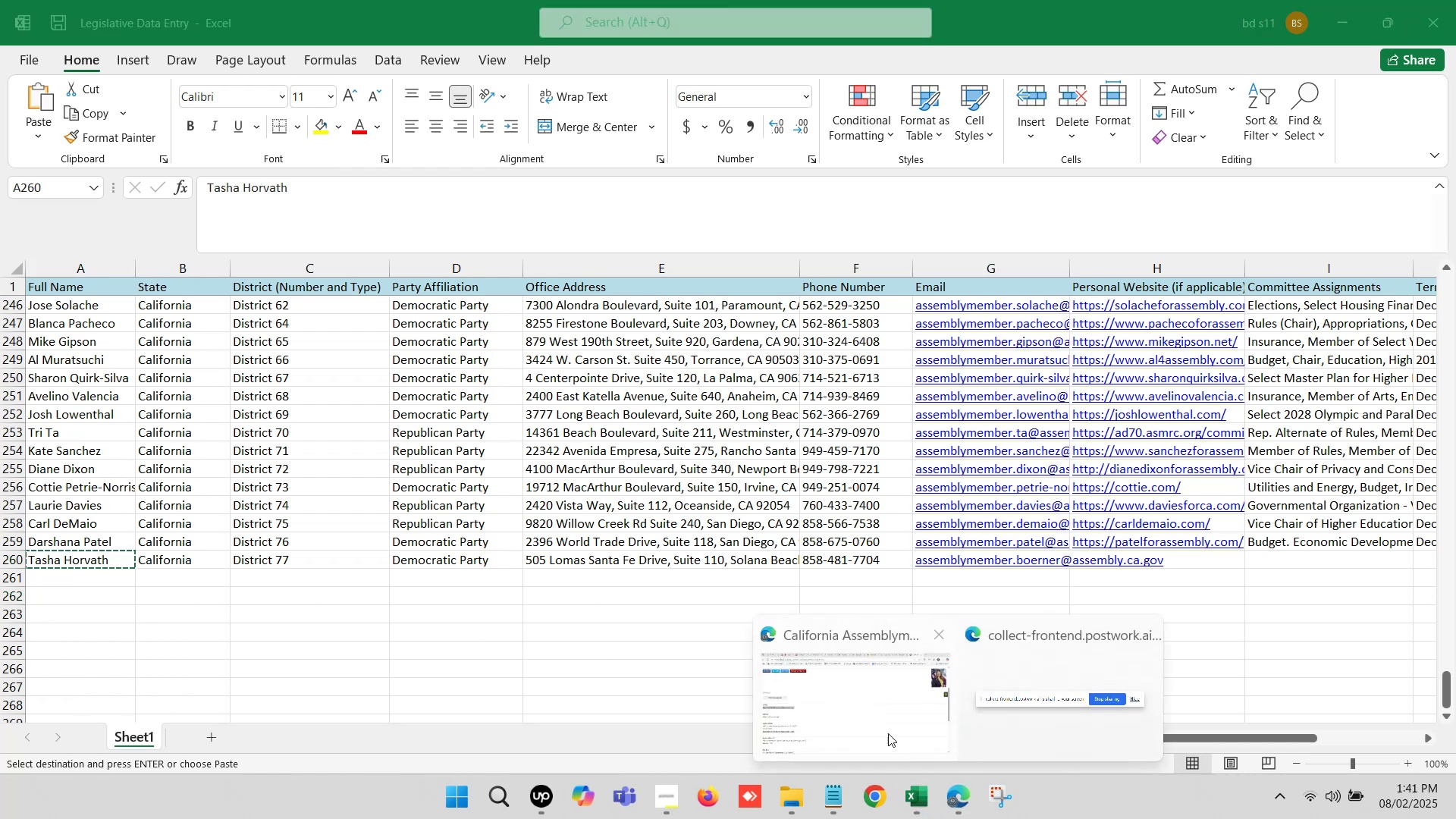 
left_click([836, 703])
 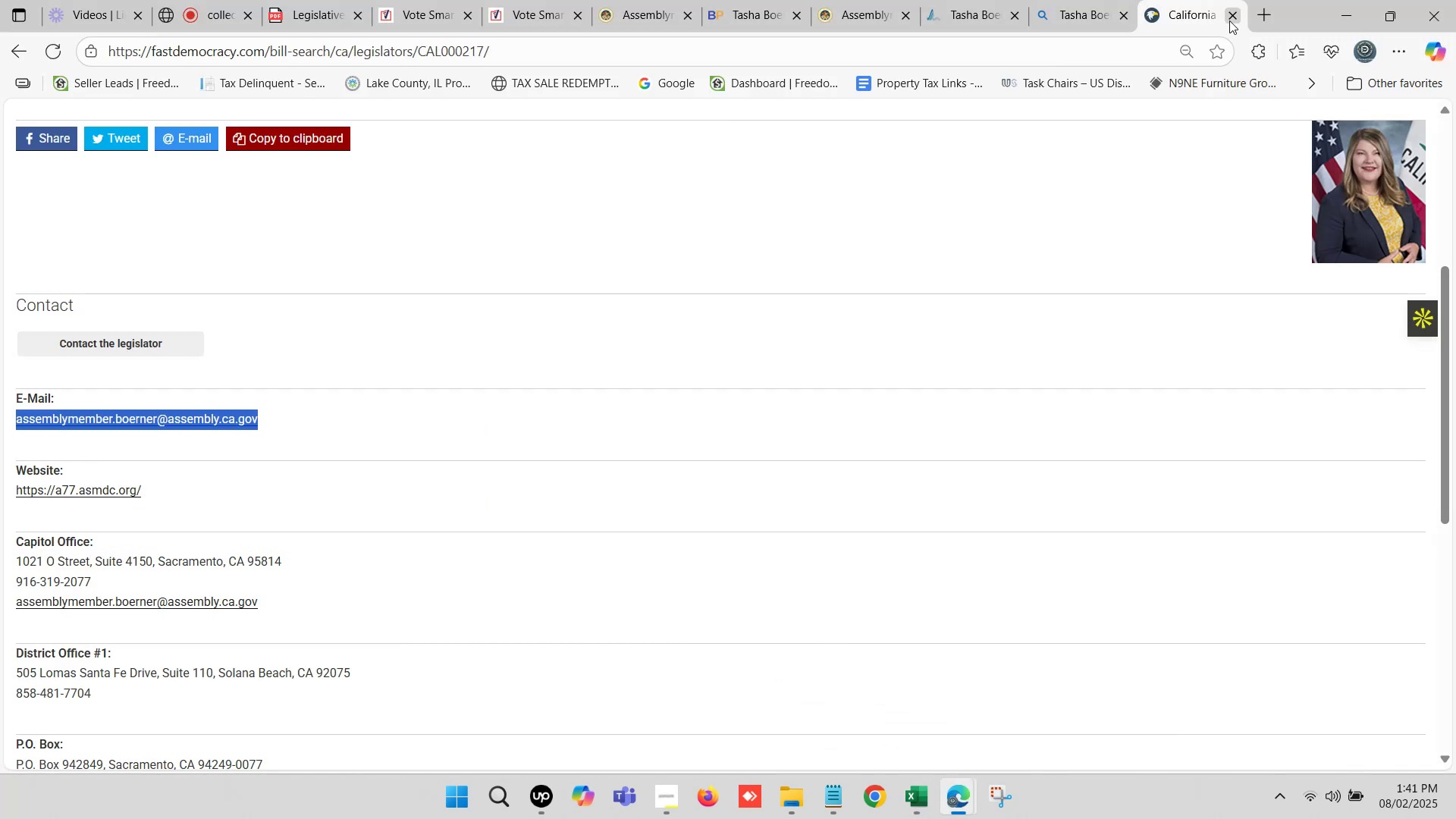 
left_click([1254, 16])
 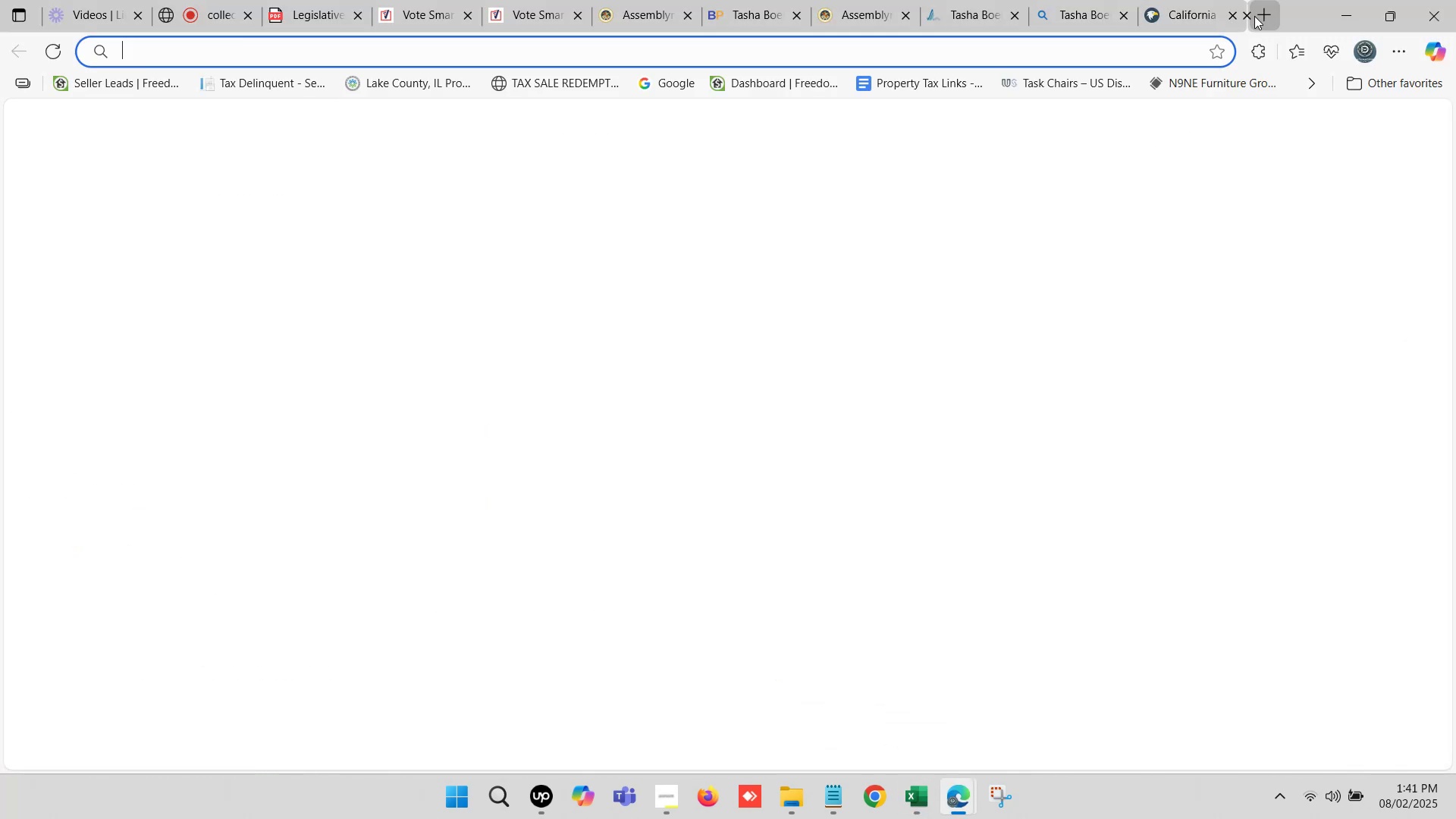 
key(Control+ControlLeft)
 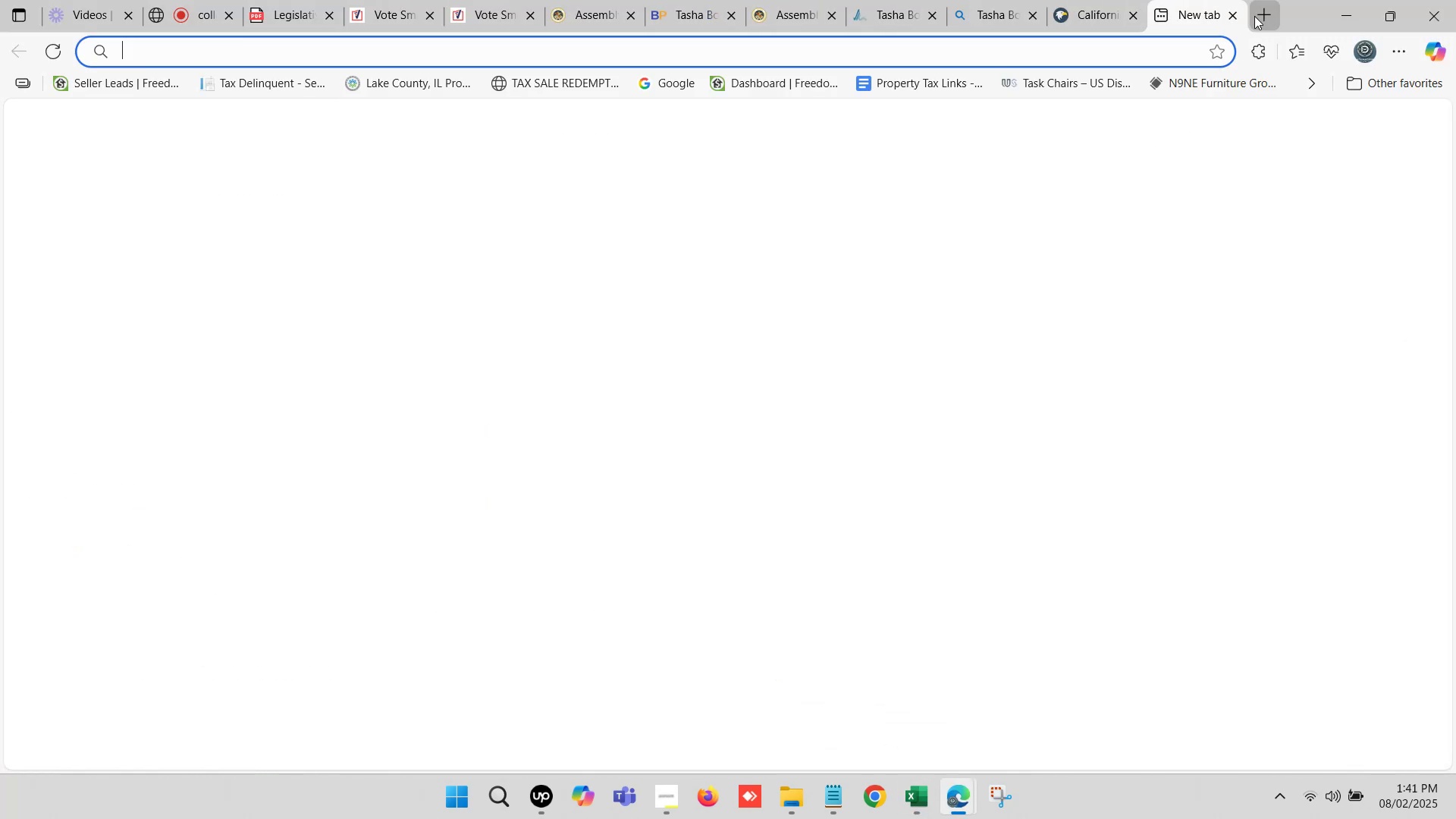 
key(Control+V)
 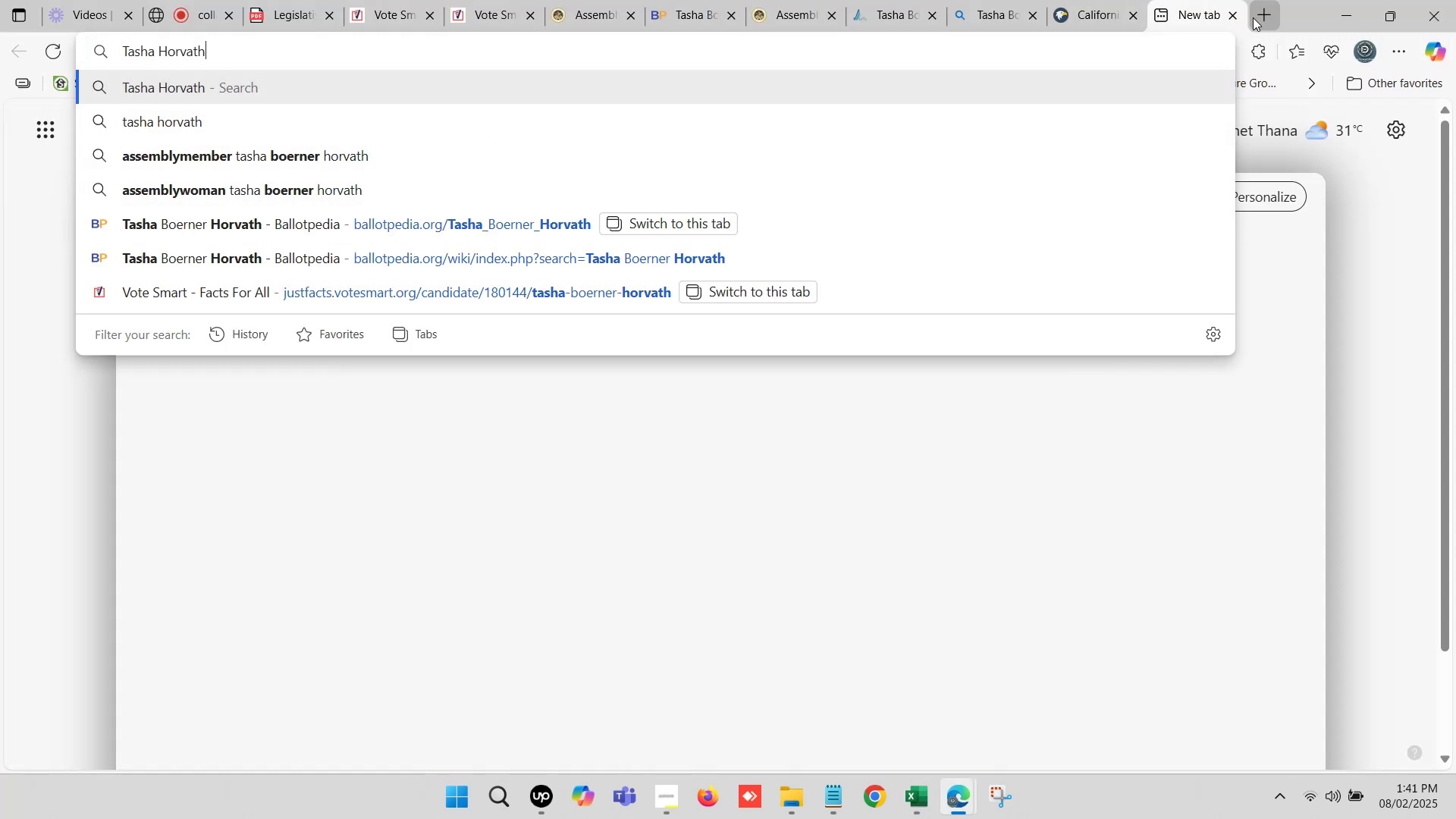 
key(Enter)
 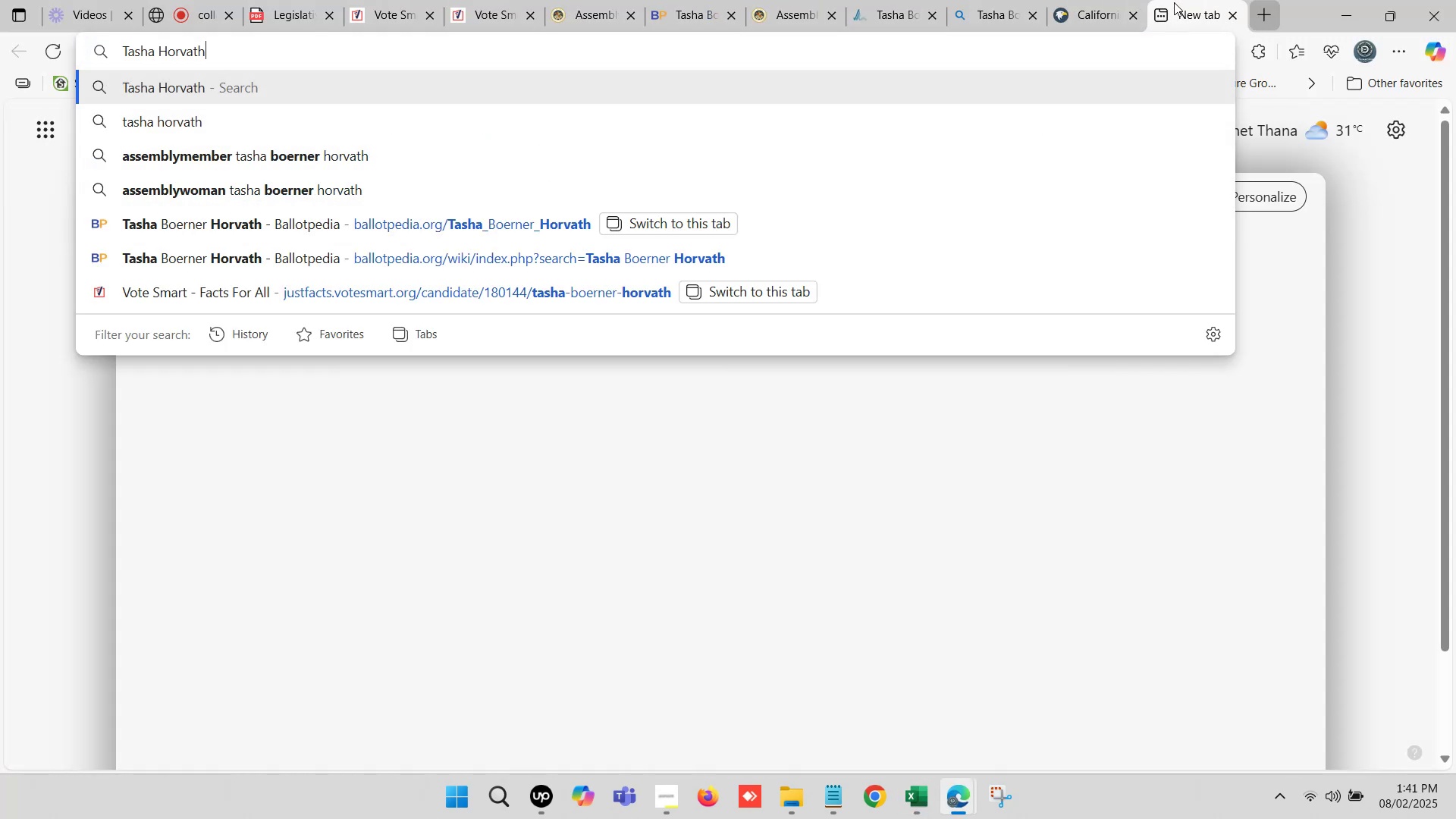 
left_click([1100, 0])
 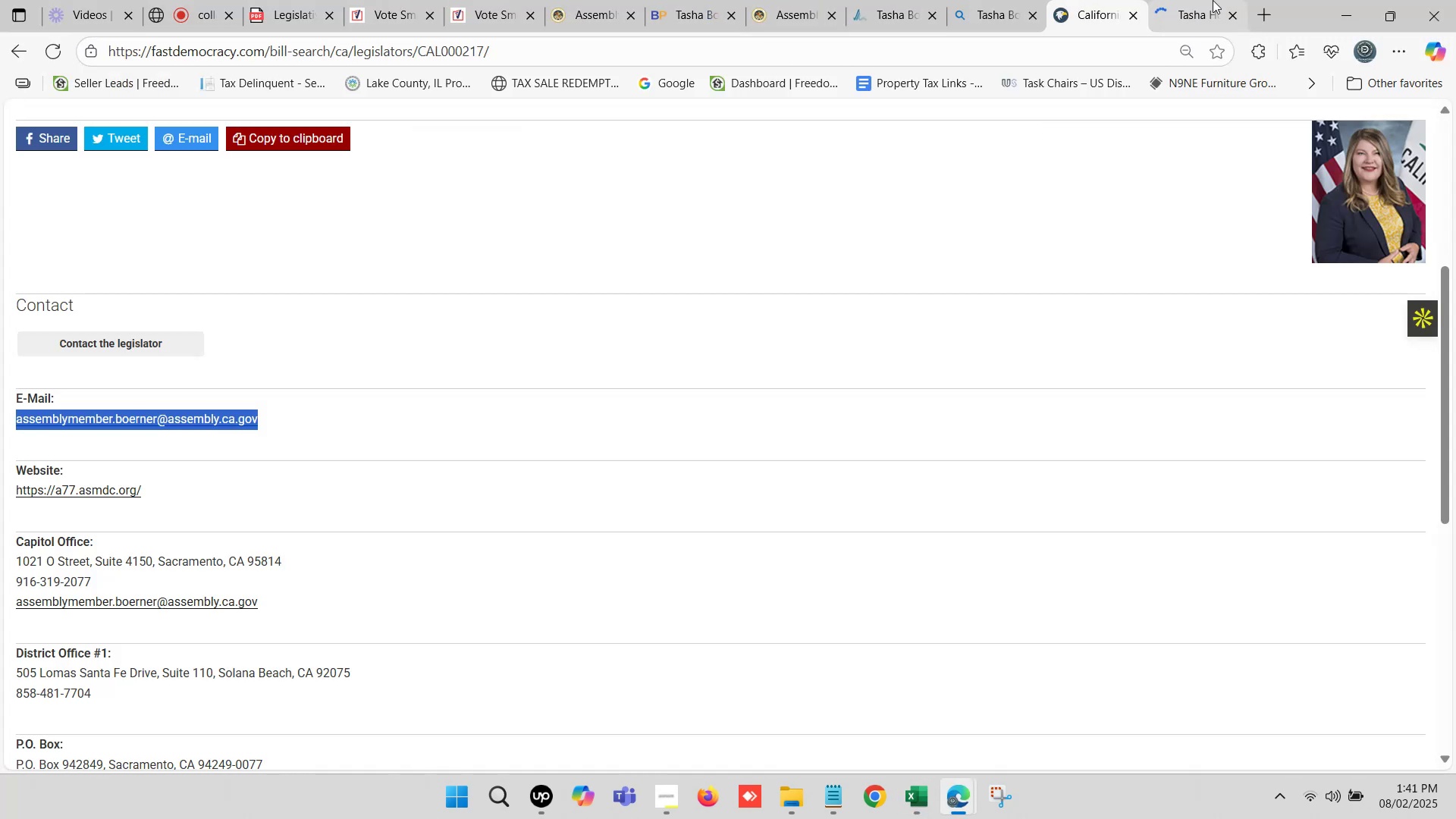 
left_click([1213, 0])
 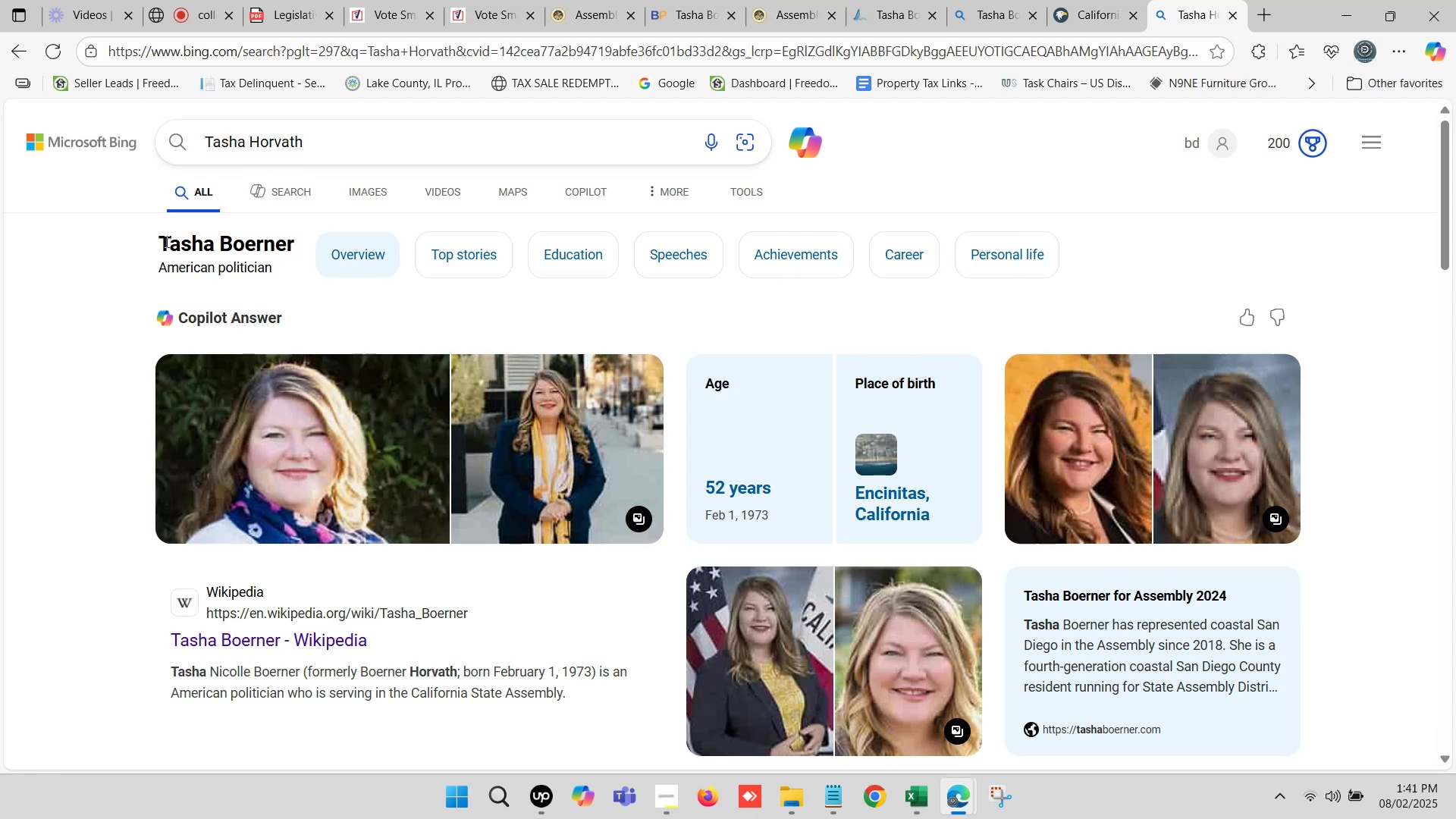 
wait(6.18)
 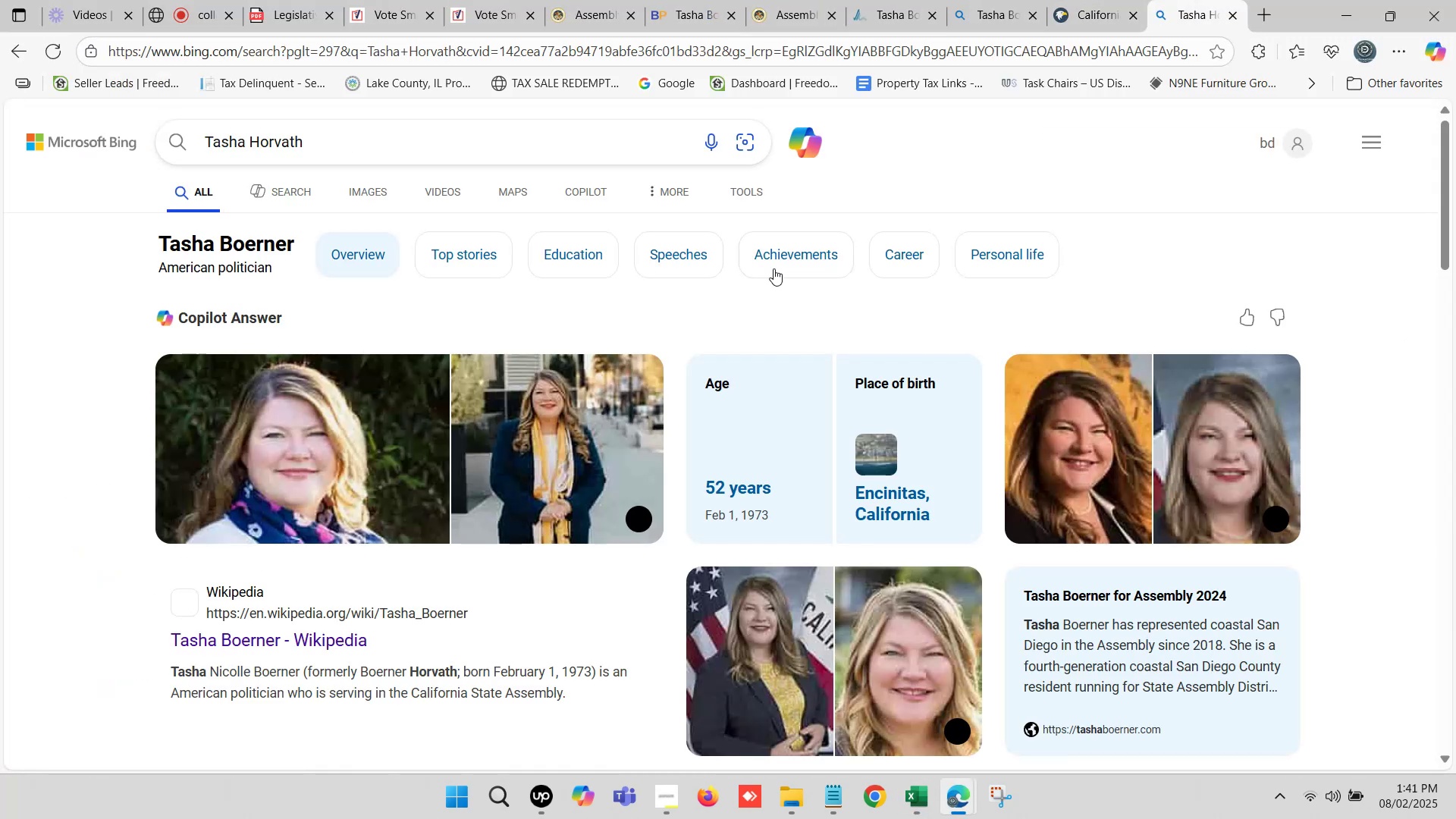 
key(Control+C)
 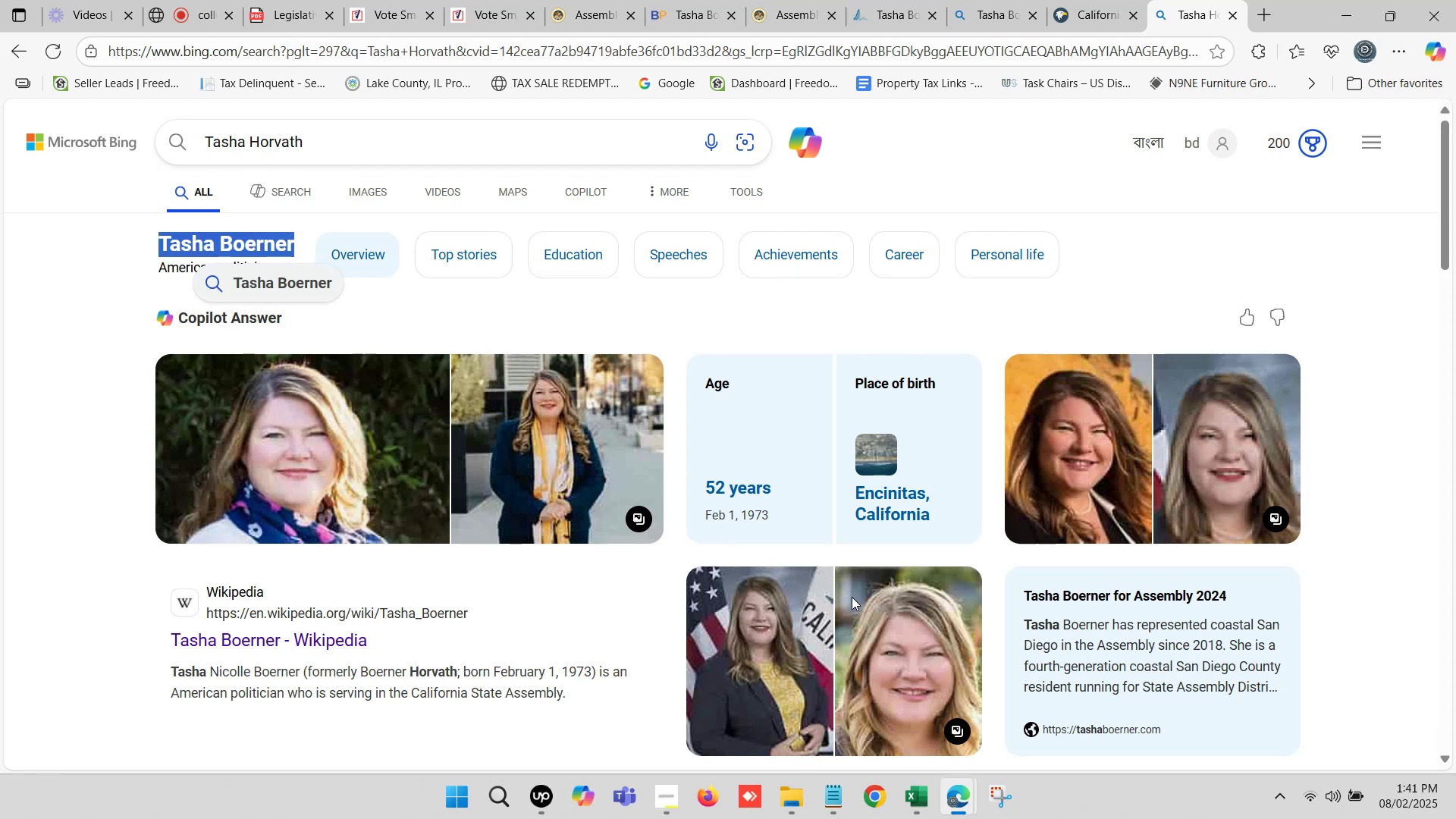 
key(Control+C)
 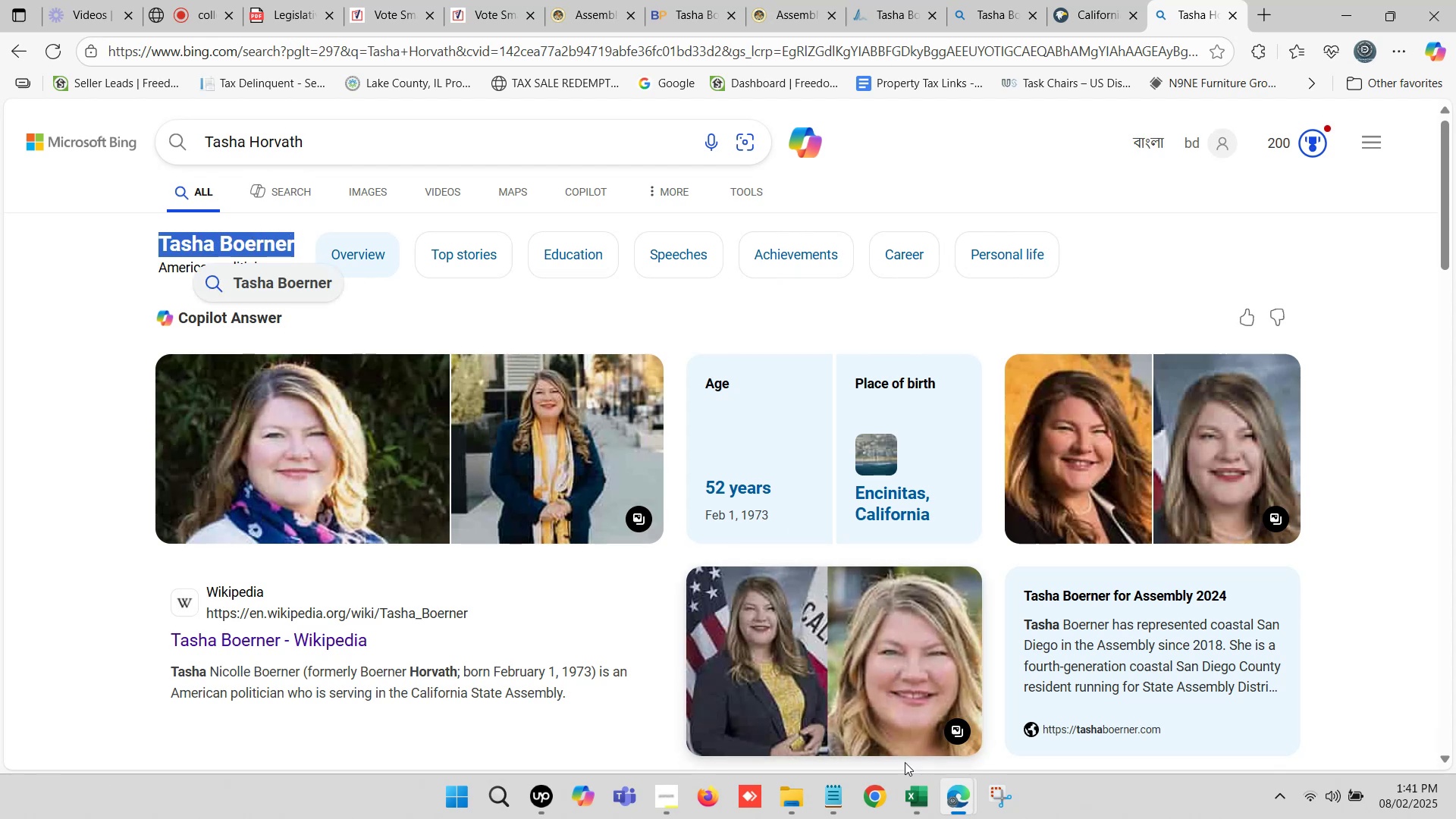 
left_click([912, 793])
 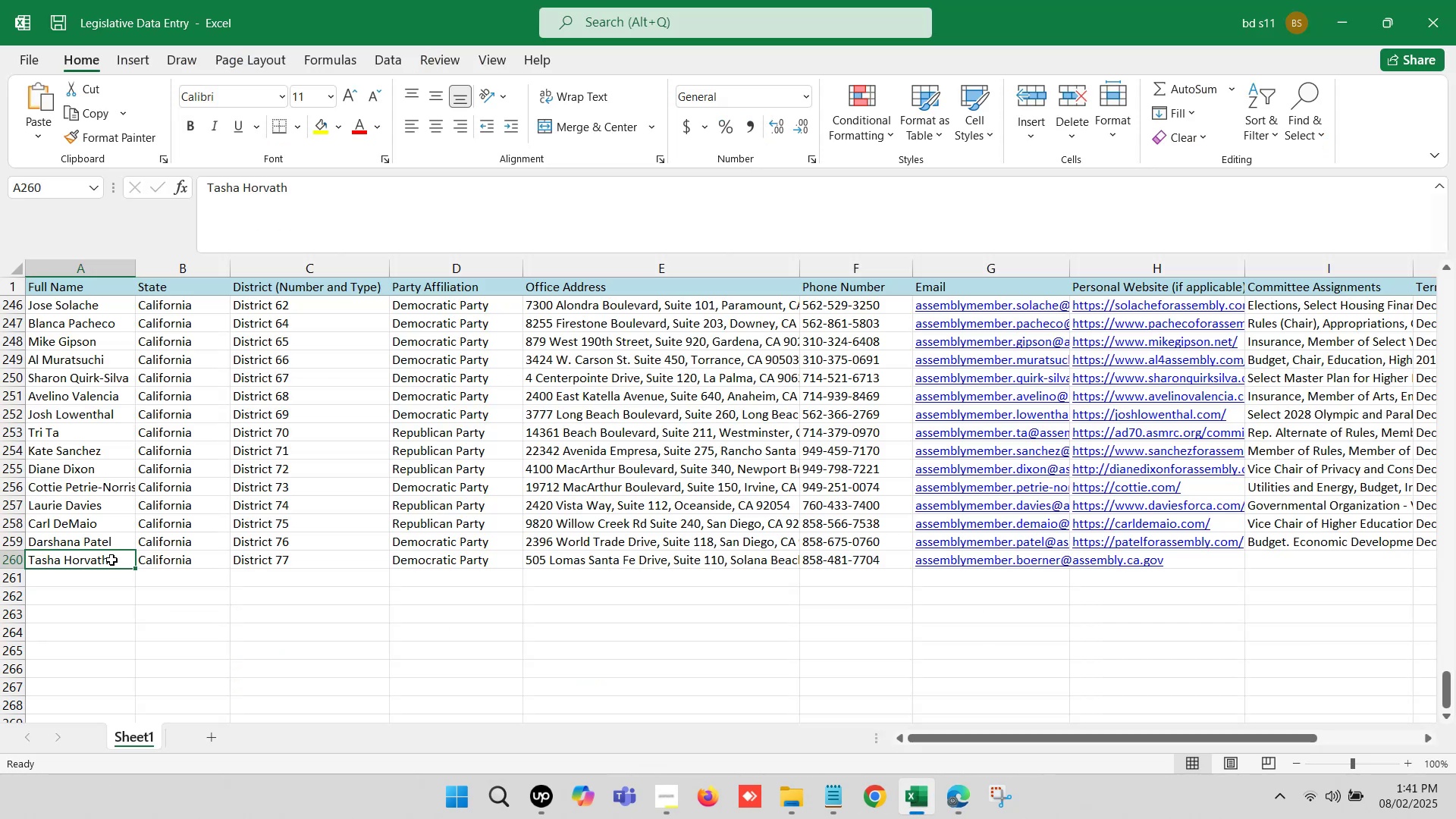 
key(Backspace)
 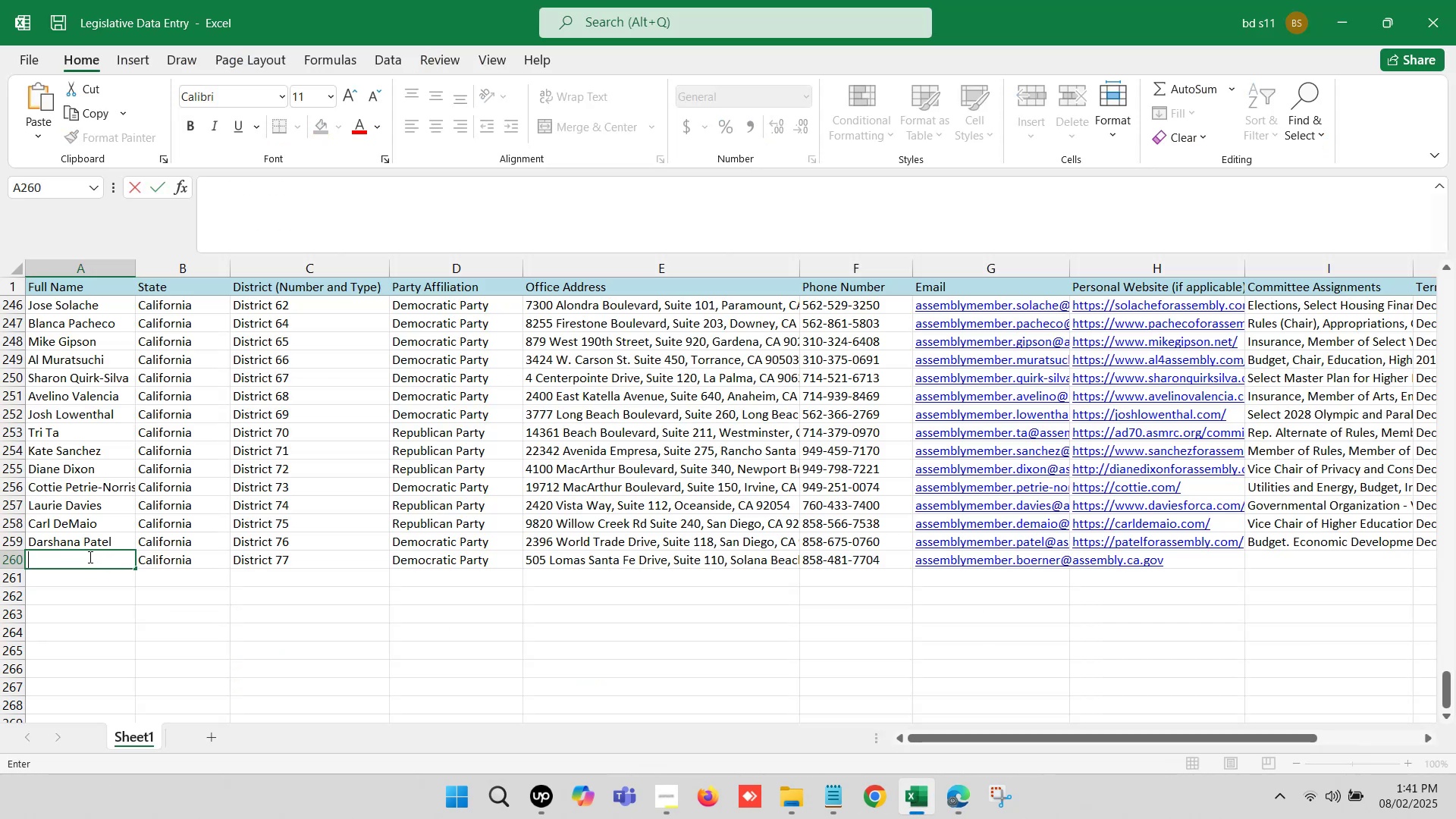 
left_click([86, 557])
 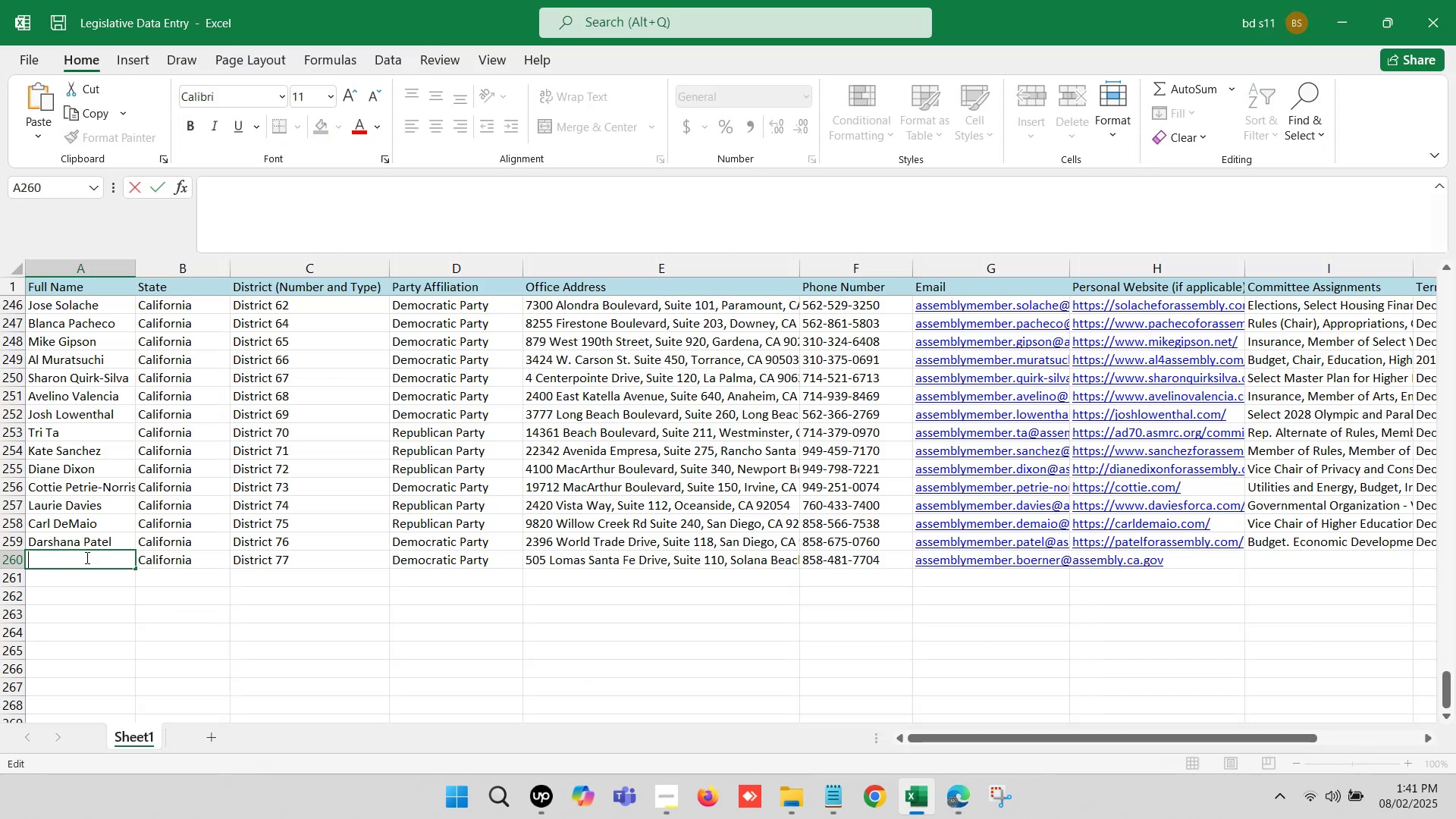 
key(Control+ControlLeft)
 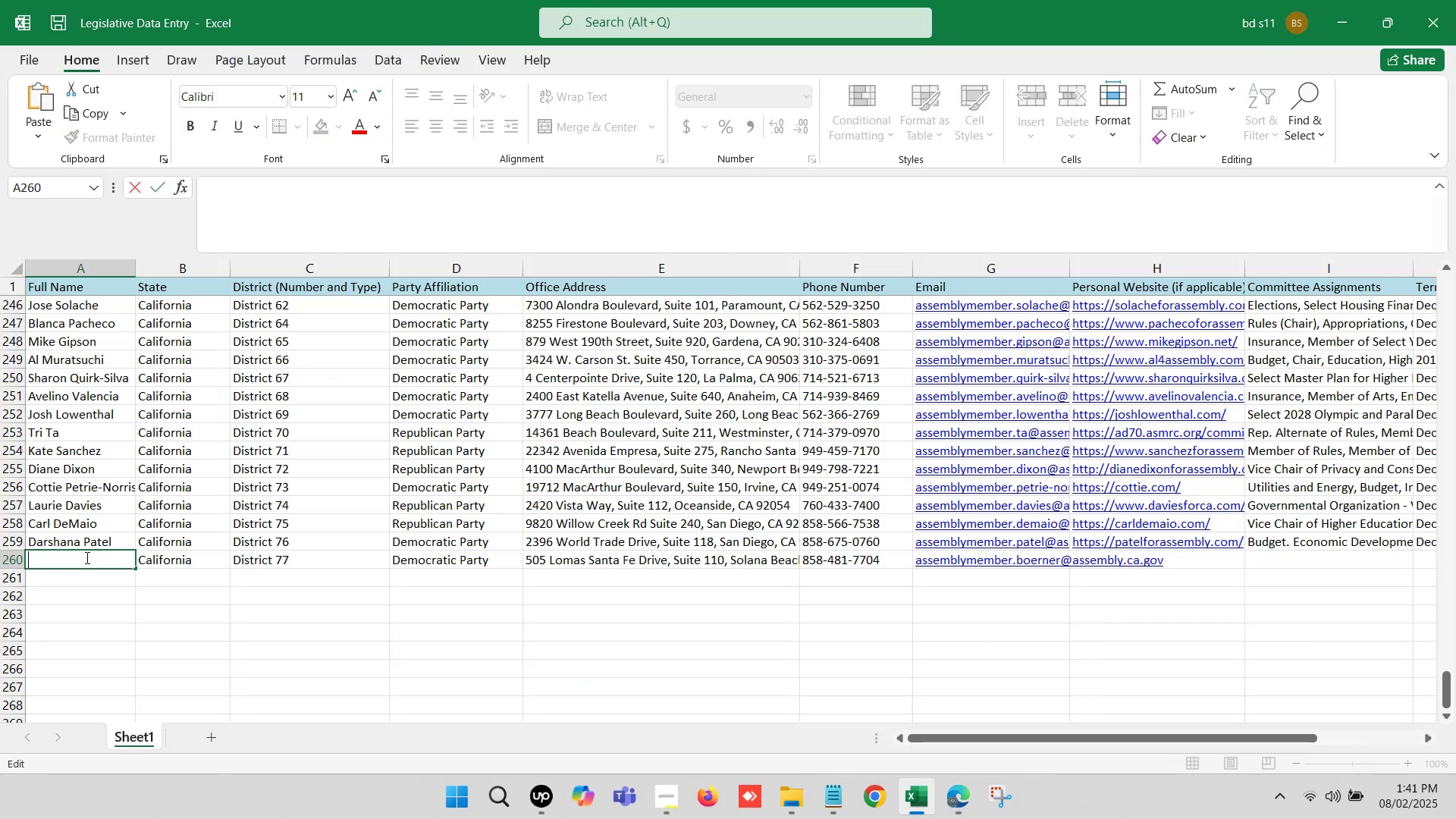 
key(Control+V)
 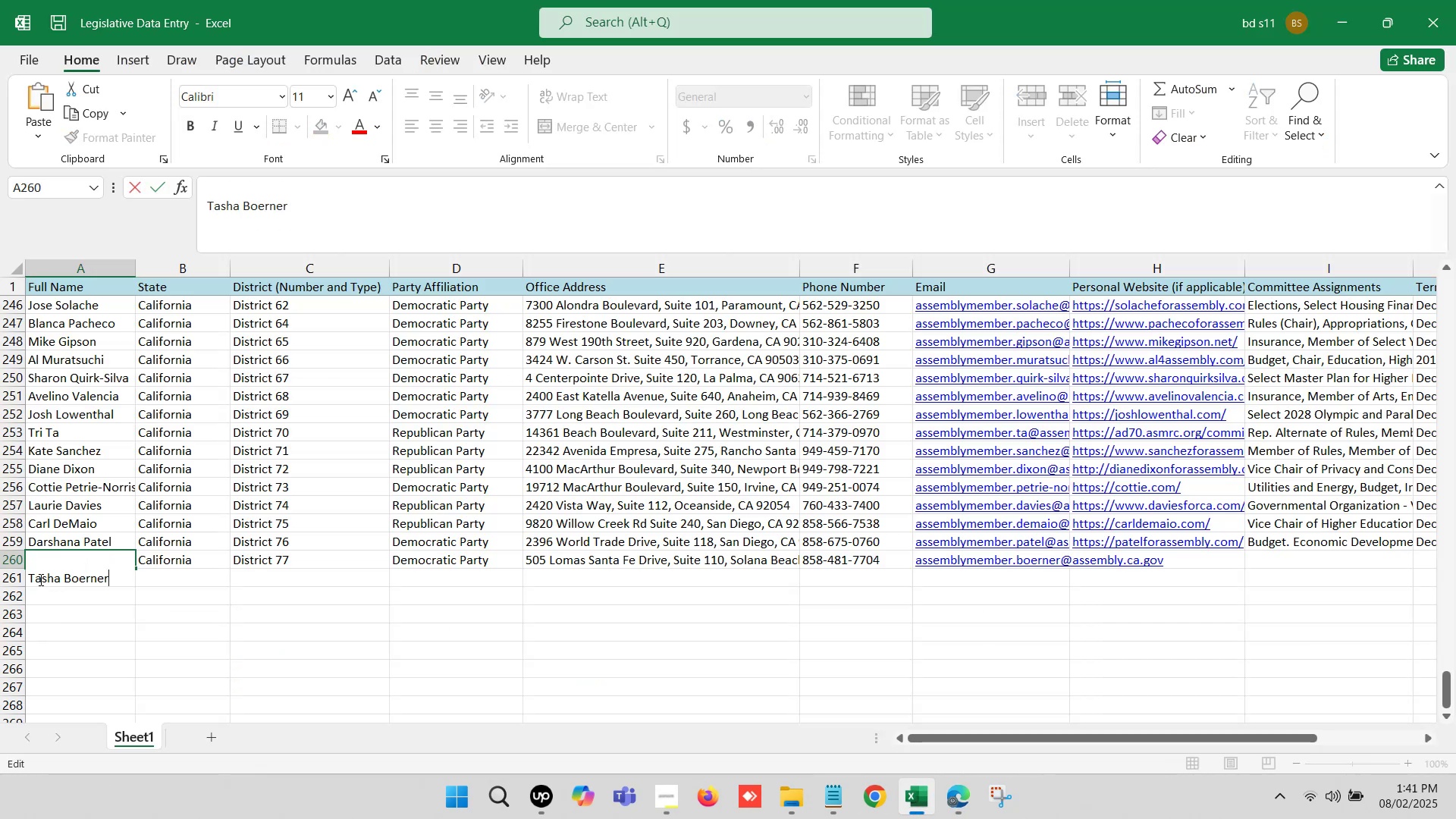 
left_click([30, 578])
 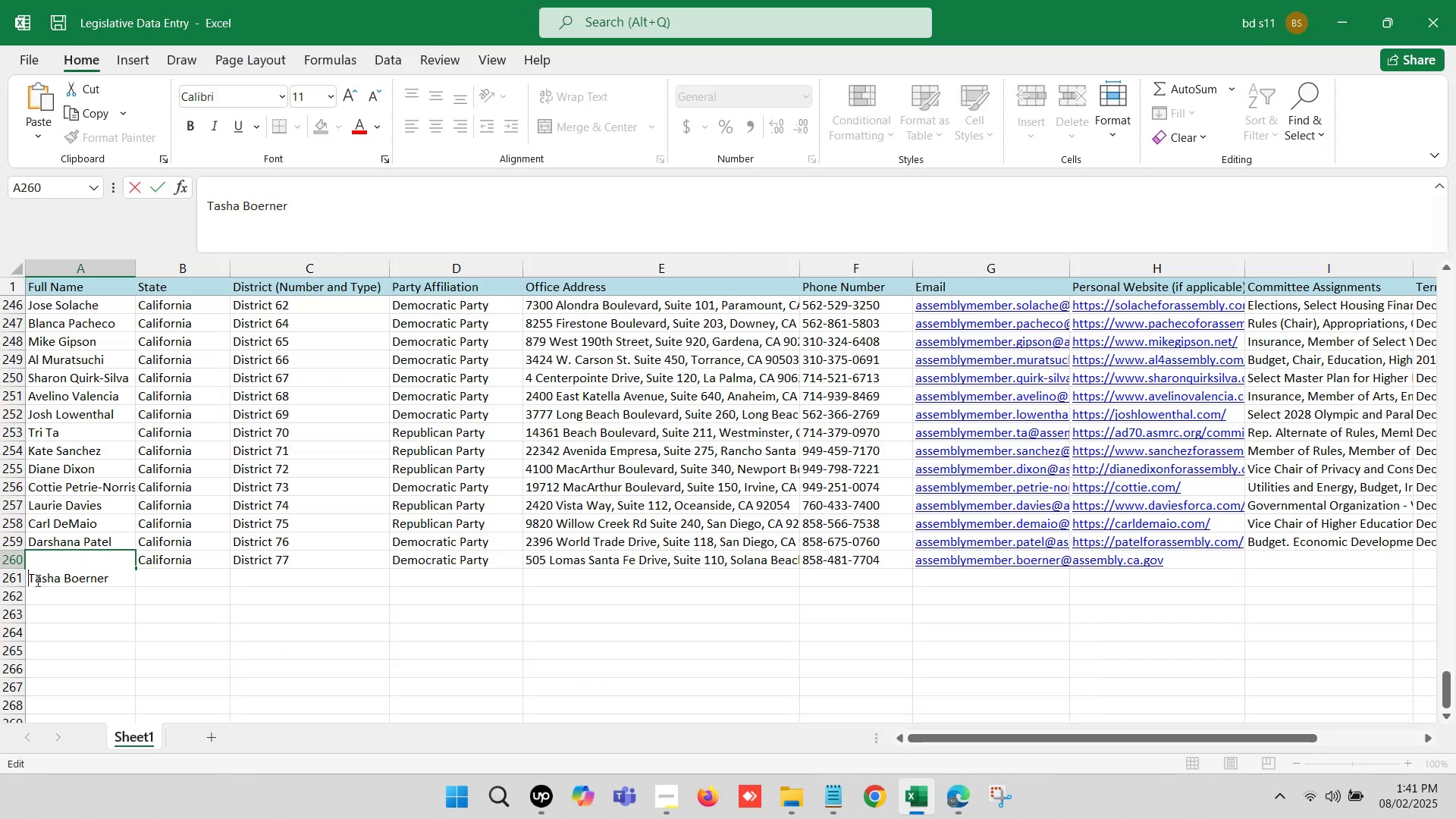 
key(Backspace)
 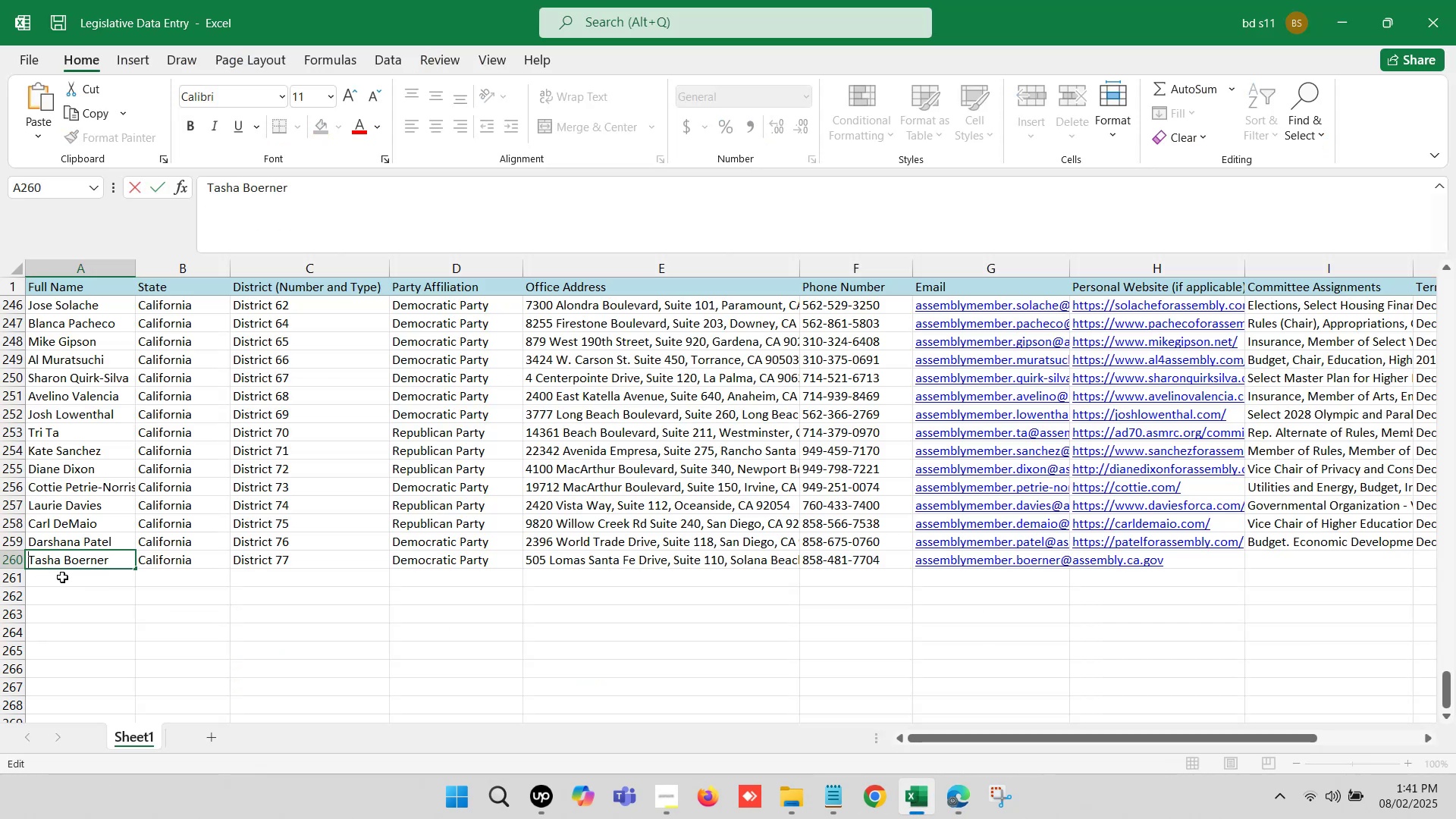 
left_click([147, 593])
 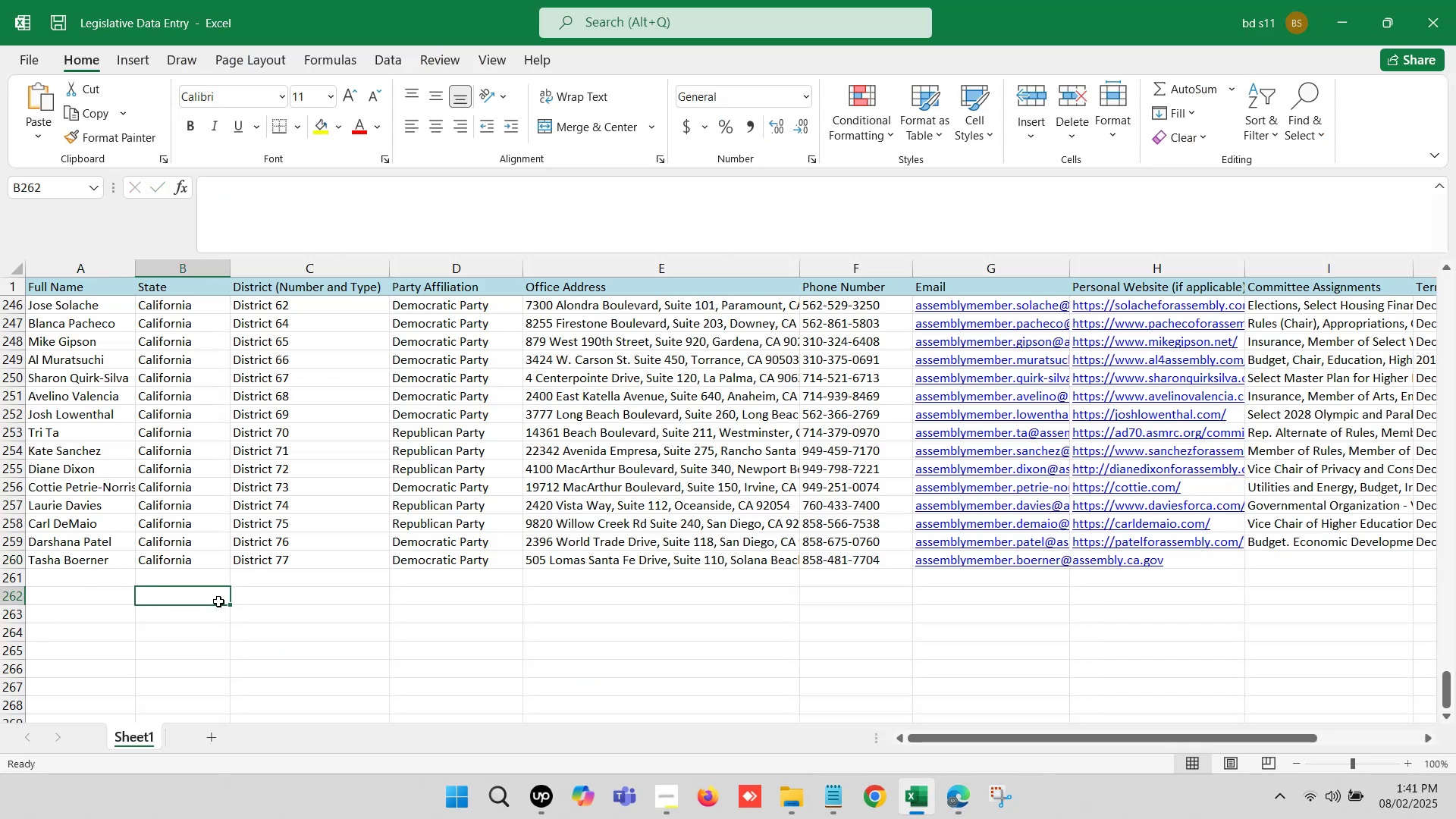 
left_click([359, 613])
 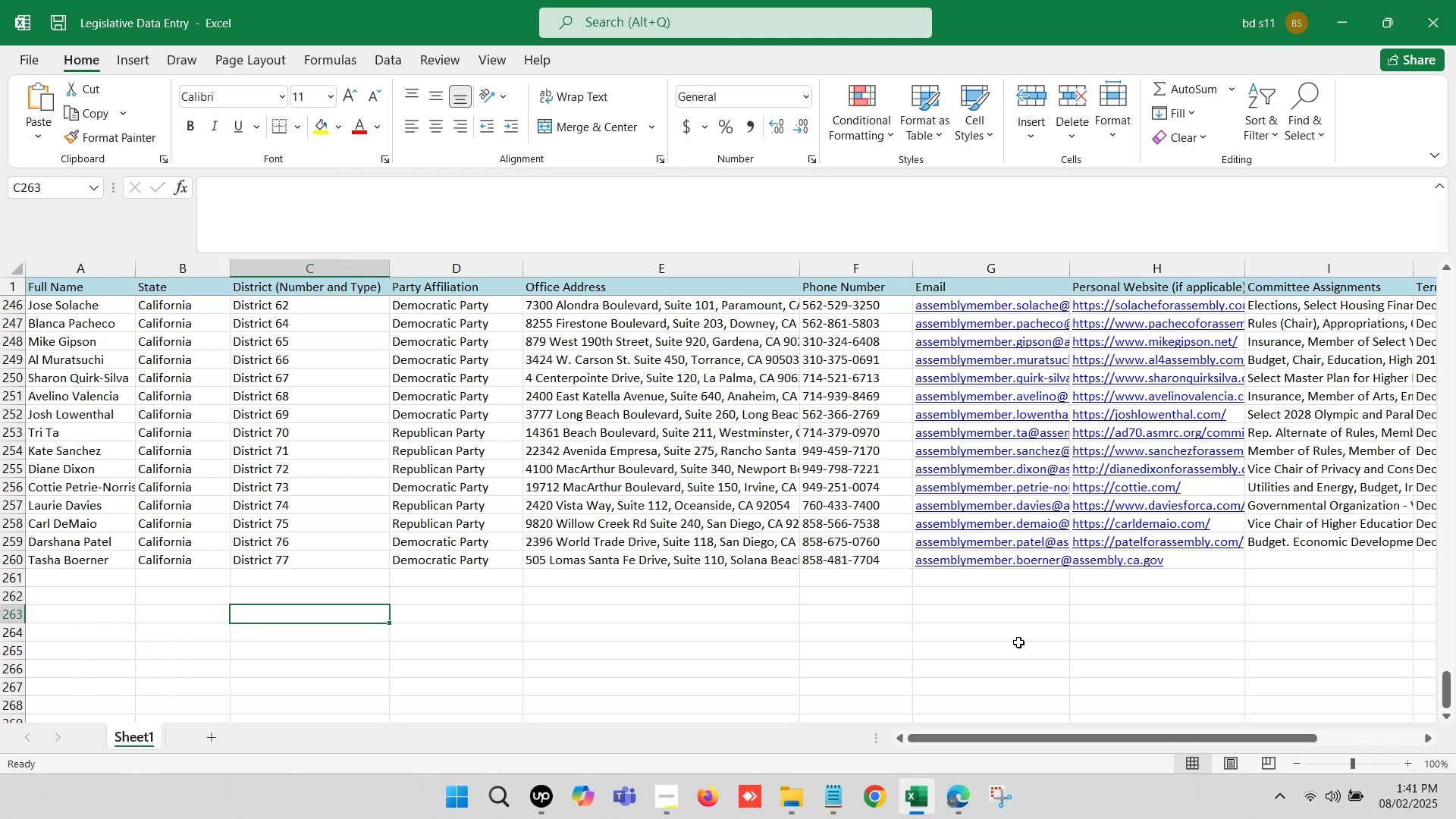 
left_click([1171, 612])
 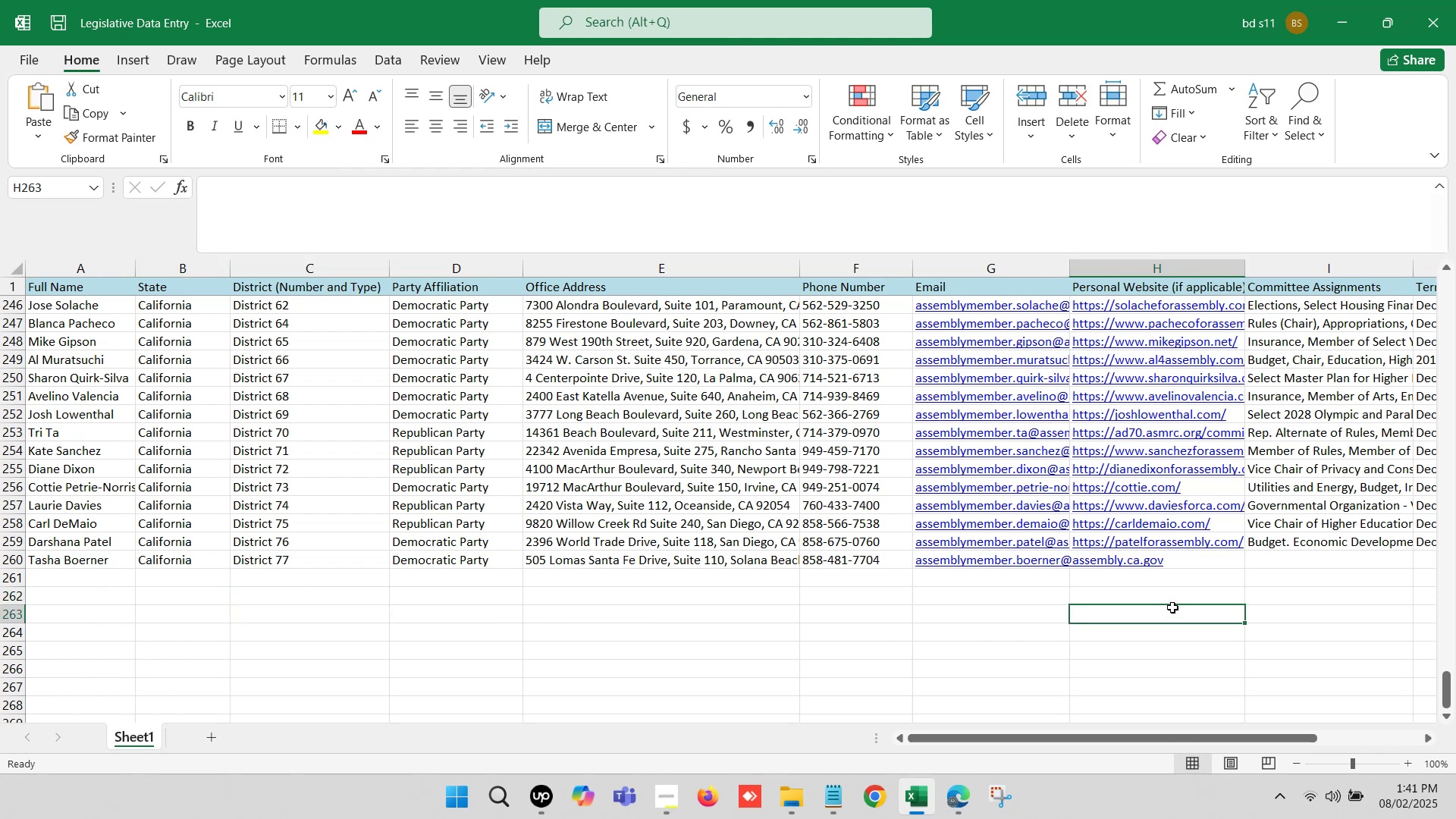 
key(ArrowRight)
 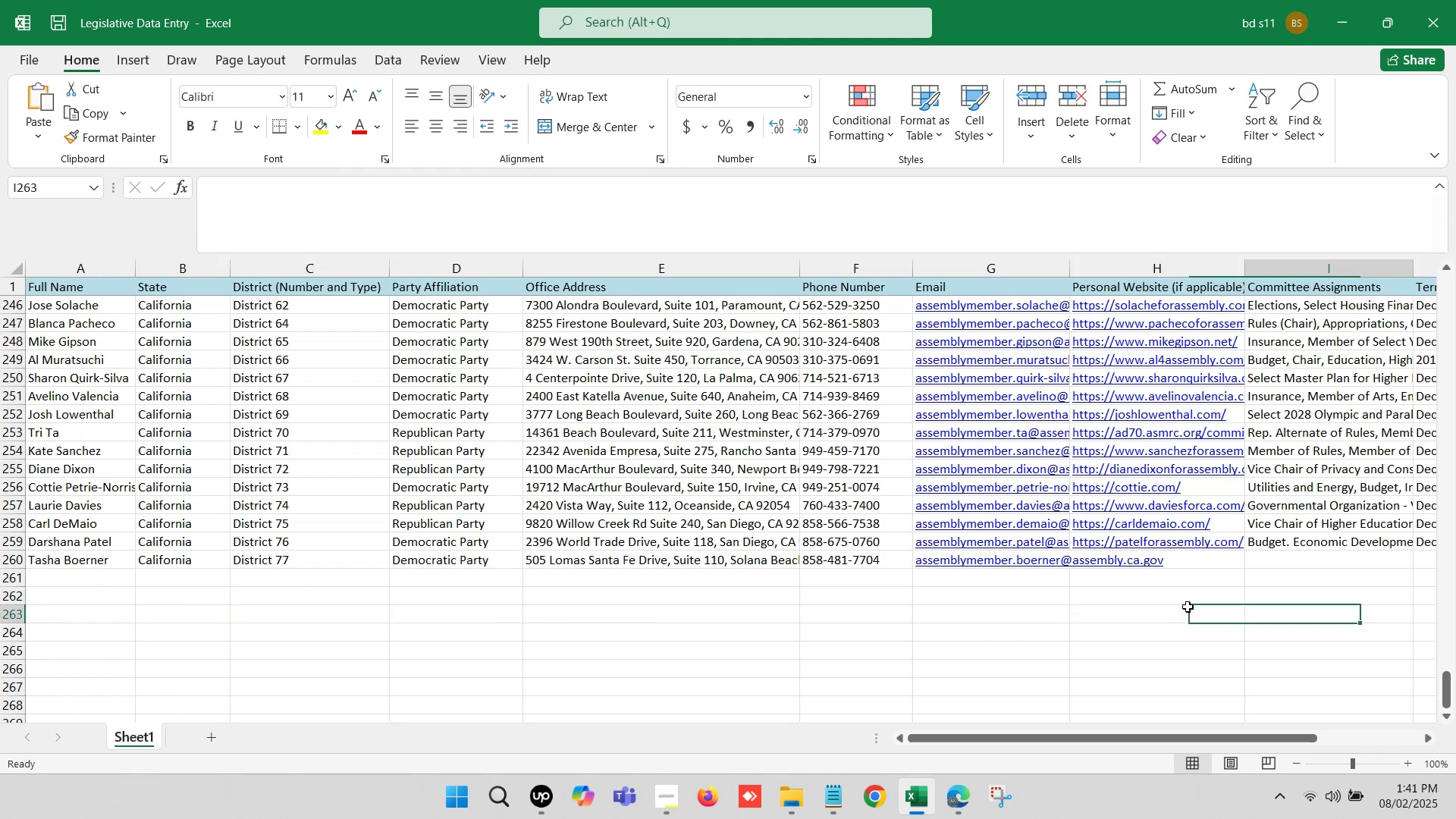 
key(ArrowRight)
 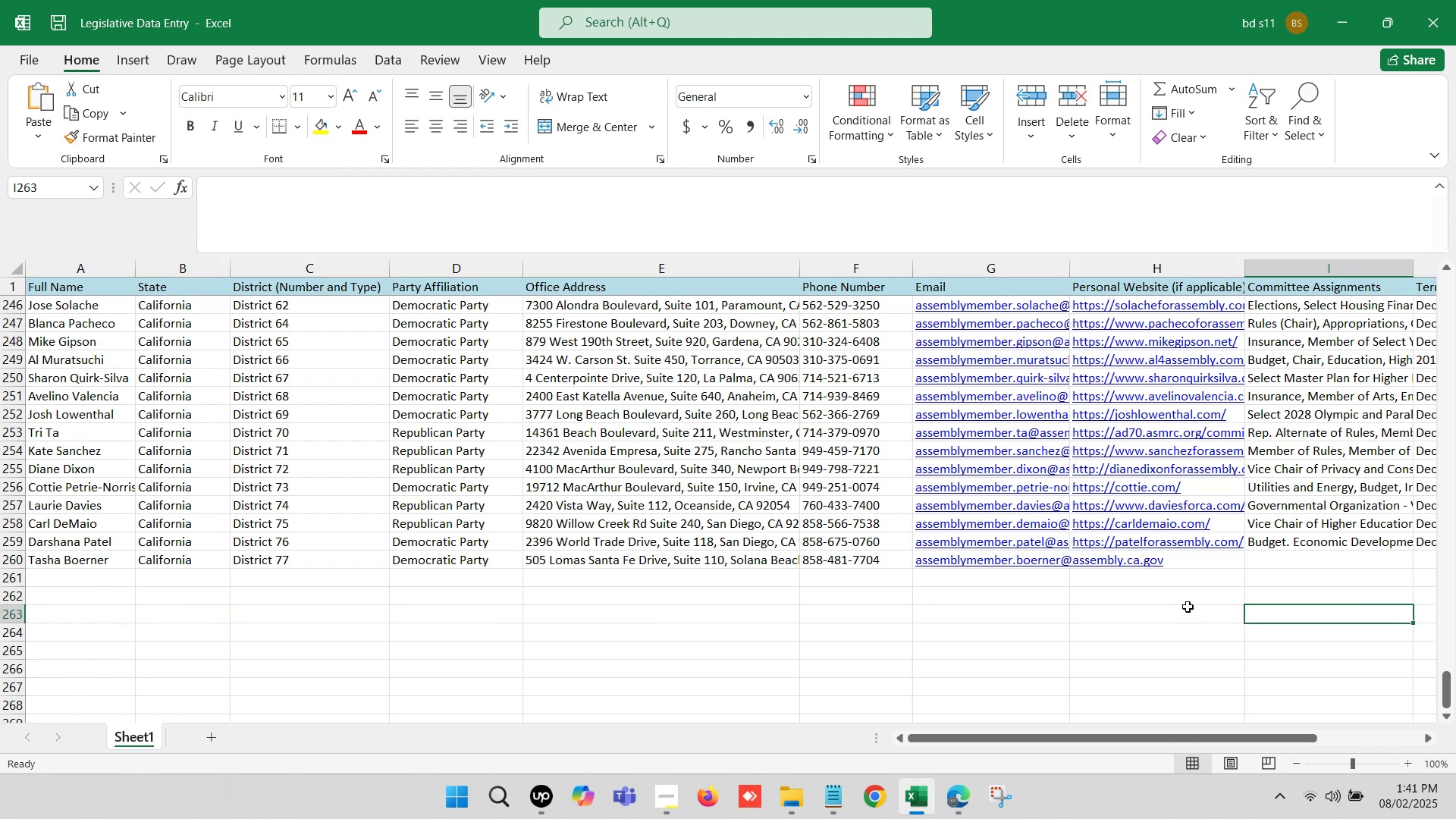 
key(ArrowRight)
 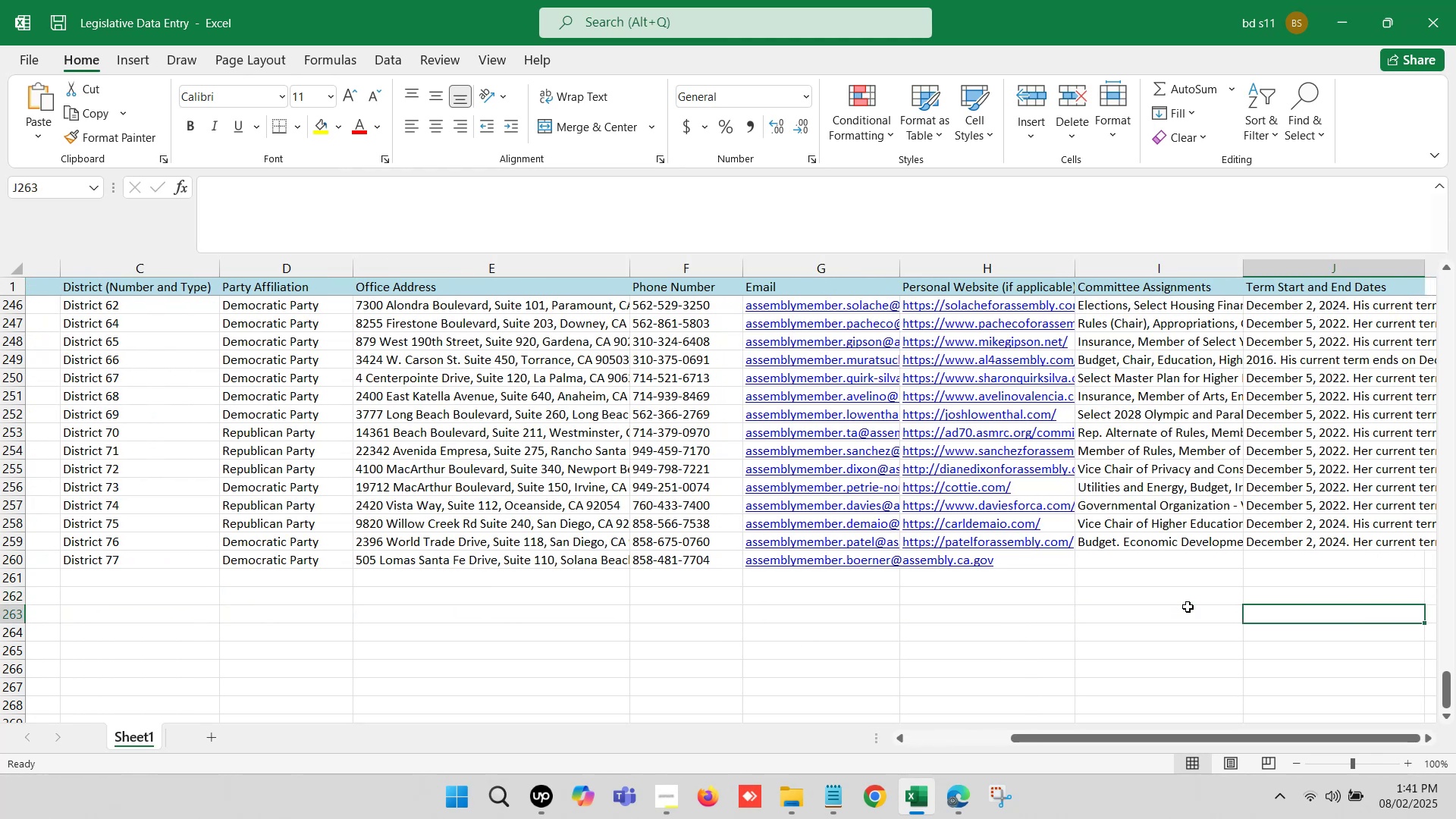 
key(ArrowRight)
 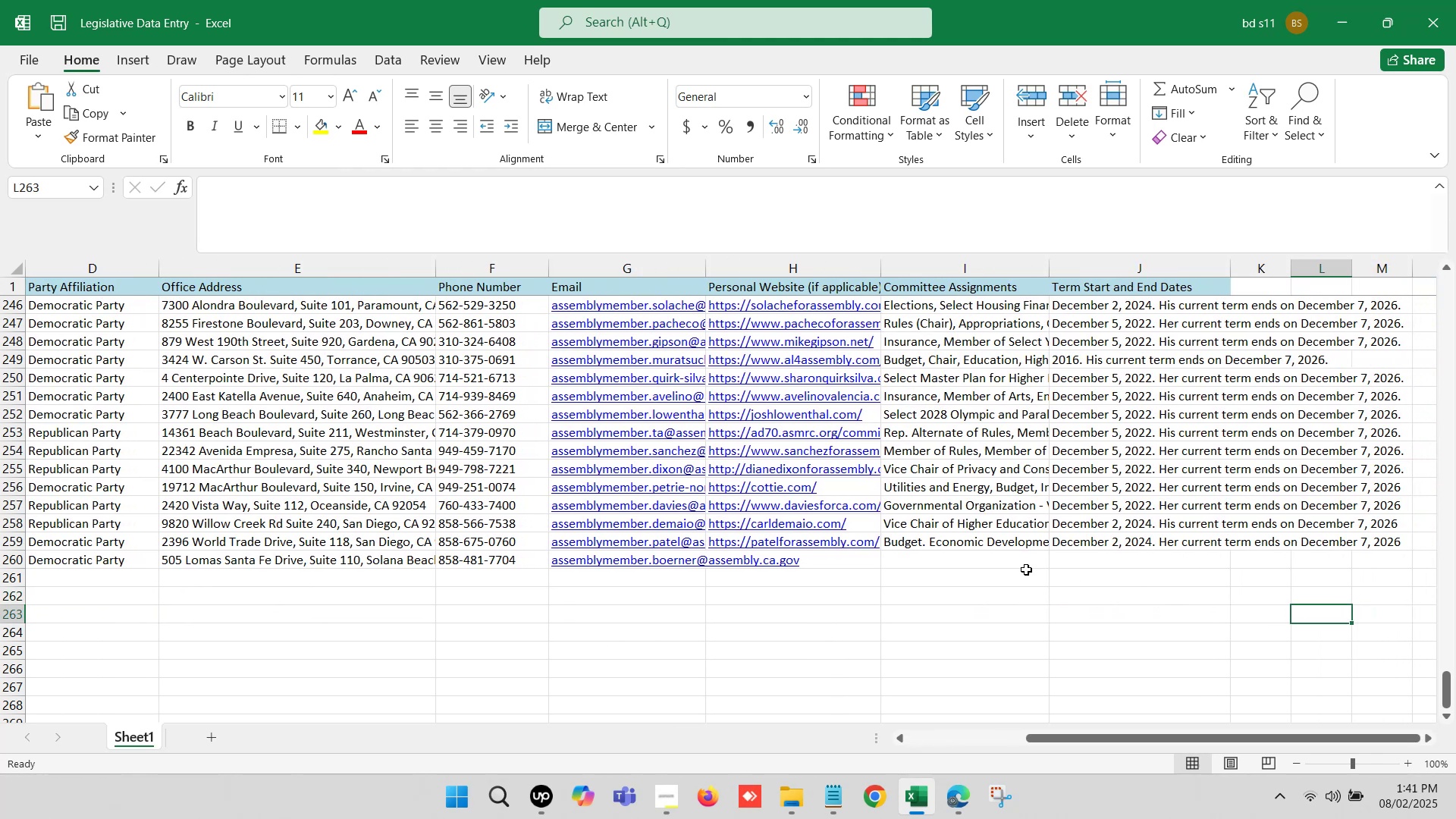 
left_click([1003, 561])
 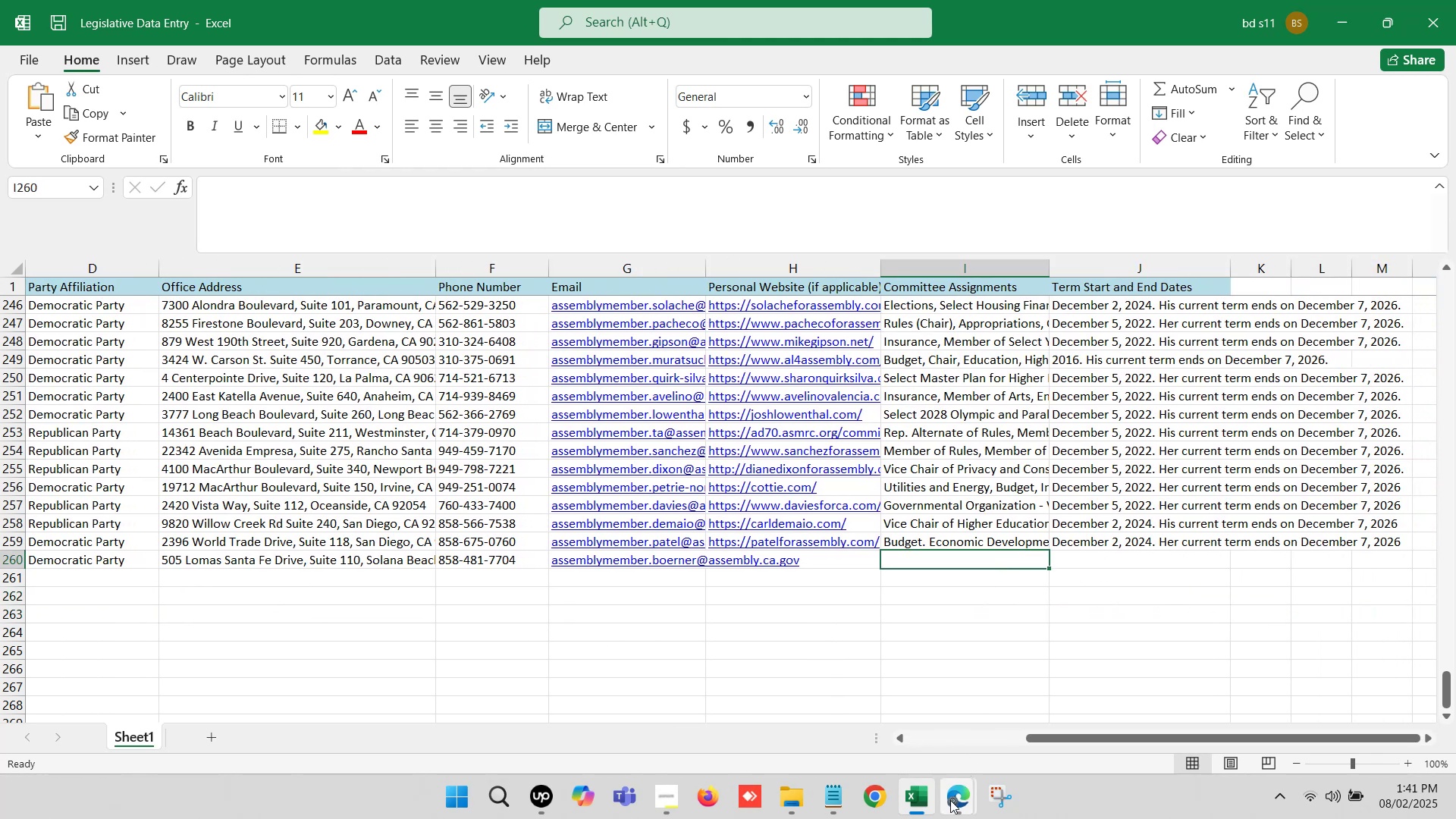 
left_click([950, 800])
 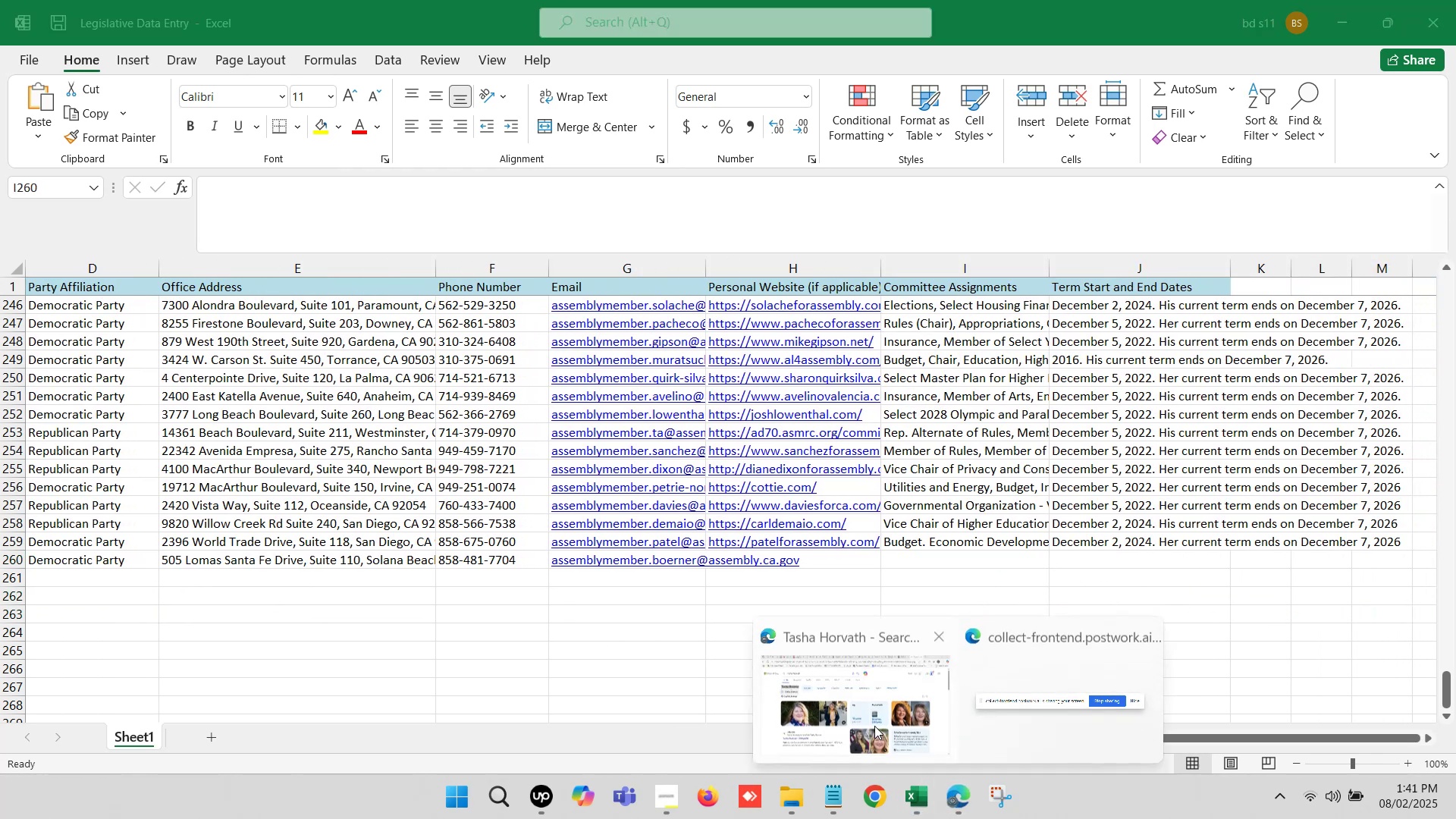 
left_click([848, 699])
 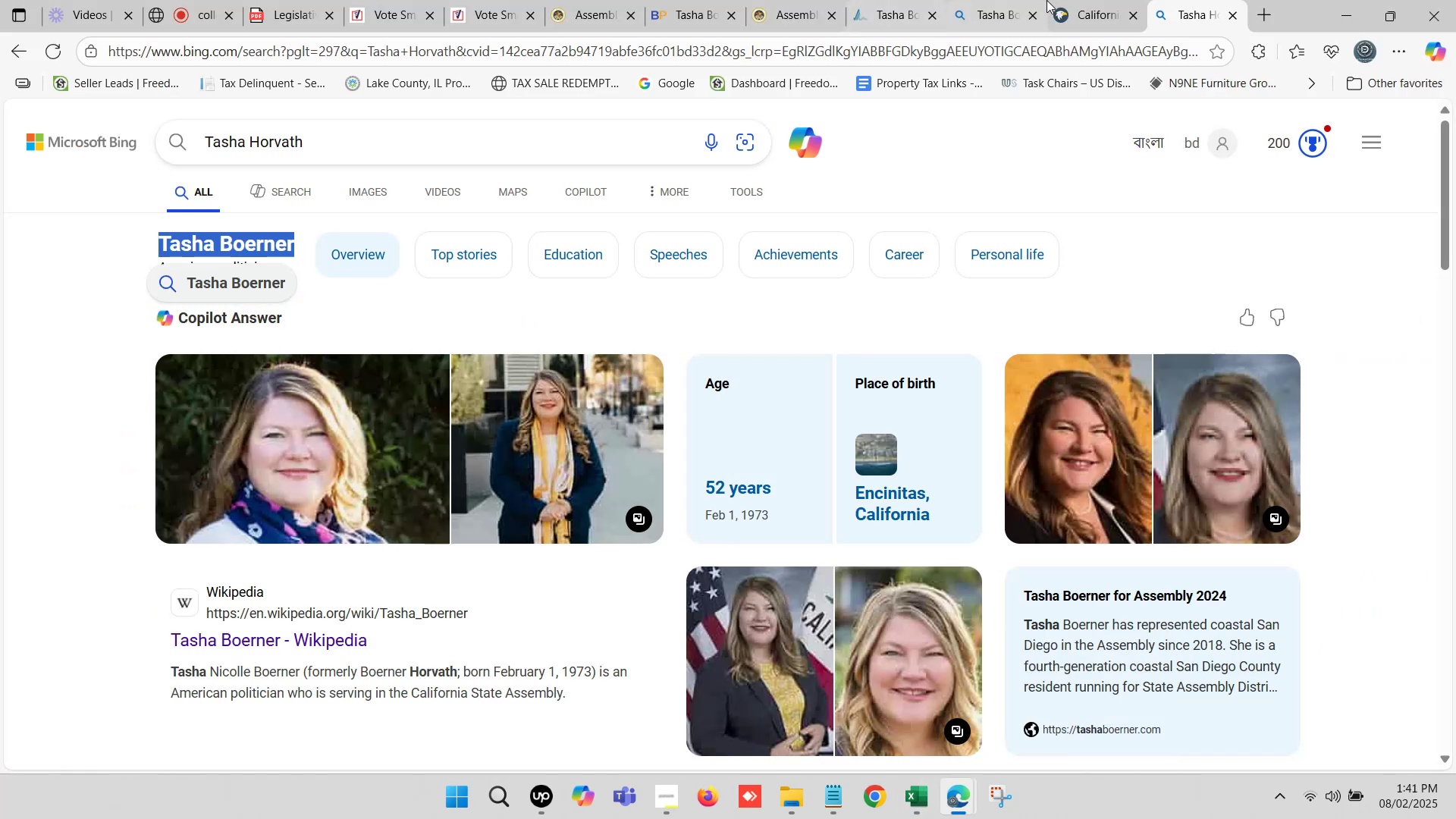 
left_click([1074, 0])
 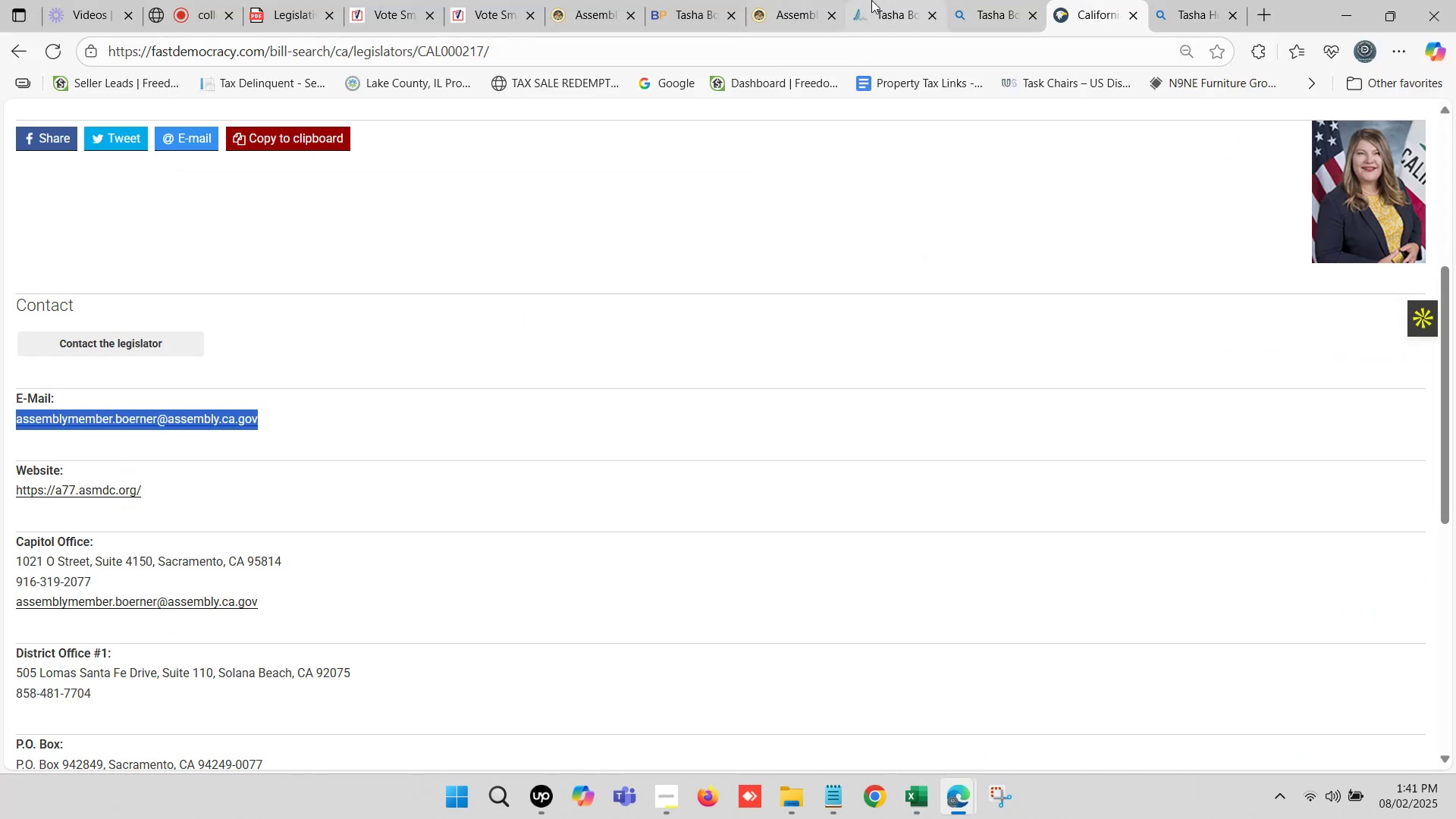 
left_click([754, 0])
 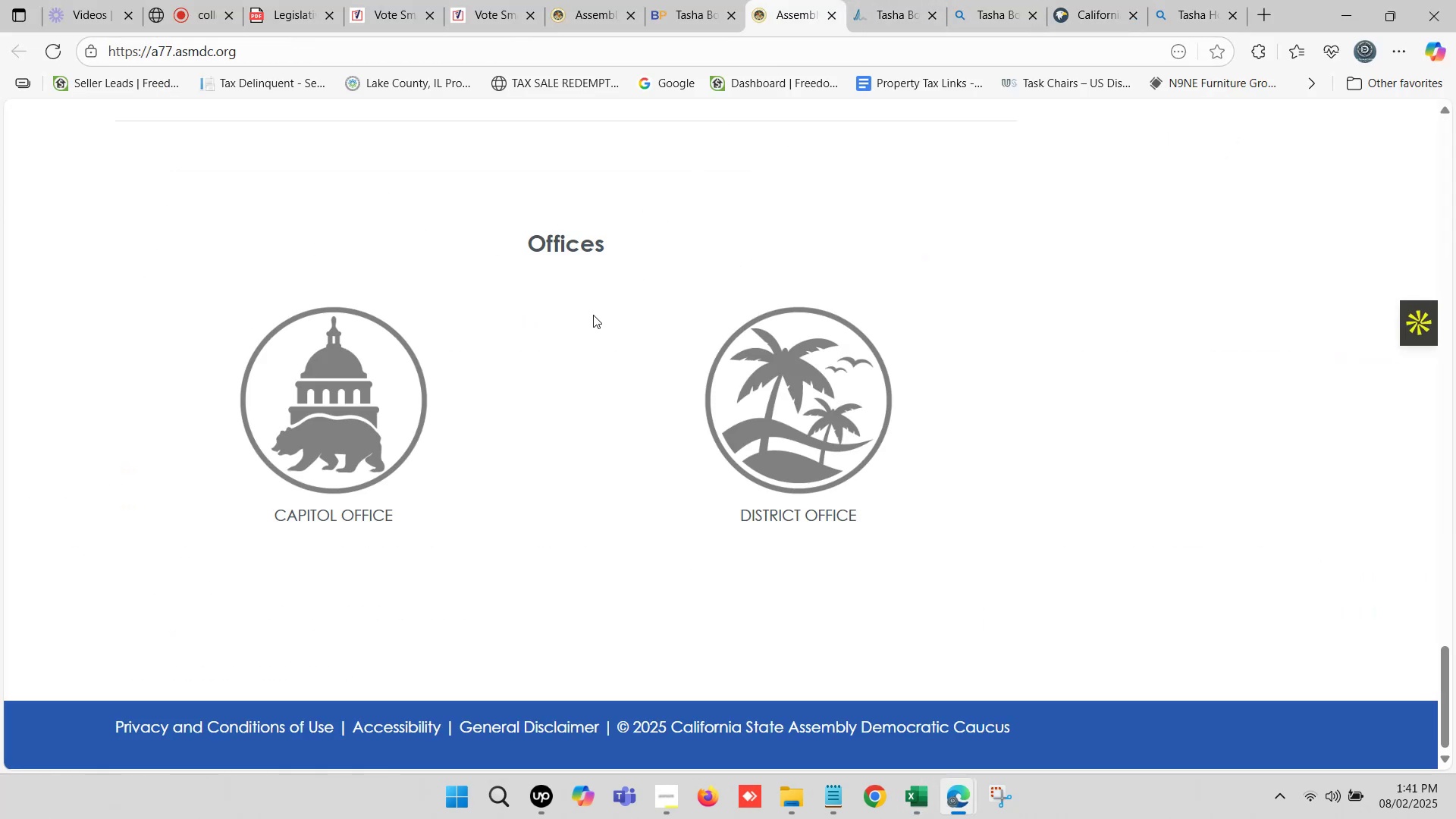 
scroll: coordinate [654, 342], scroll_direction: up, amount: 33.0
 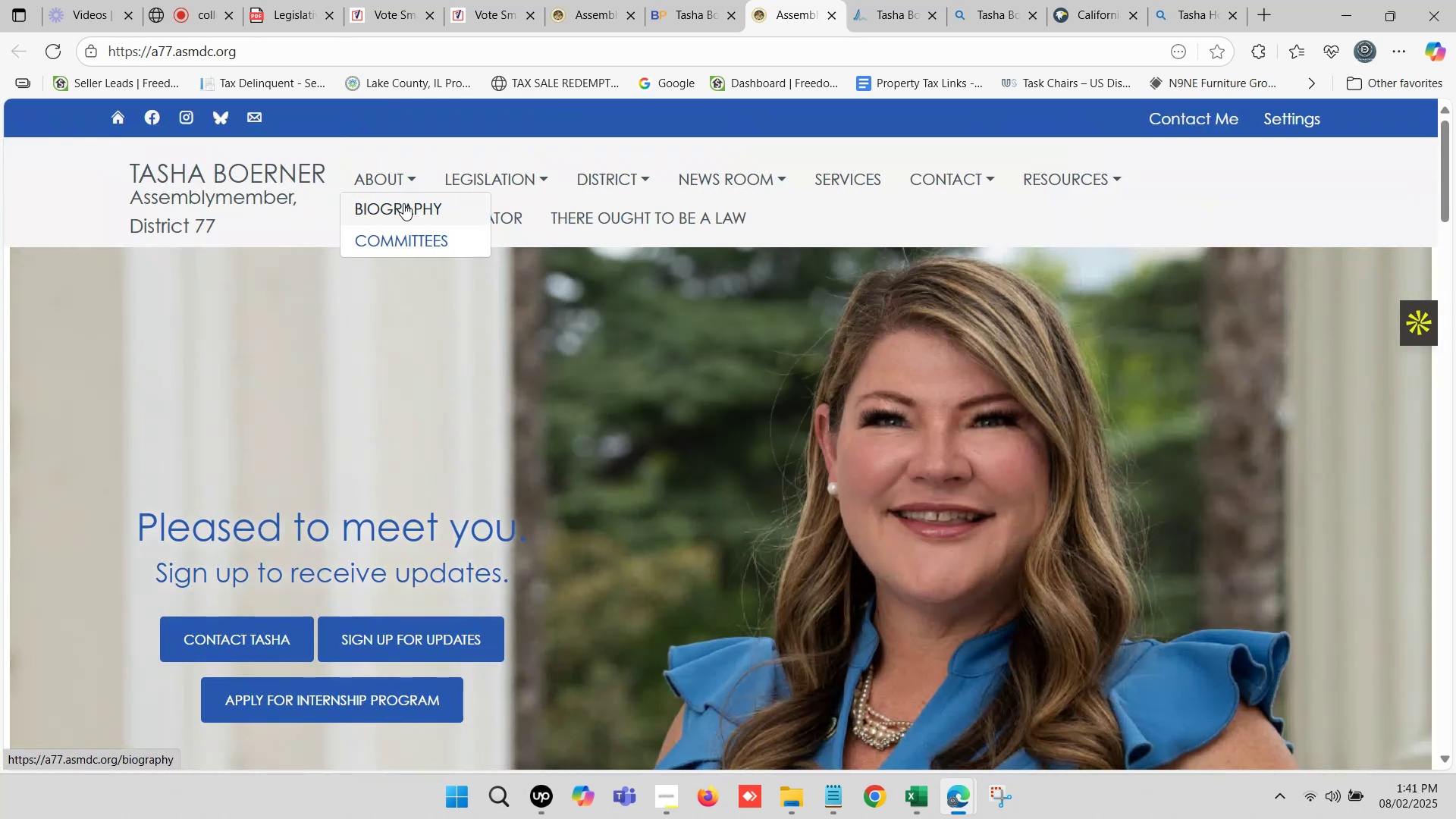 
left_click([409, 237])
 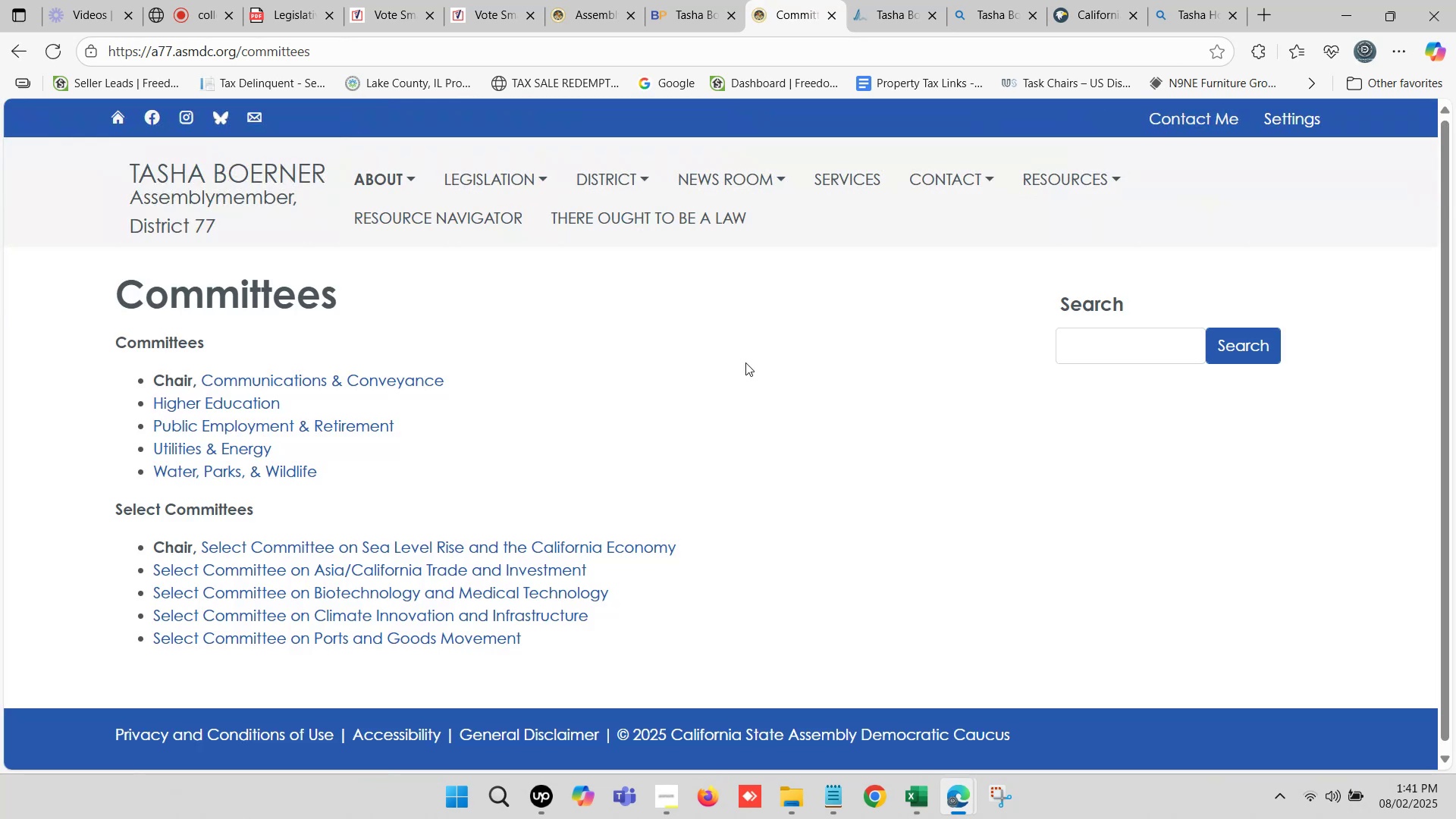 
wait(5.63)
 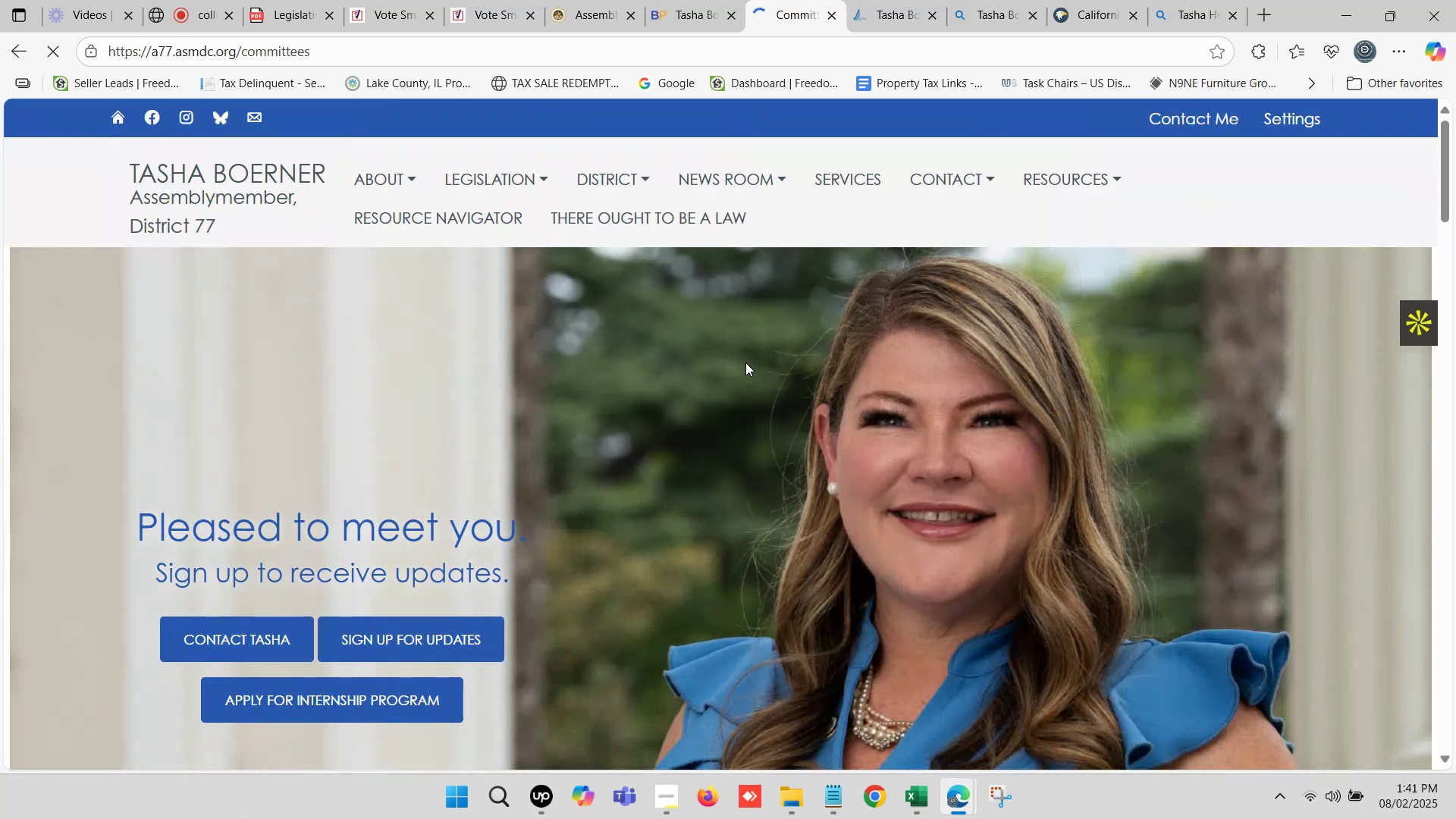 
left_click([892, 0])
 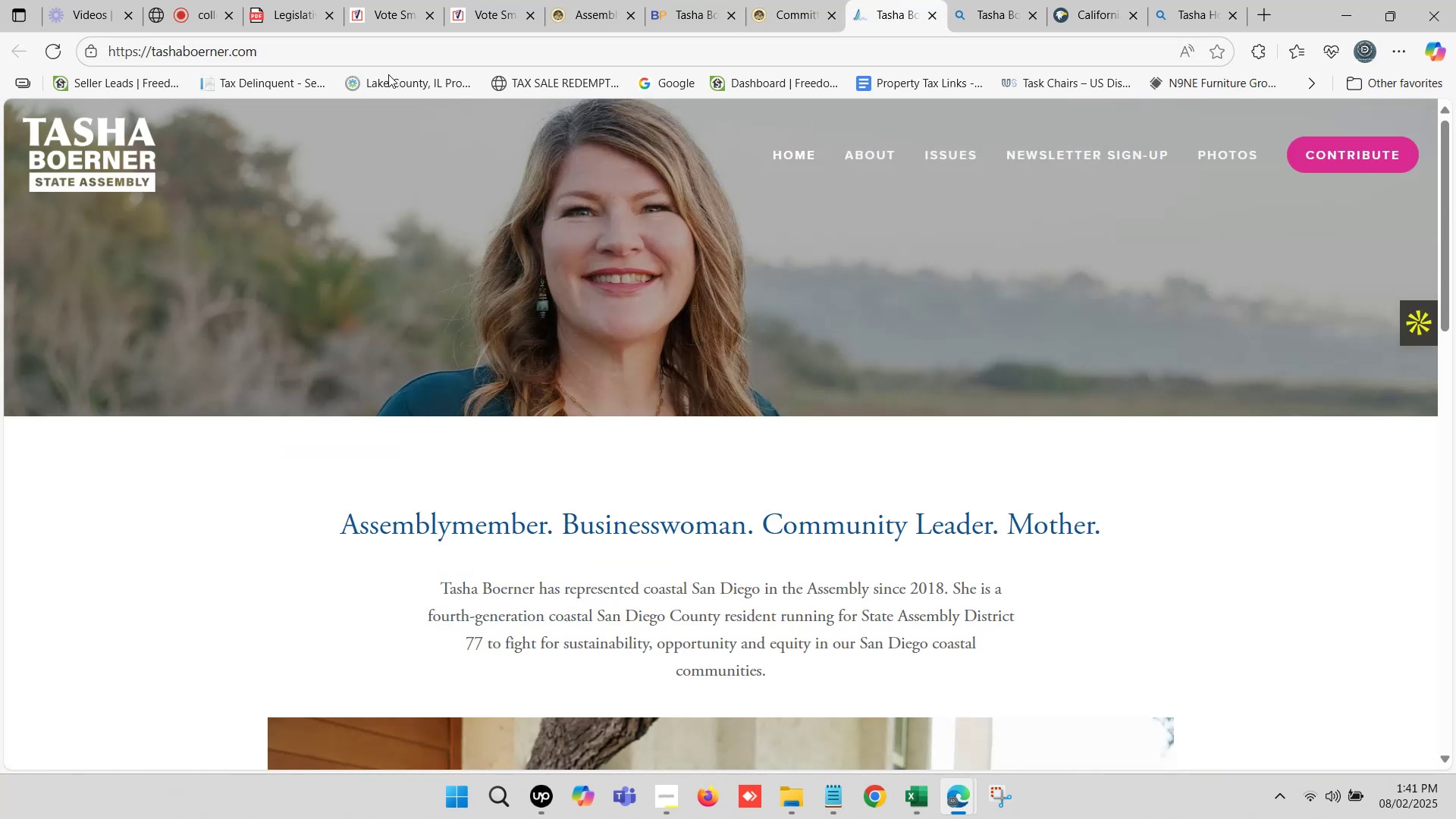 
left_click([298, 47])
 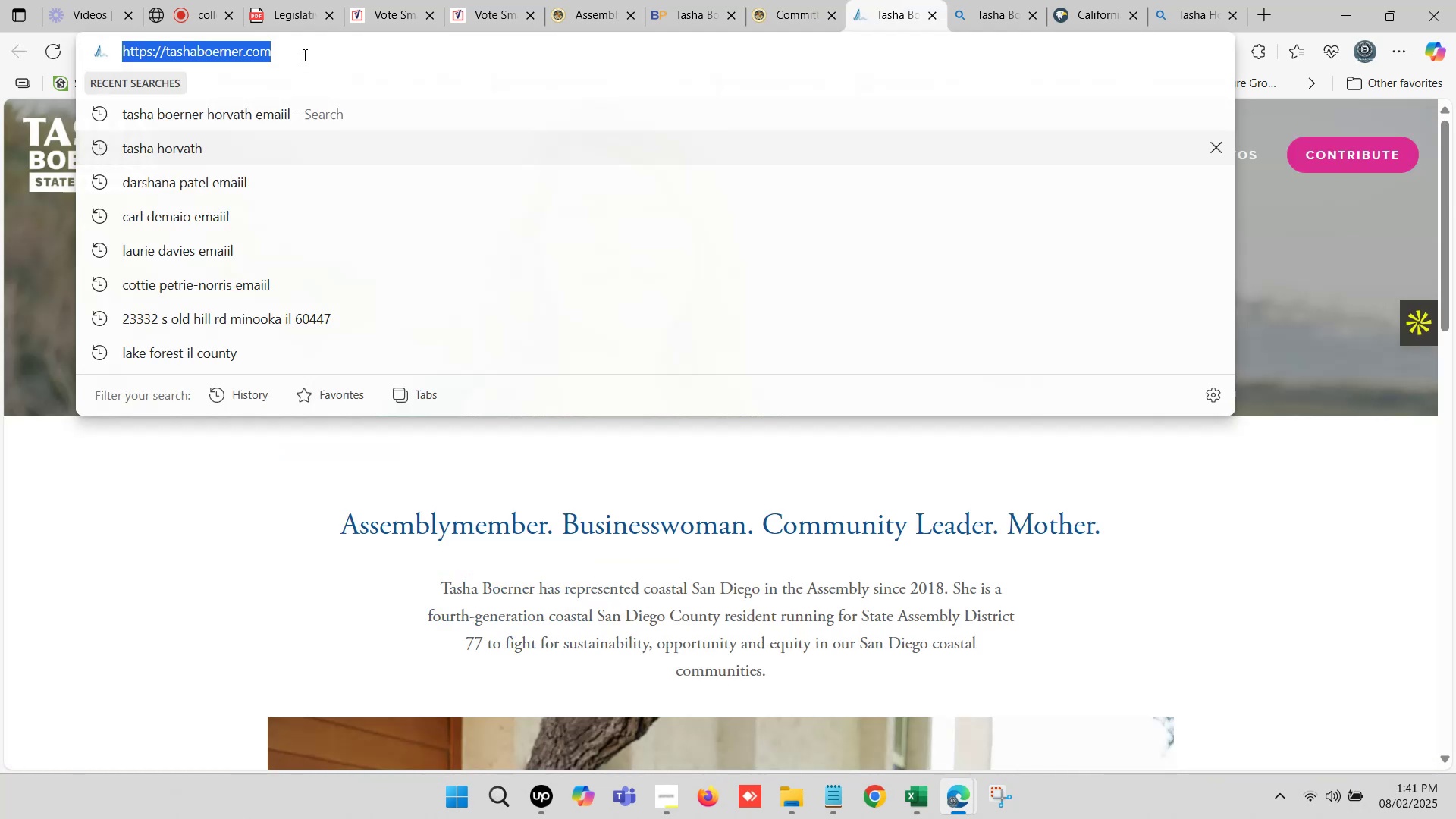 
key(Control+C)
 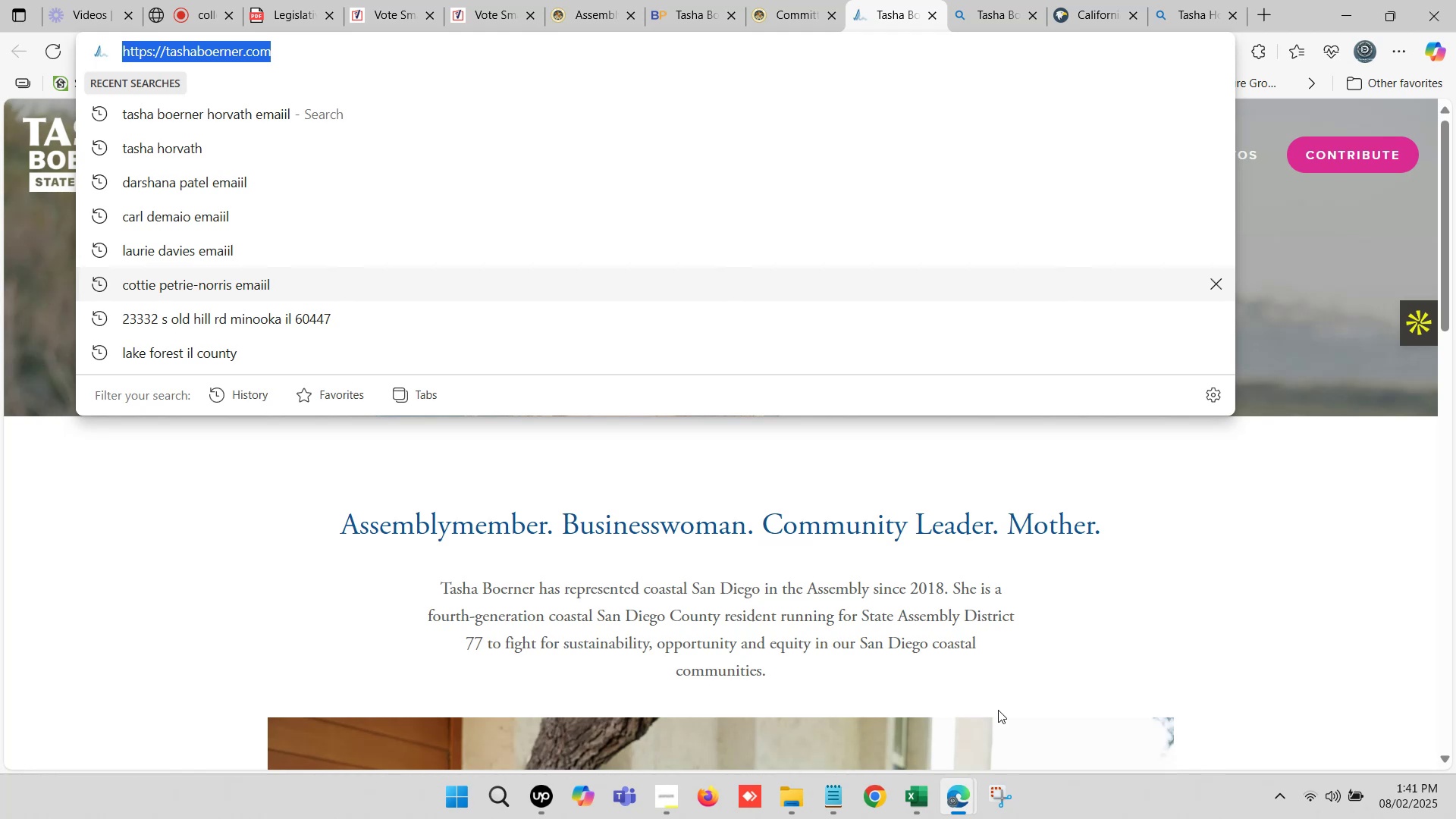 
key(Control+C)
 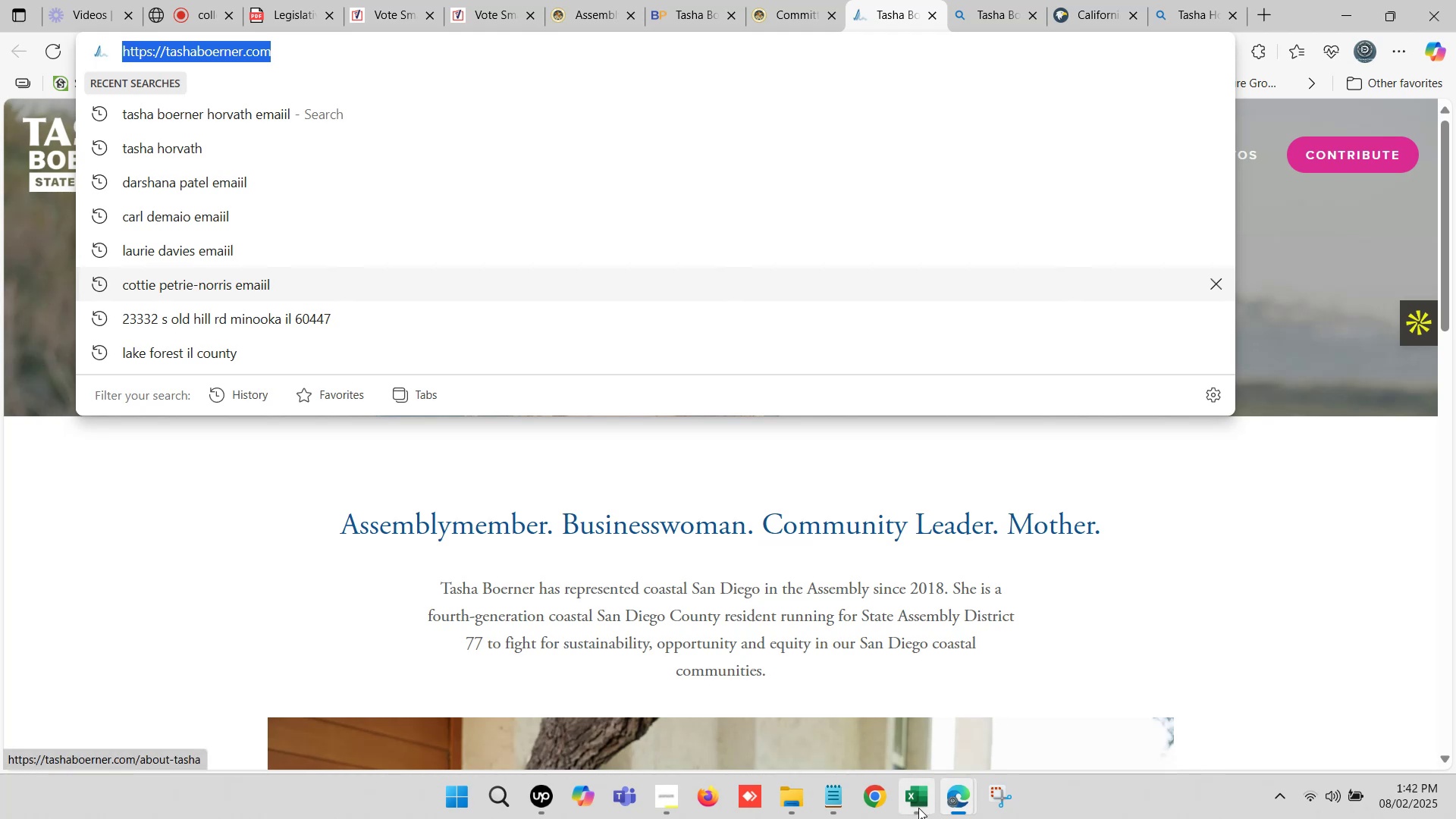 
left_click([918, 808])
 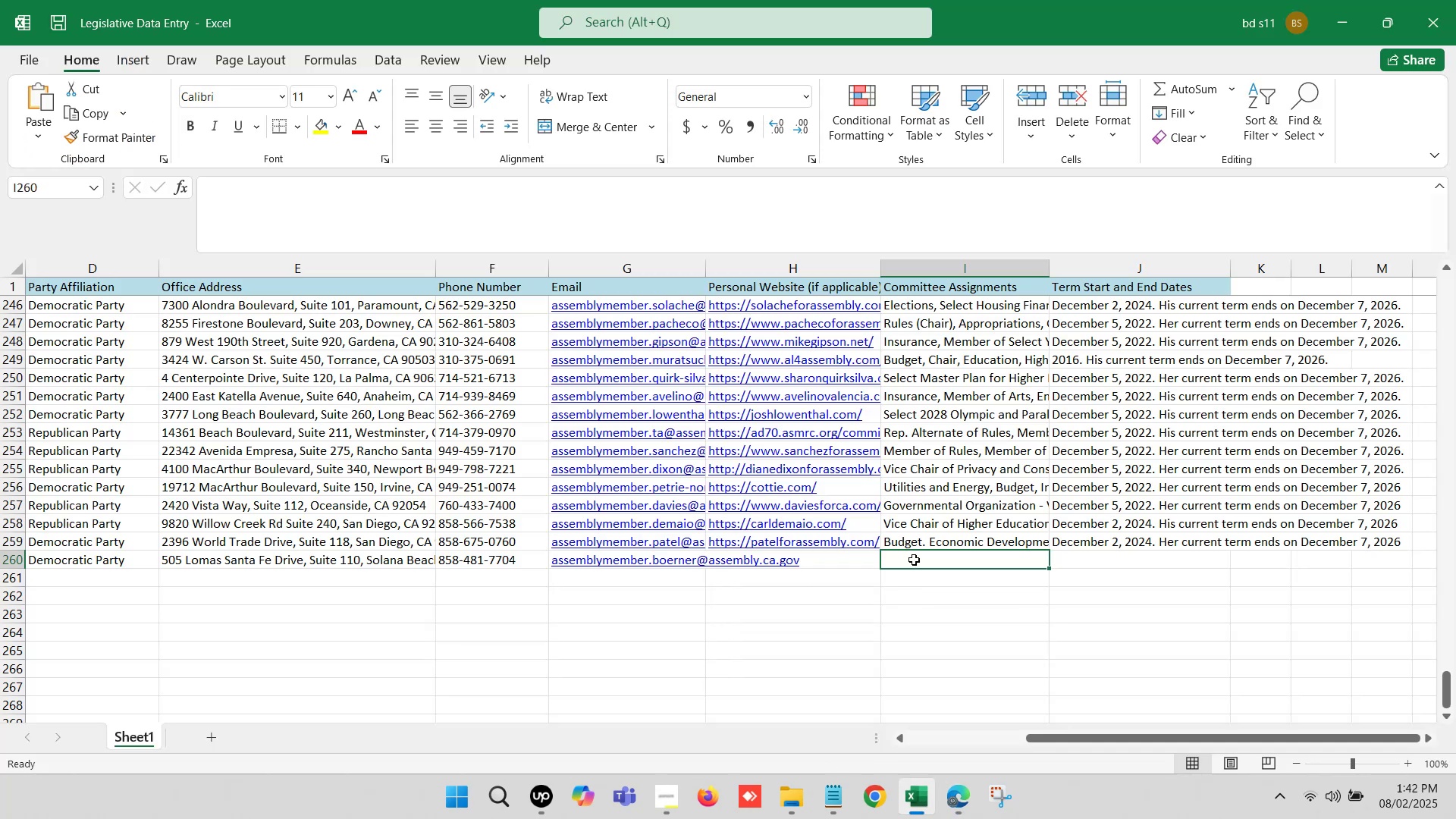 
double_click([914, 560])
 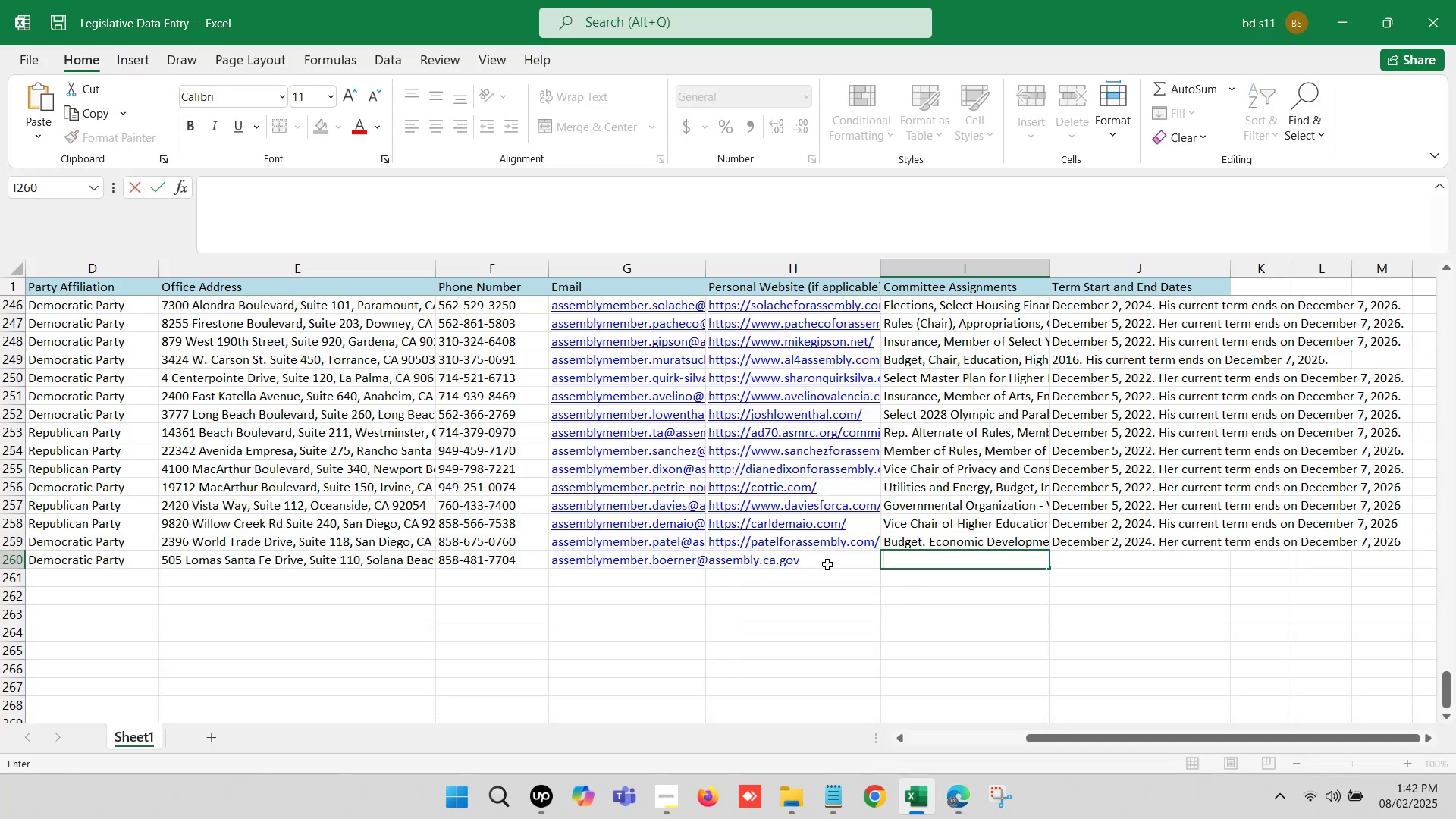 
double_click([827, 564])
 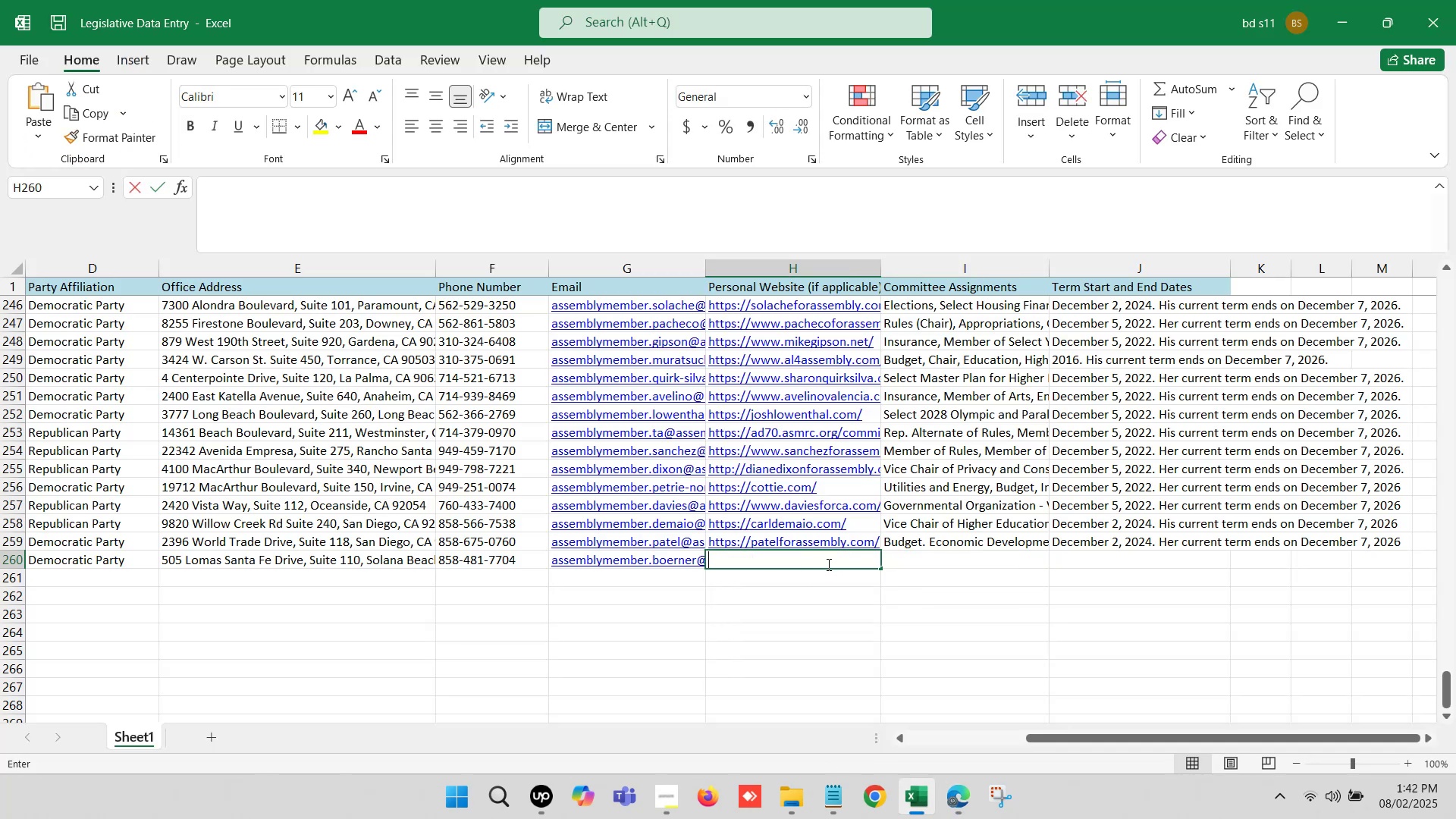 
key(Control+ControlLeft)
 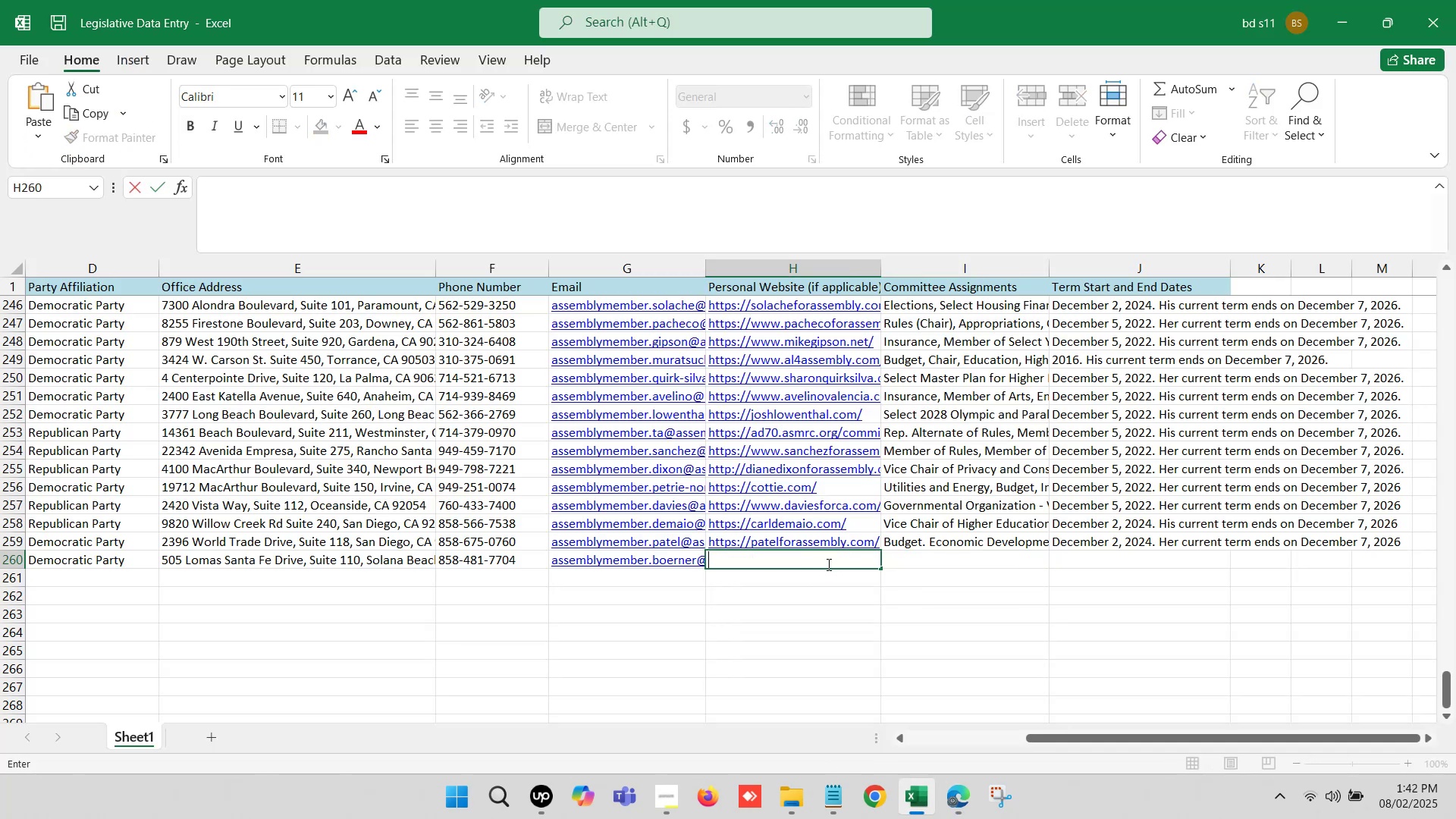 
key(Control+V)
 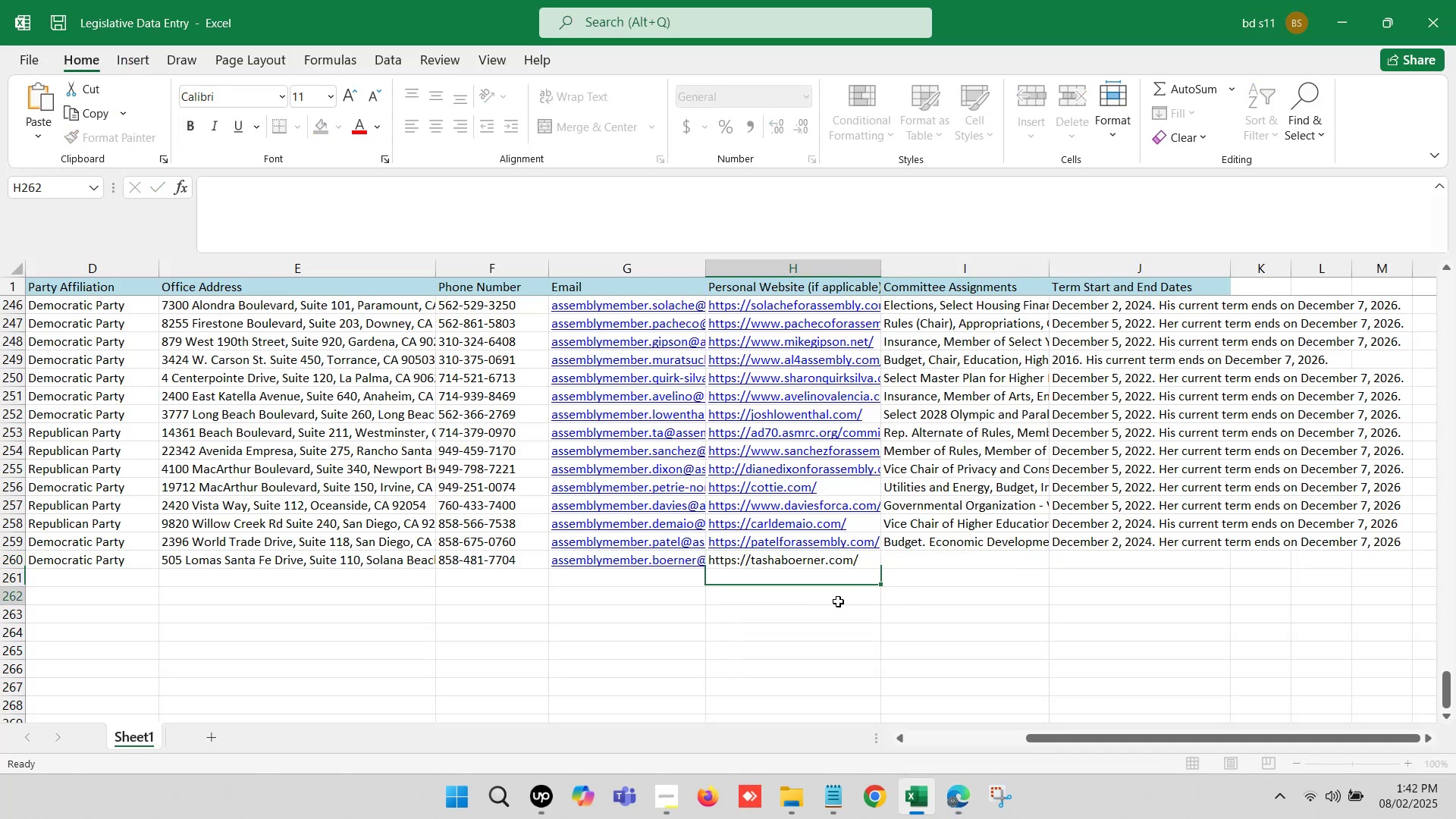 
left_click([940, 564])
 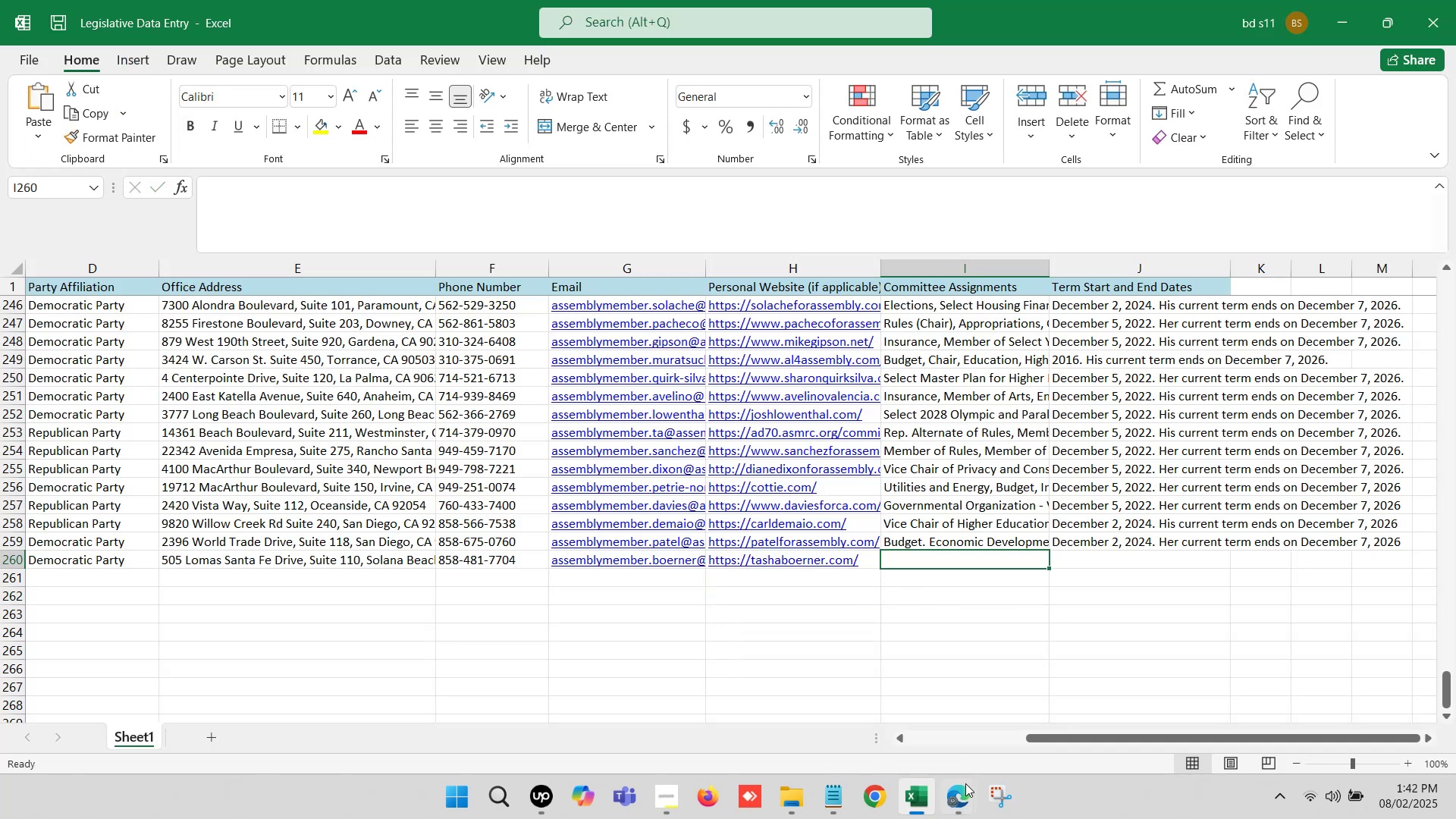 
left_click([963, 803])
 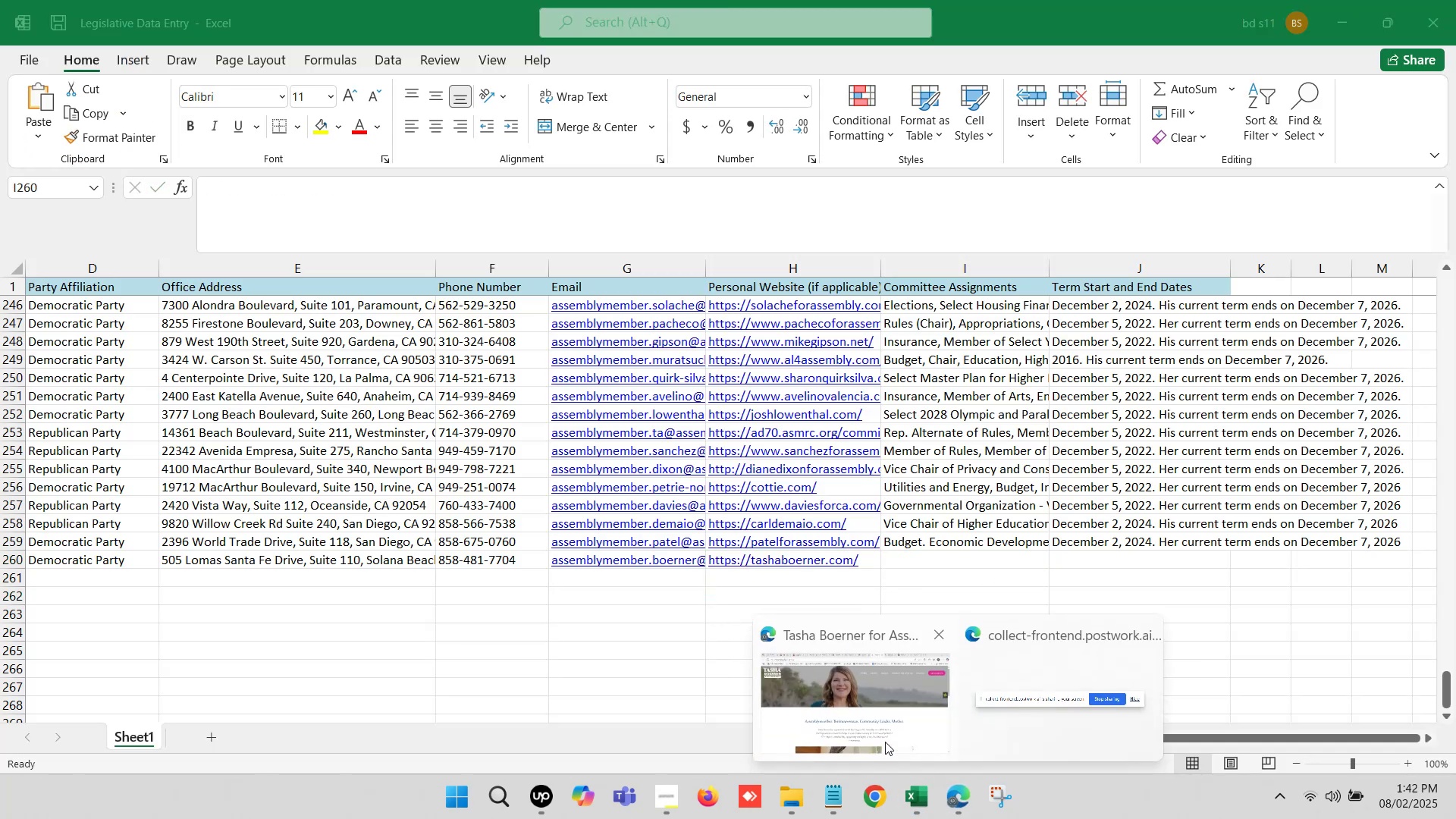 
left_click([861, 717])
 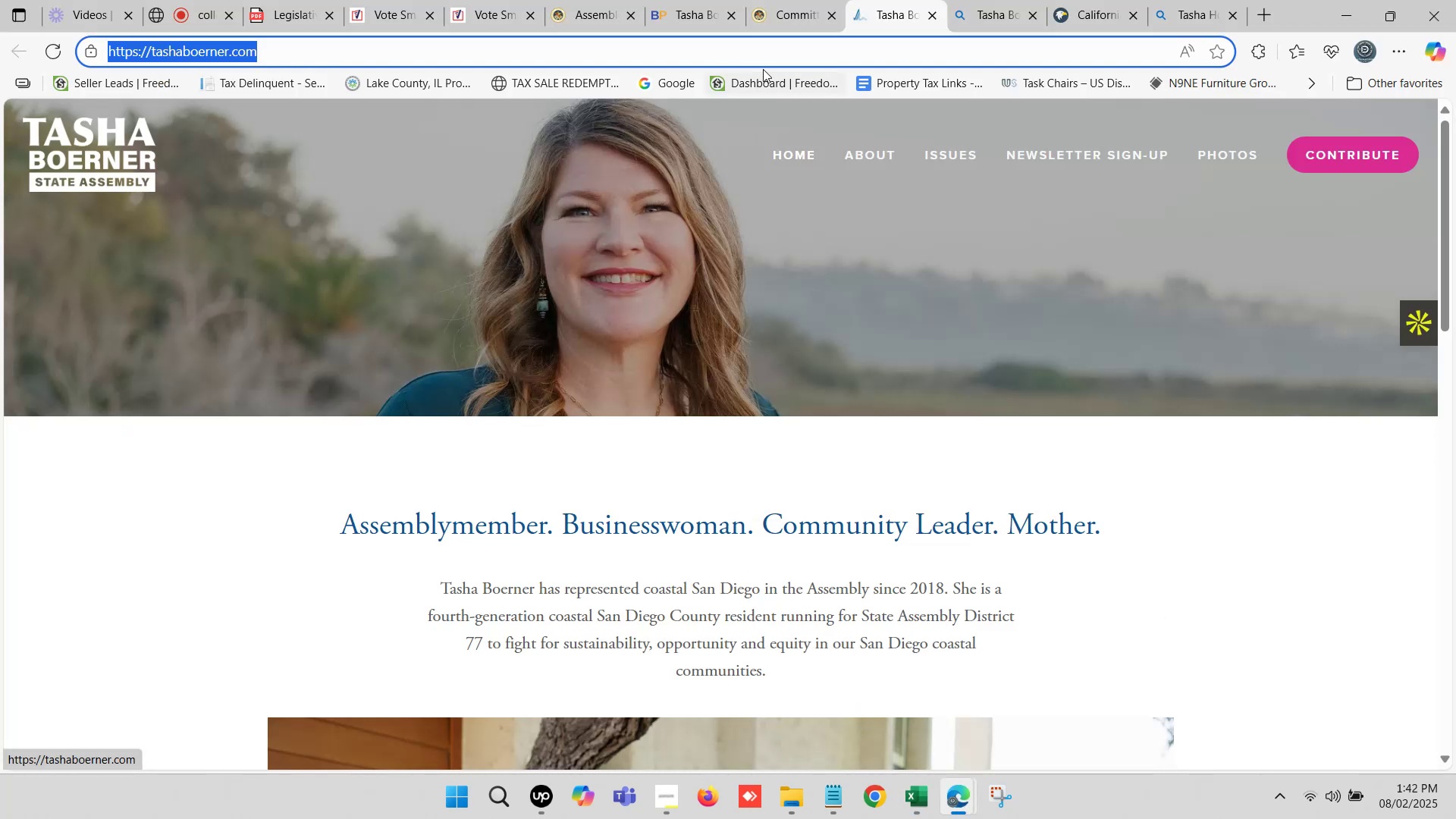 
left_click([791, 0])
 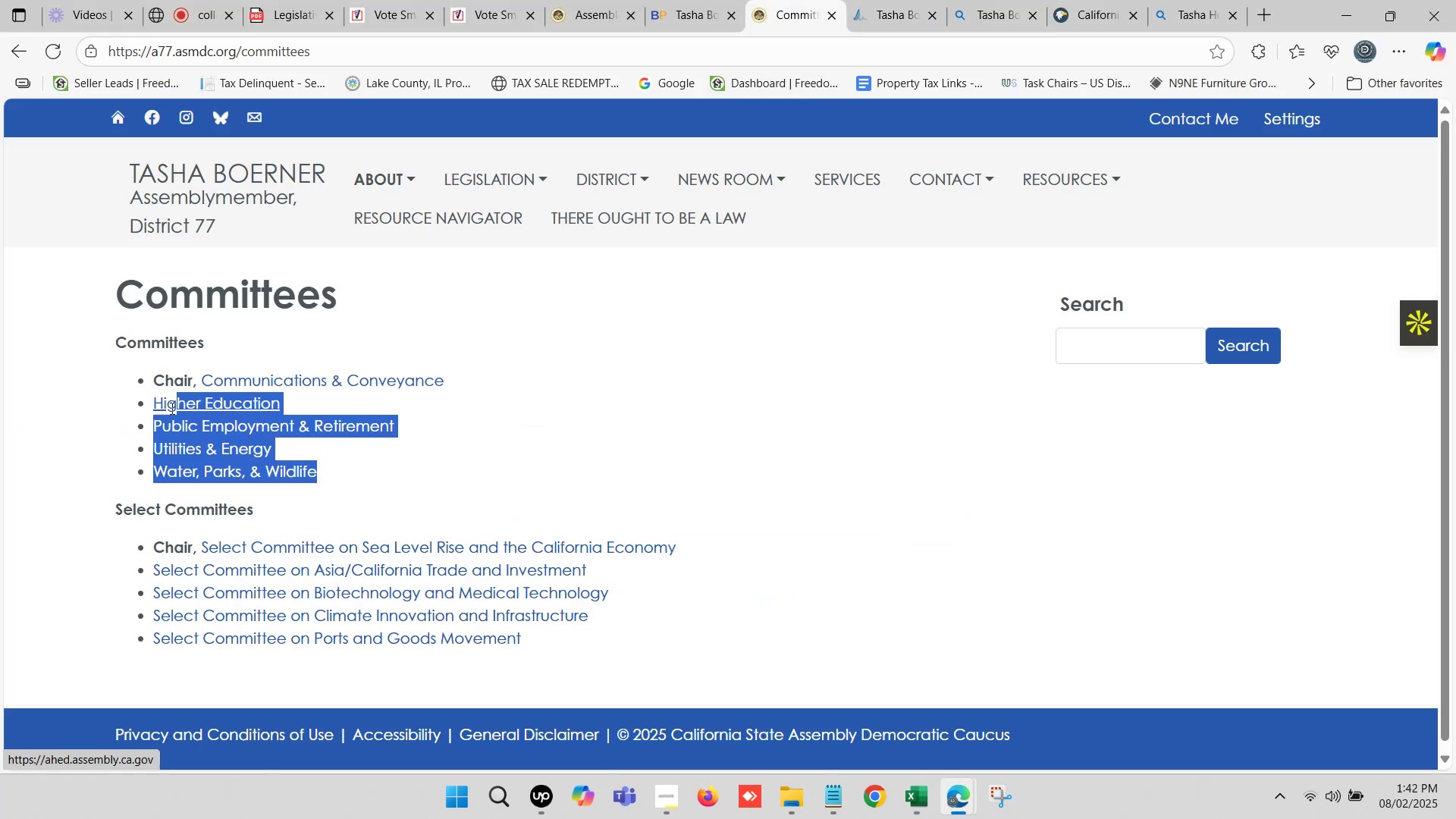 
key(Control+C)
 